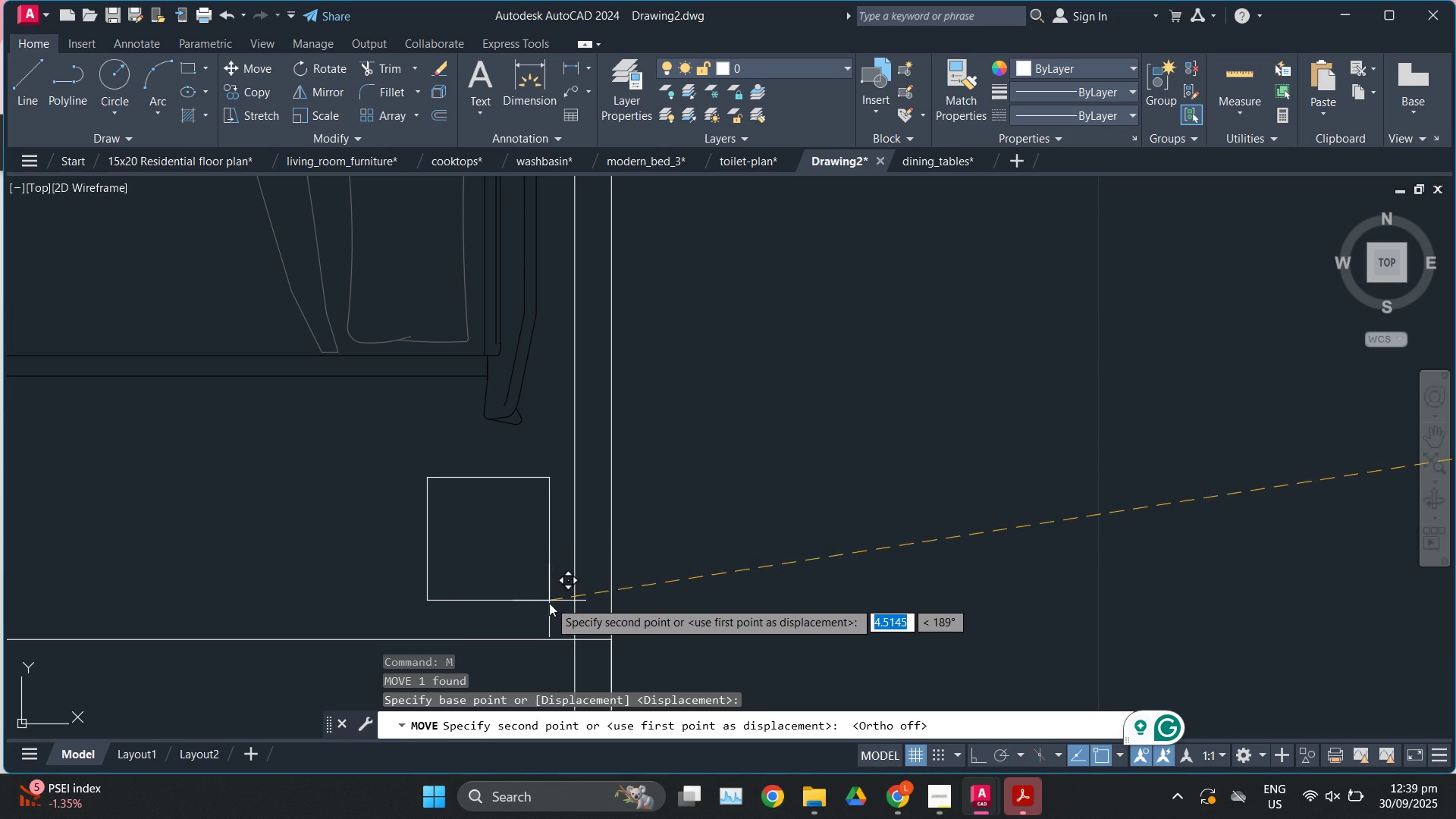 
left_click([557, 609])
 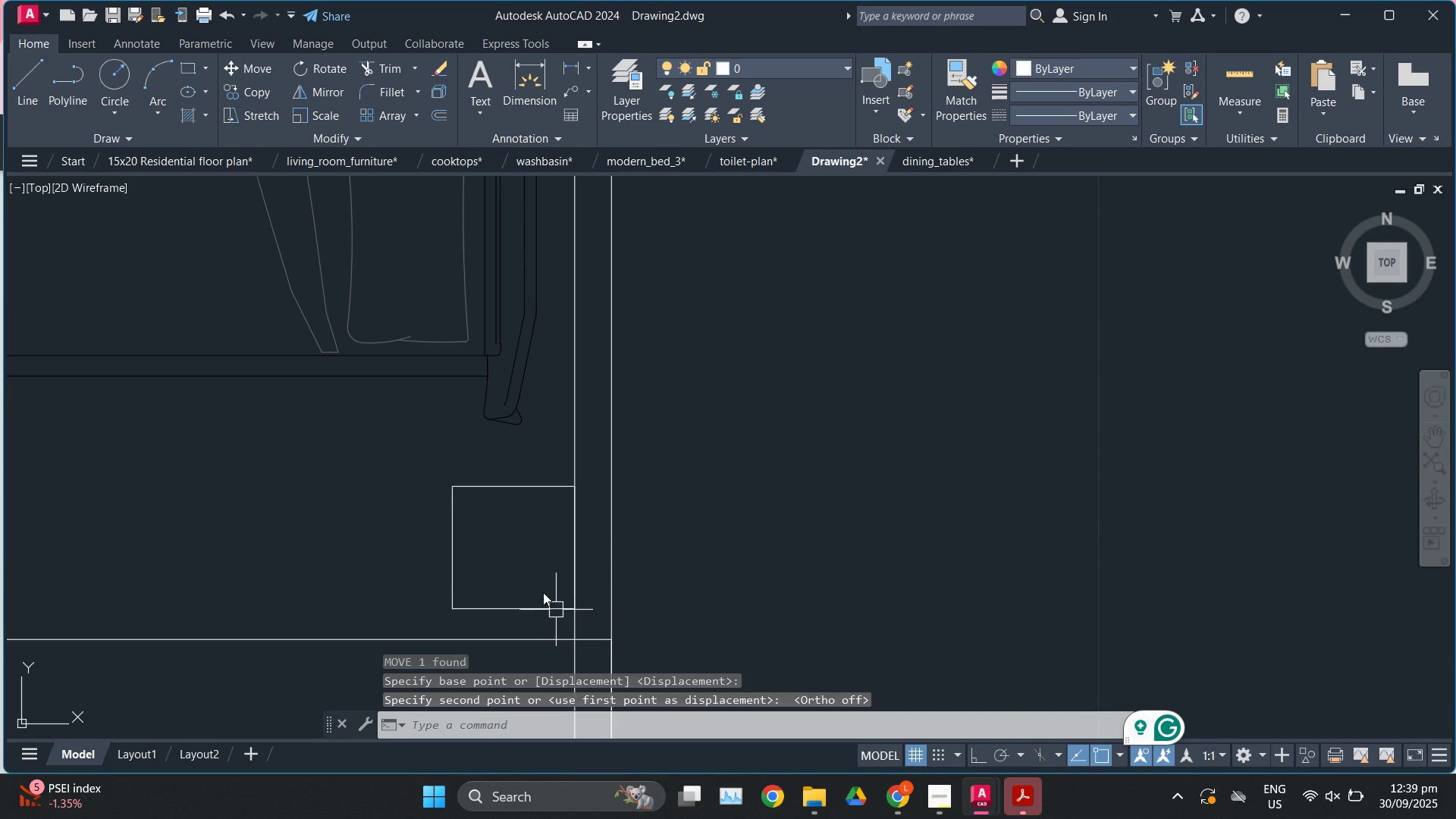 
key(Escape)
 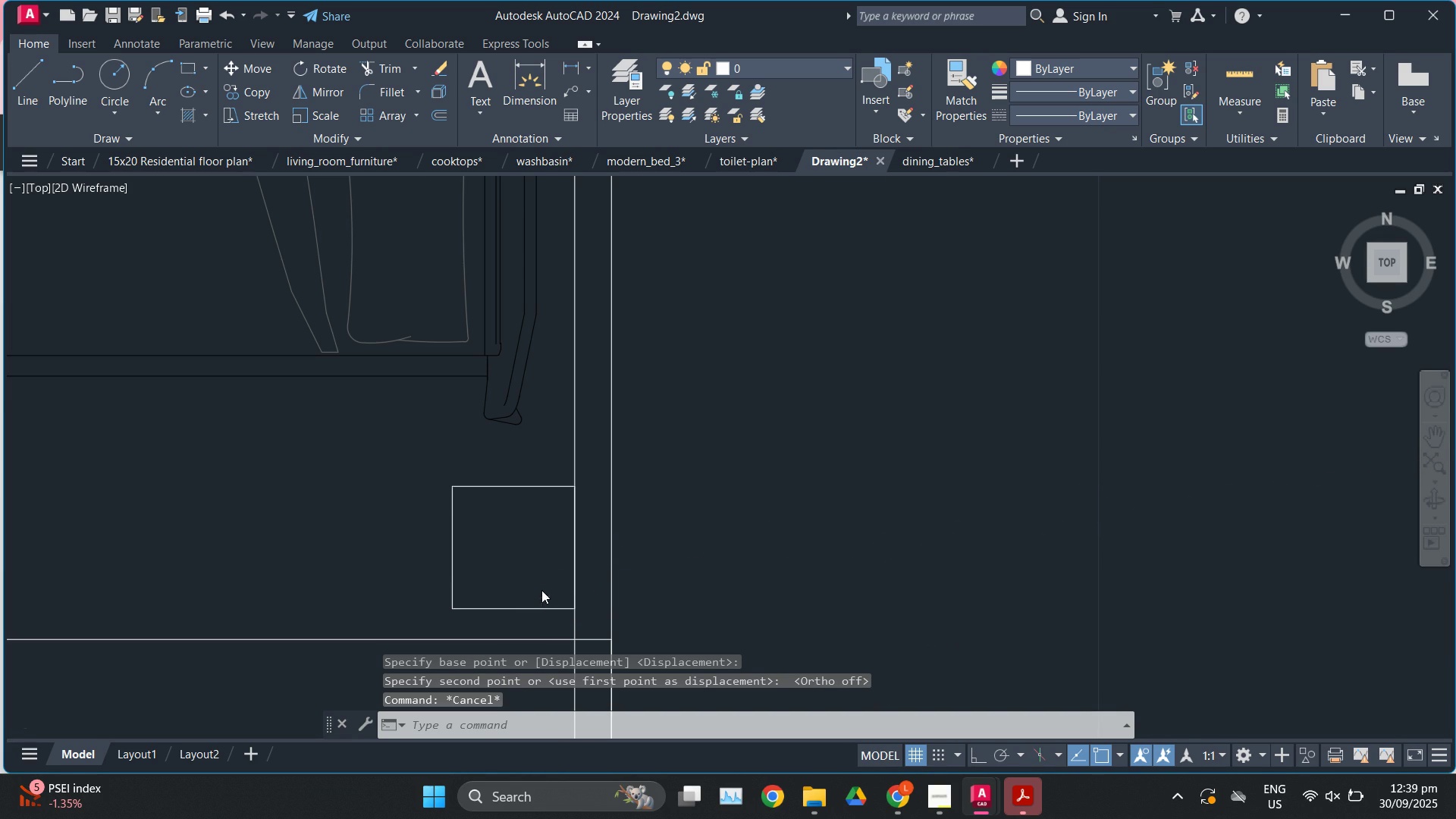 
scroll: coordinate [541, 590], scroll_direction: down, amount: 2.0
 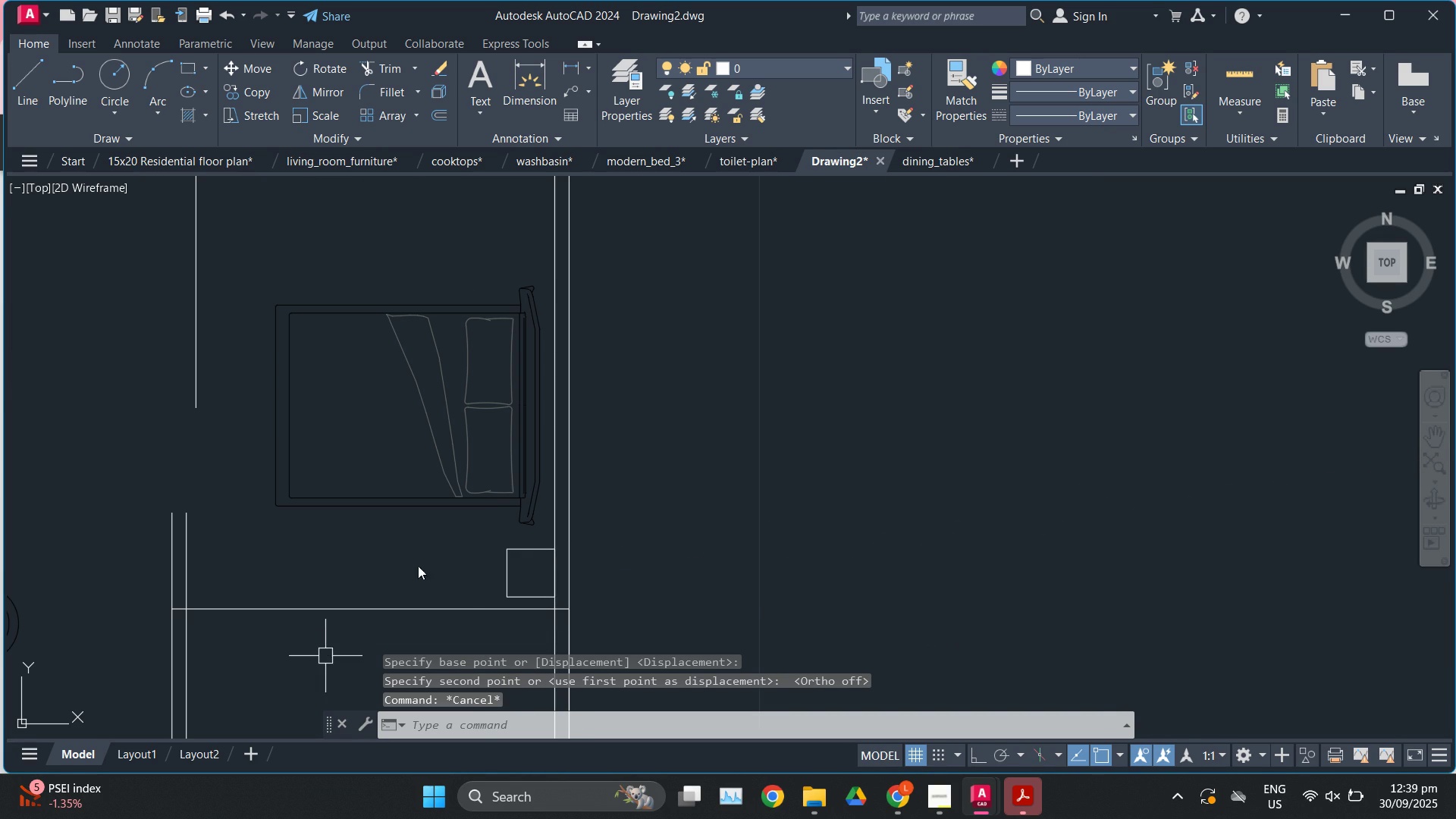 
left_click([475, 492])
 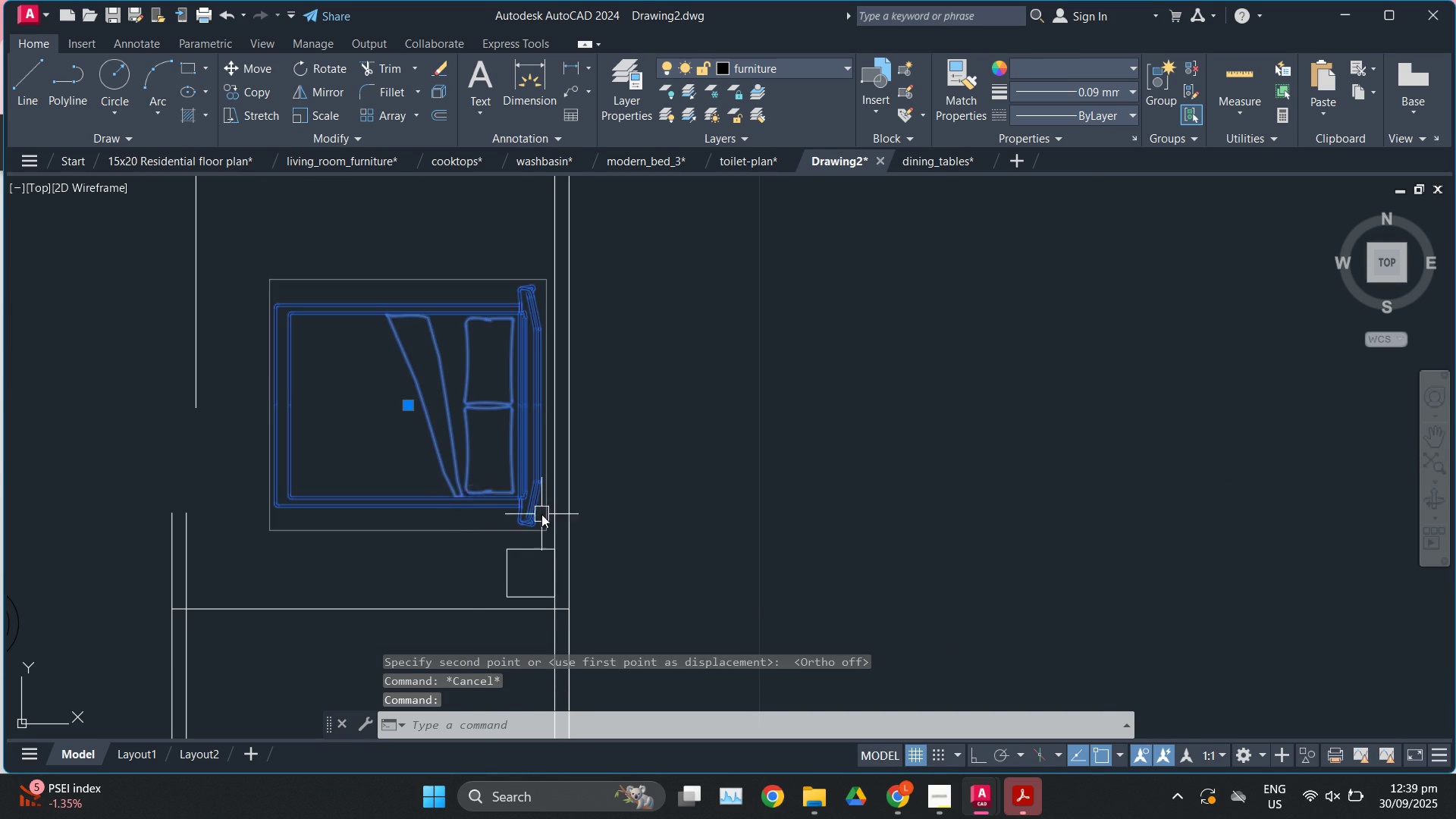 
scroll: coordinate [545, 519], scroll_direction: up, amount: 2.0
 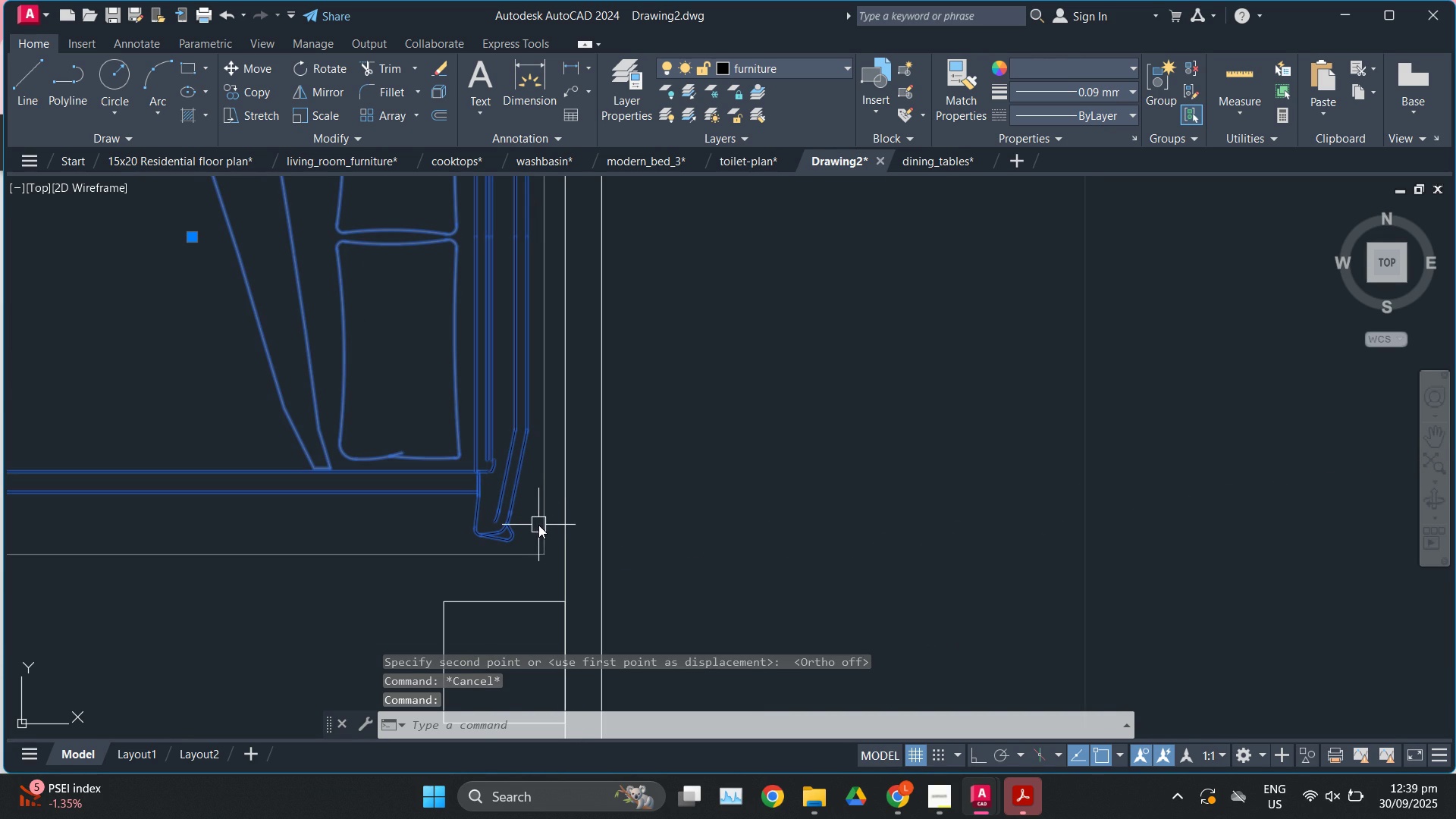 
key(M)
 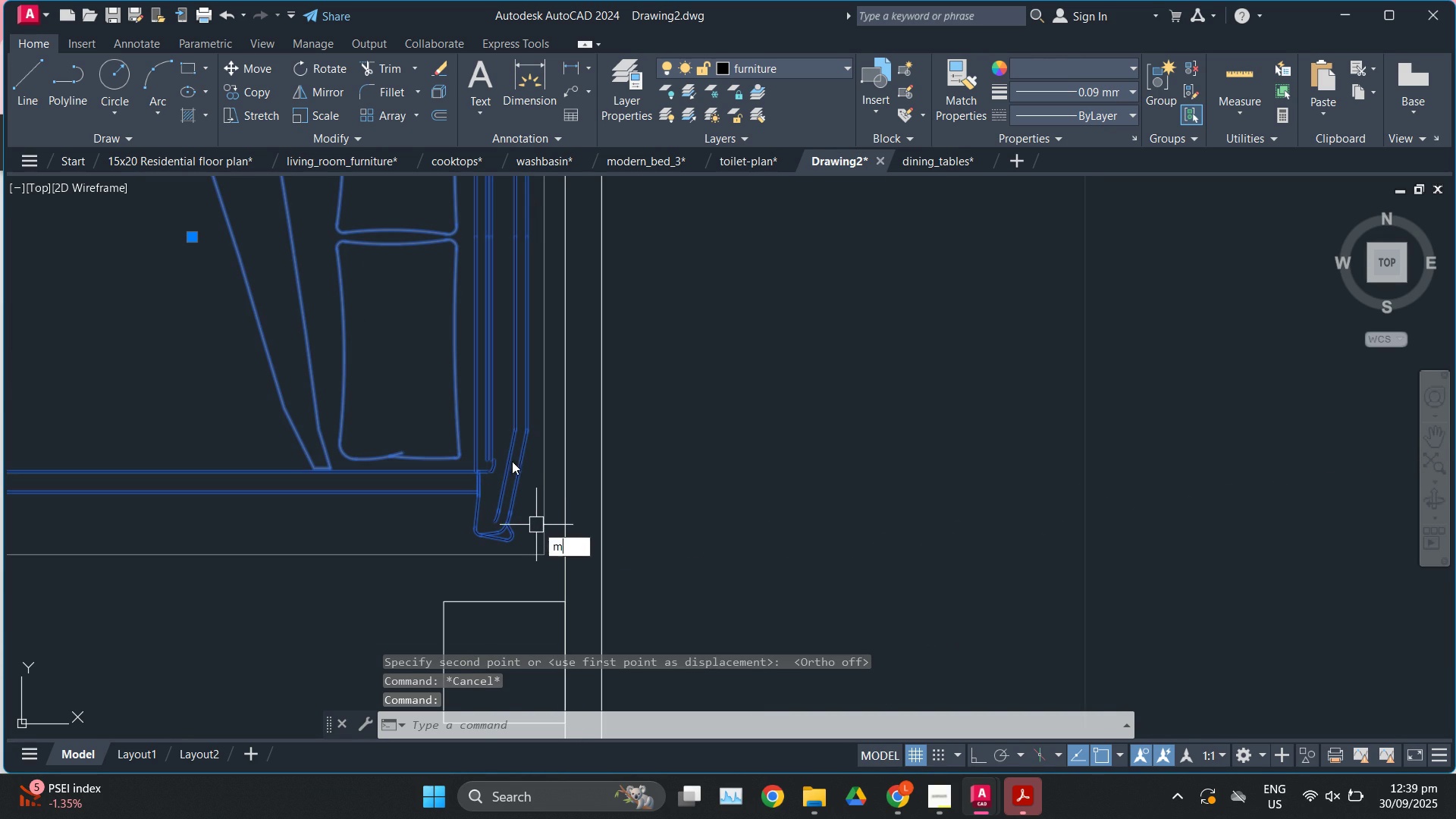 
key(Enter)
 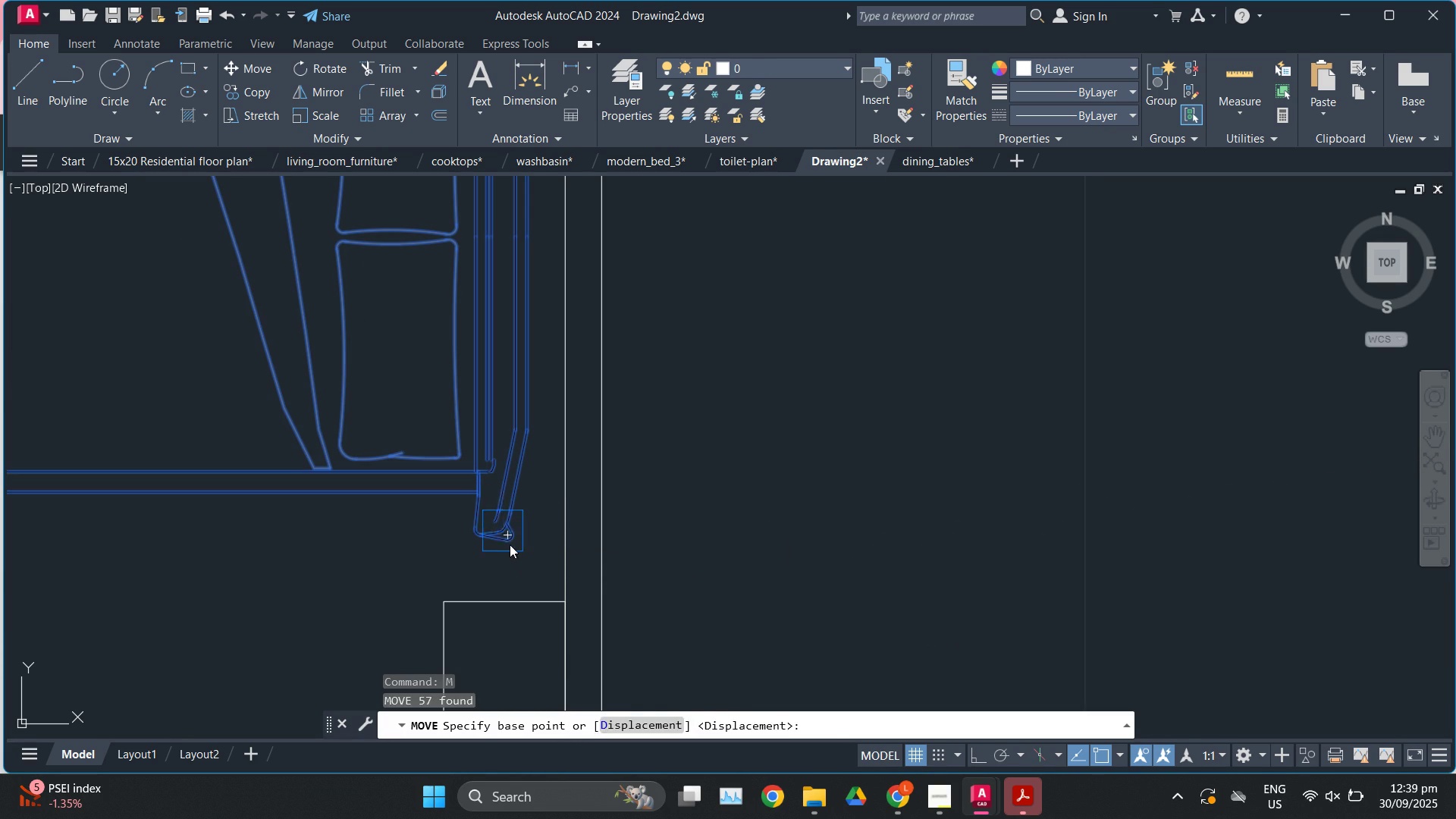 
scroll: coordinate [519, 563], scroll_direction: up, amount: 1.0
 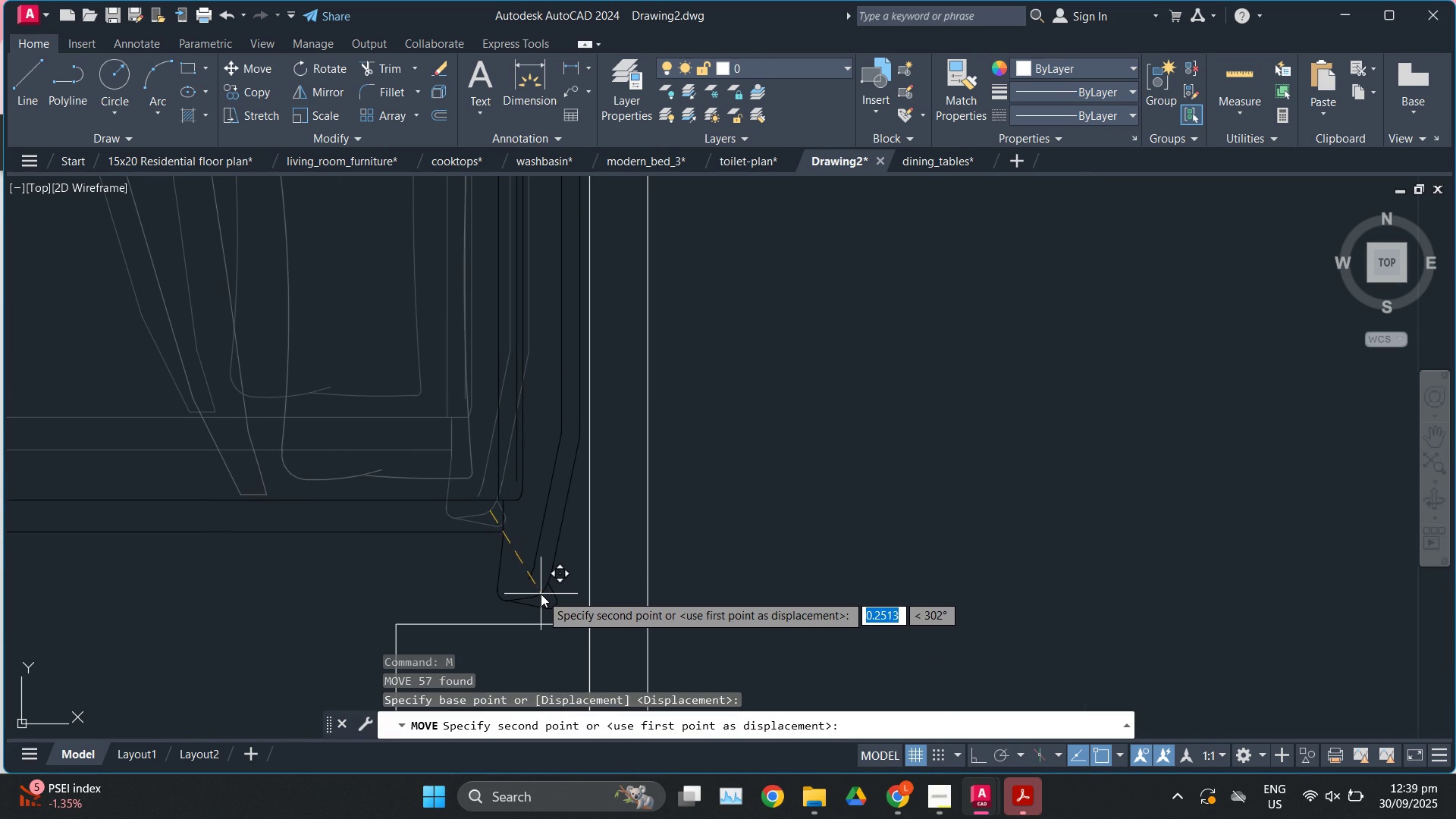 
left_click([541, 594])
 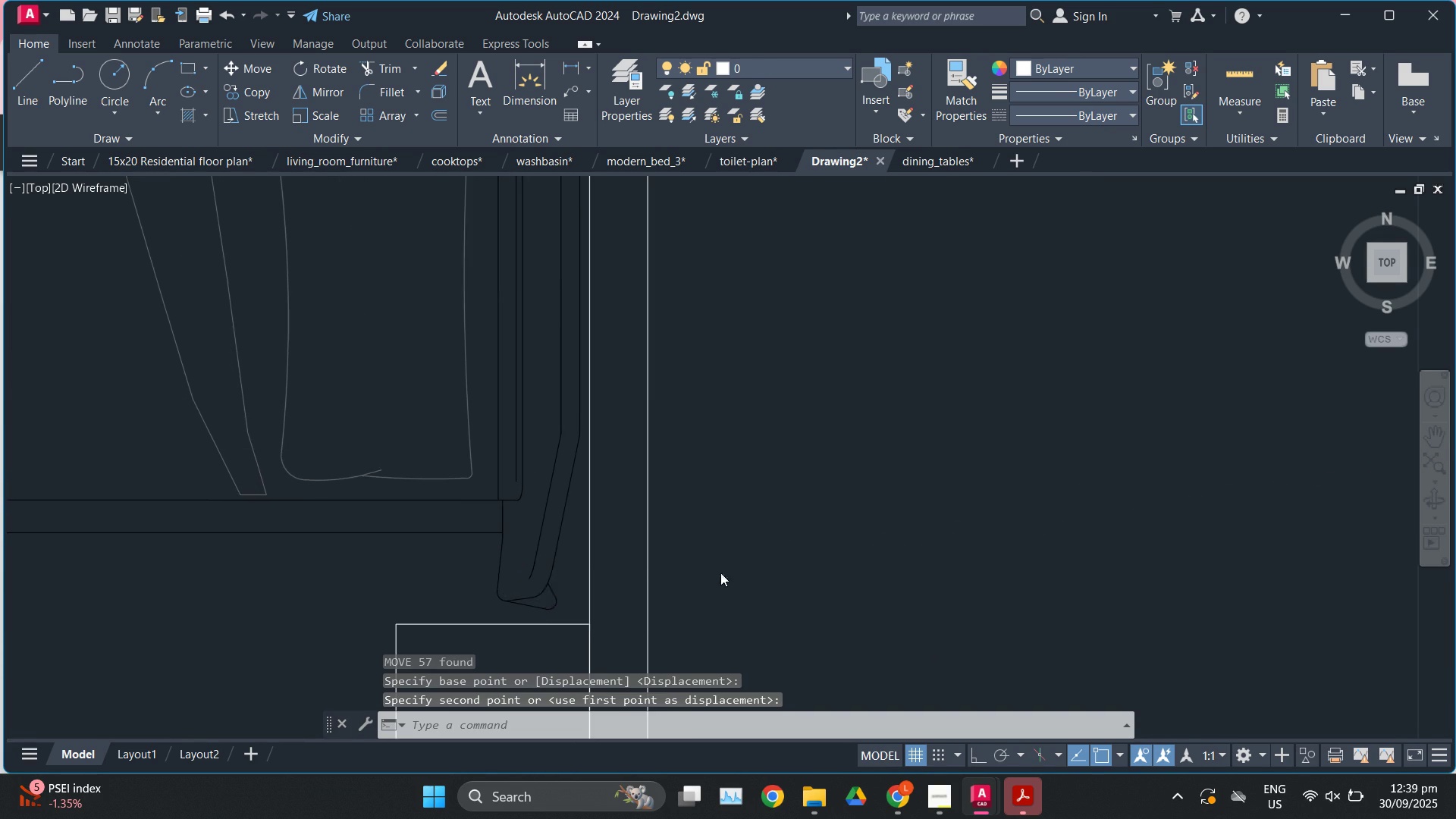 
scroll: coordinate [739, 589], scroll_direction: down, amount: 5.0
 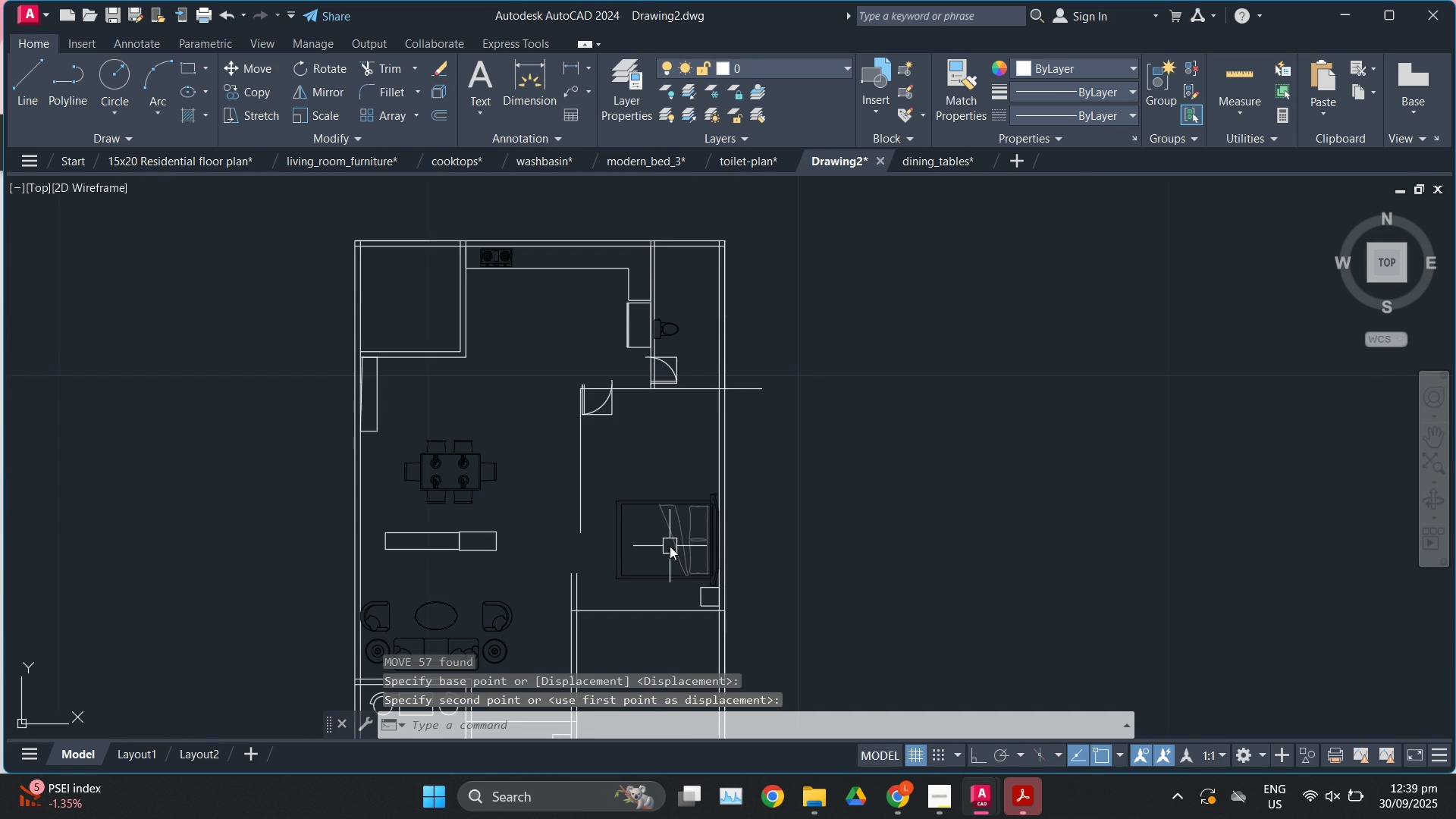 
scroll: coordinate [554, 551], scroll_direction: up, amount: 2.0
 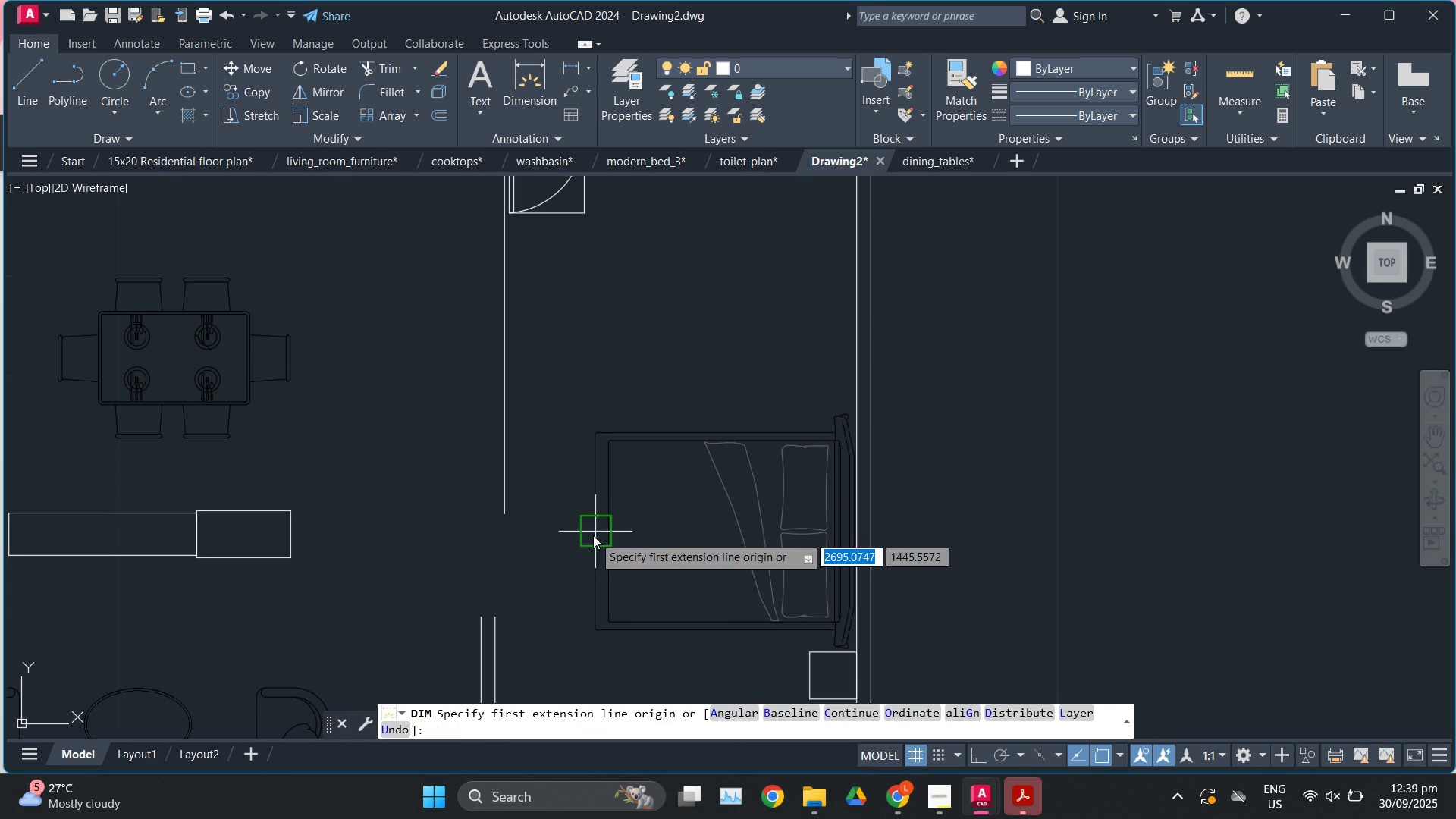 
left_click([593, 535])
 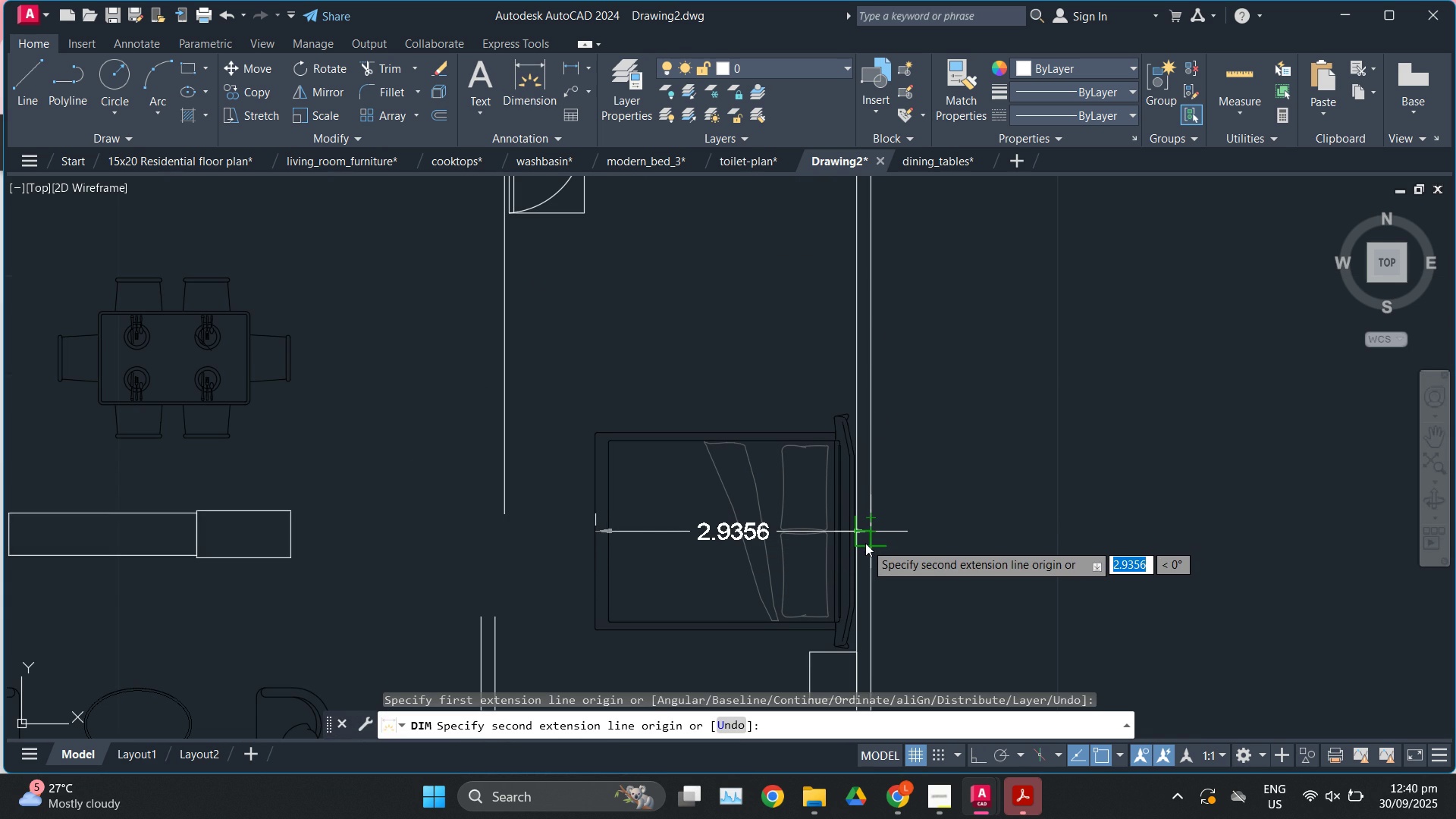 
key(Escape)
 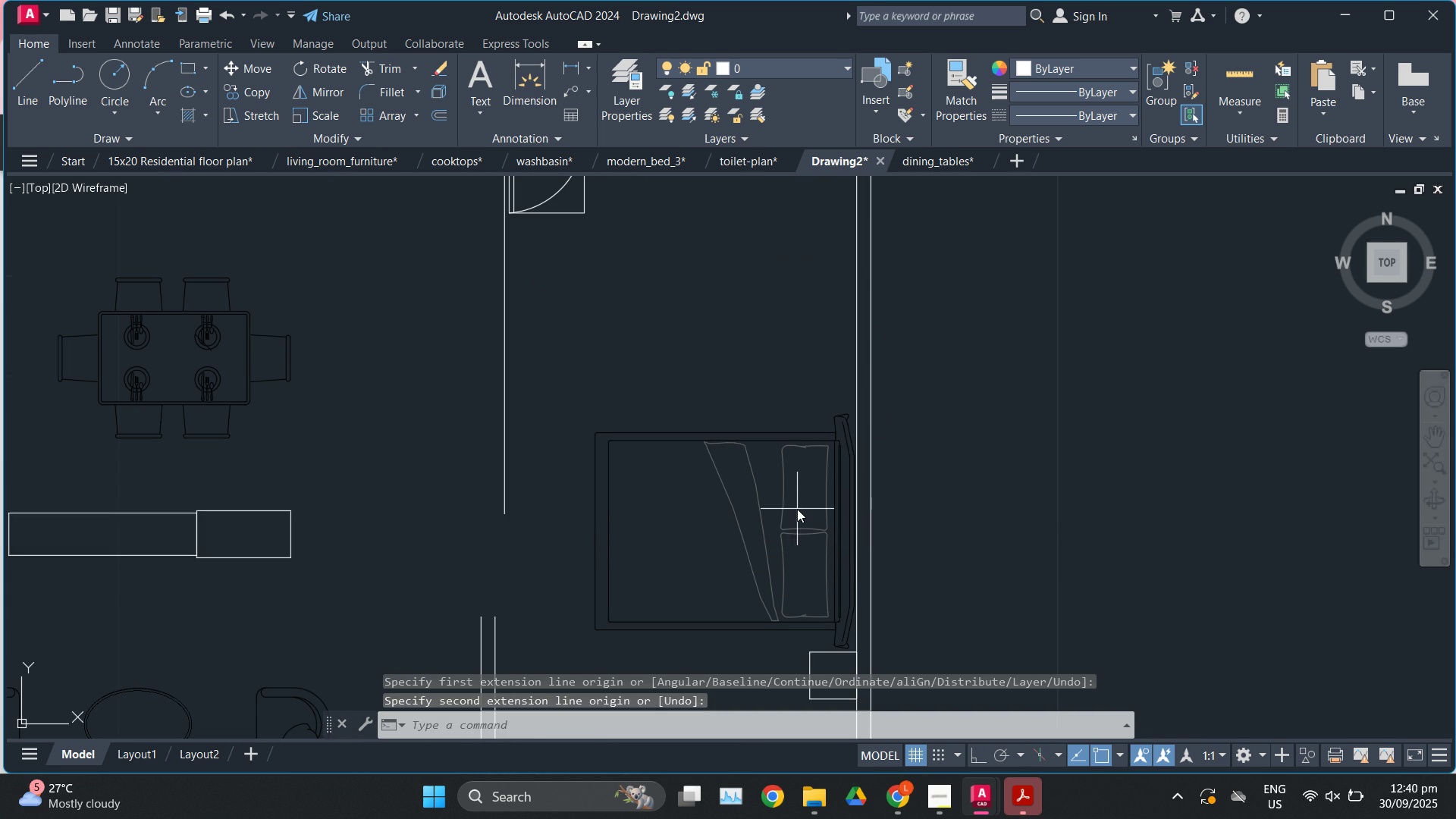 
left_click([797, 509])
 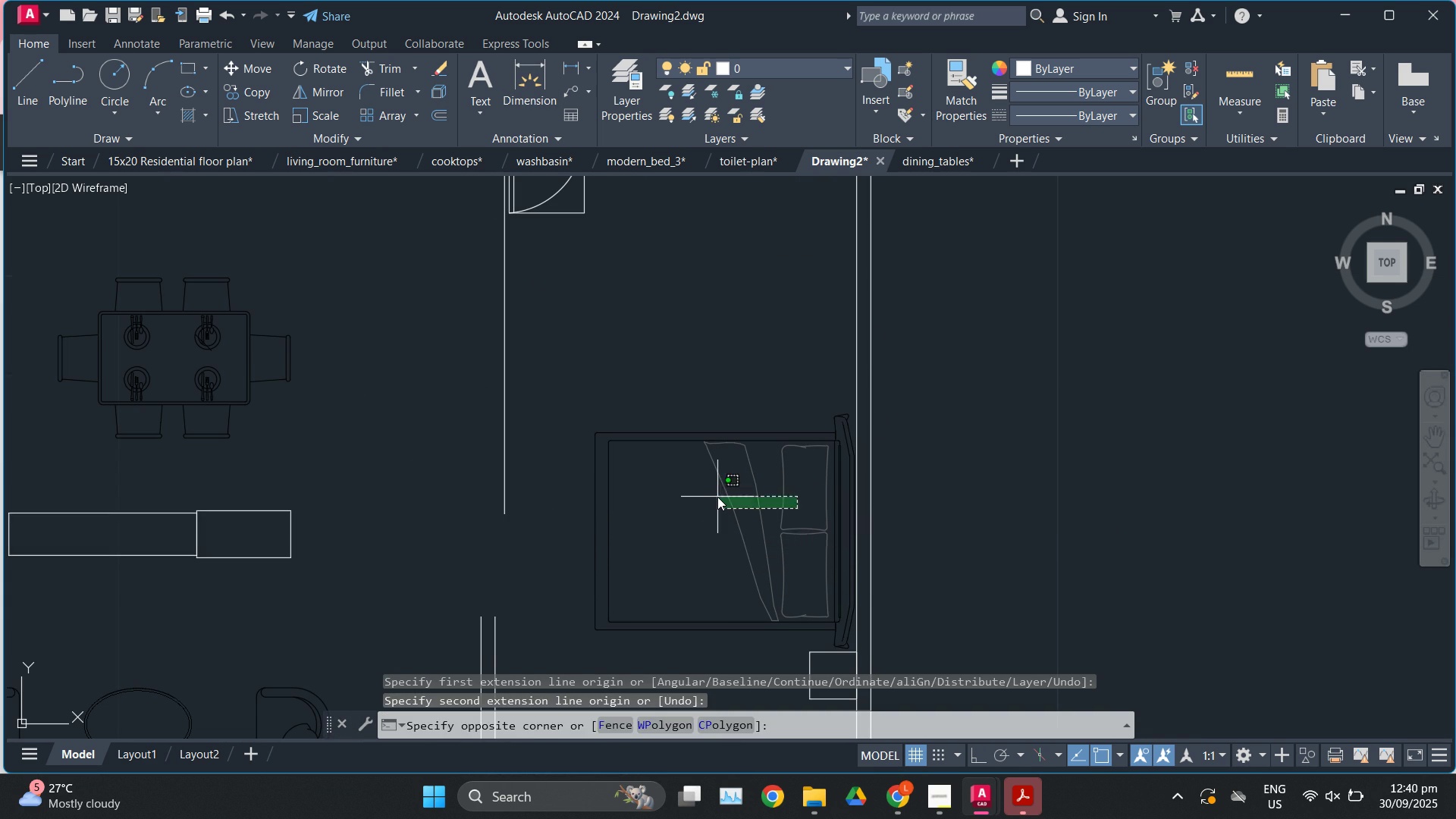 
left_click([717, 497])
 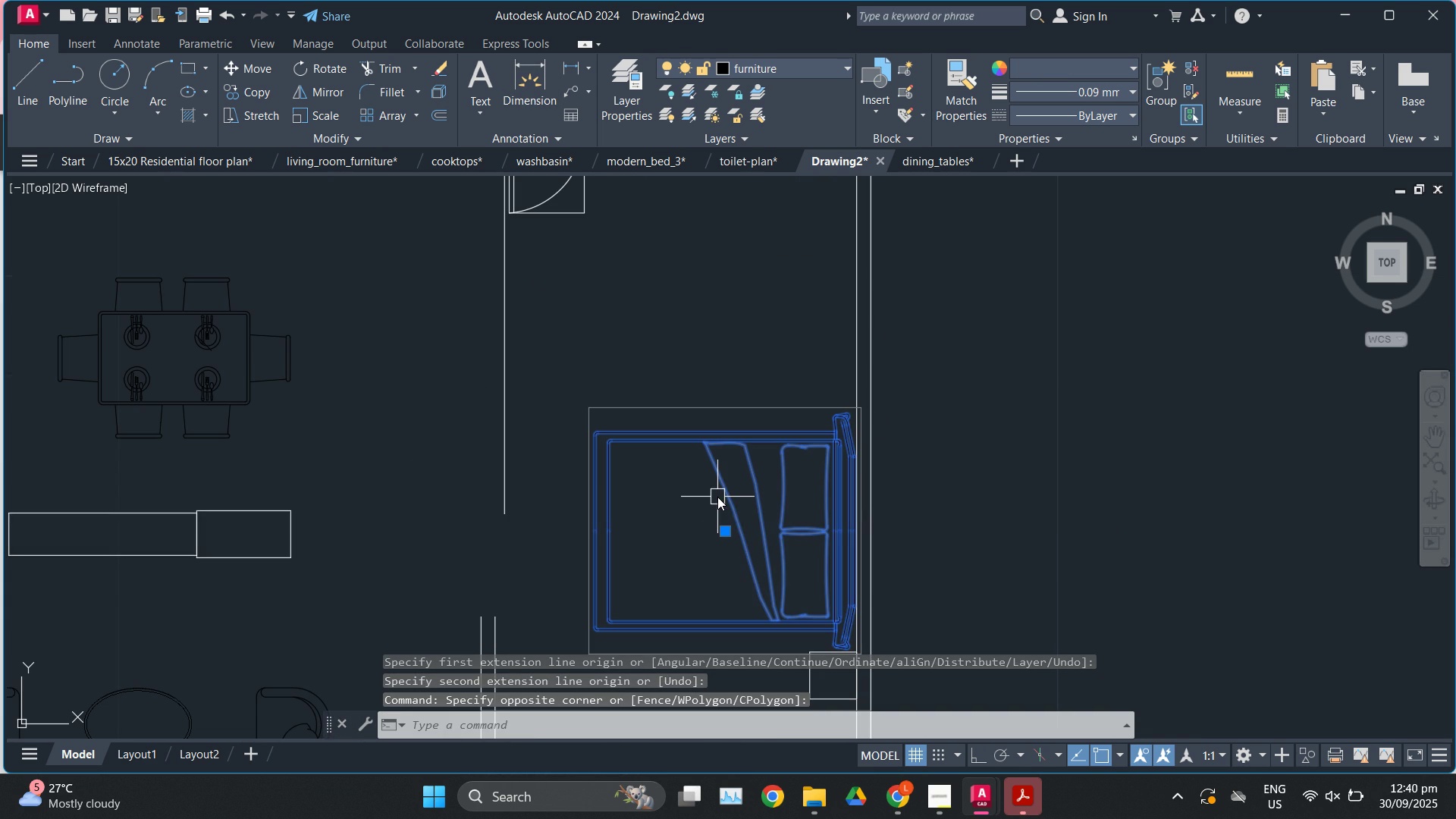 
type(sc)
 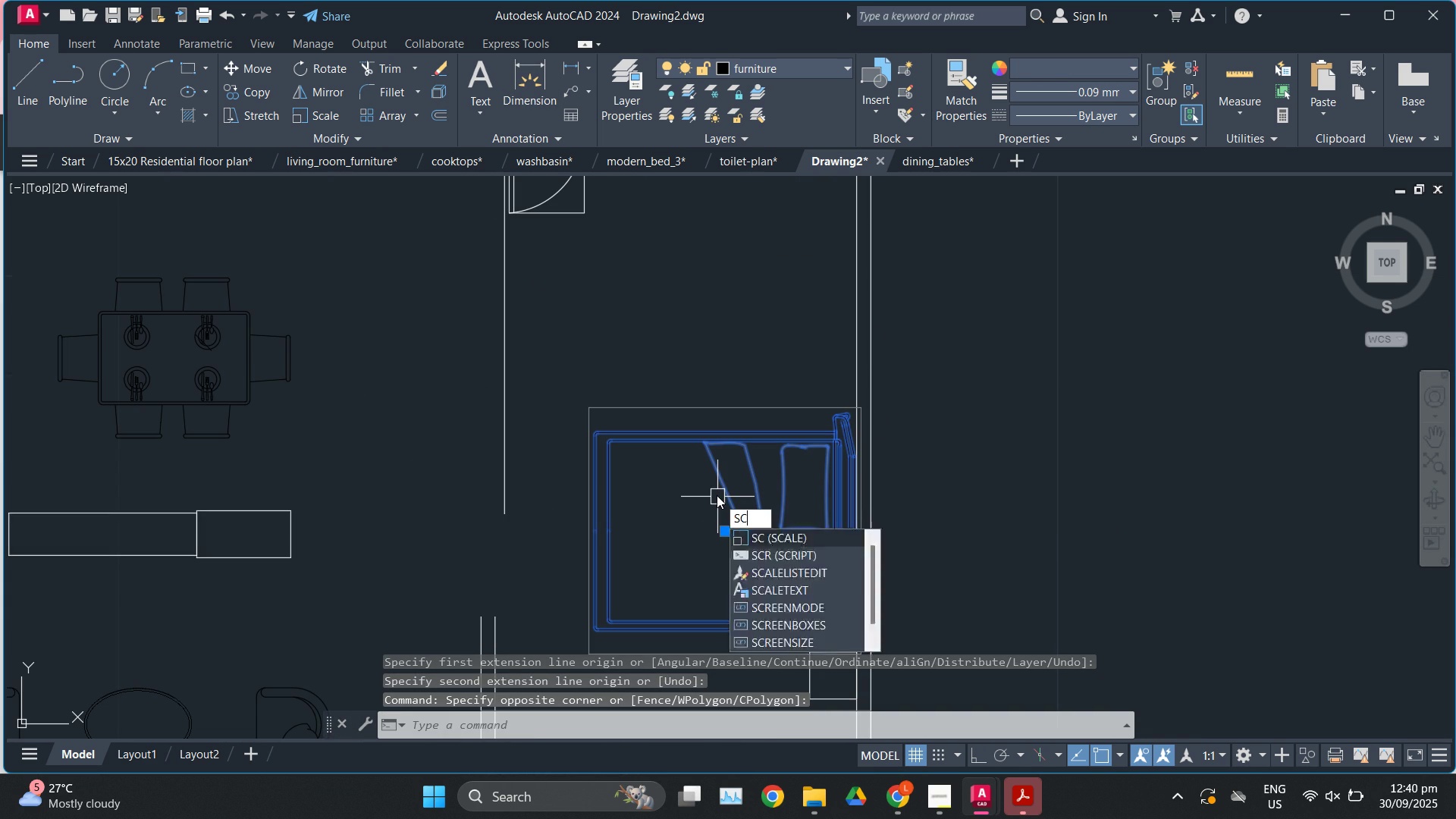 
key(Enter)
 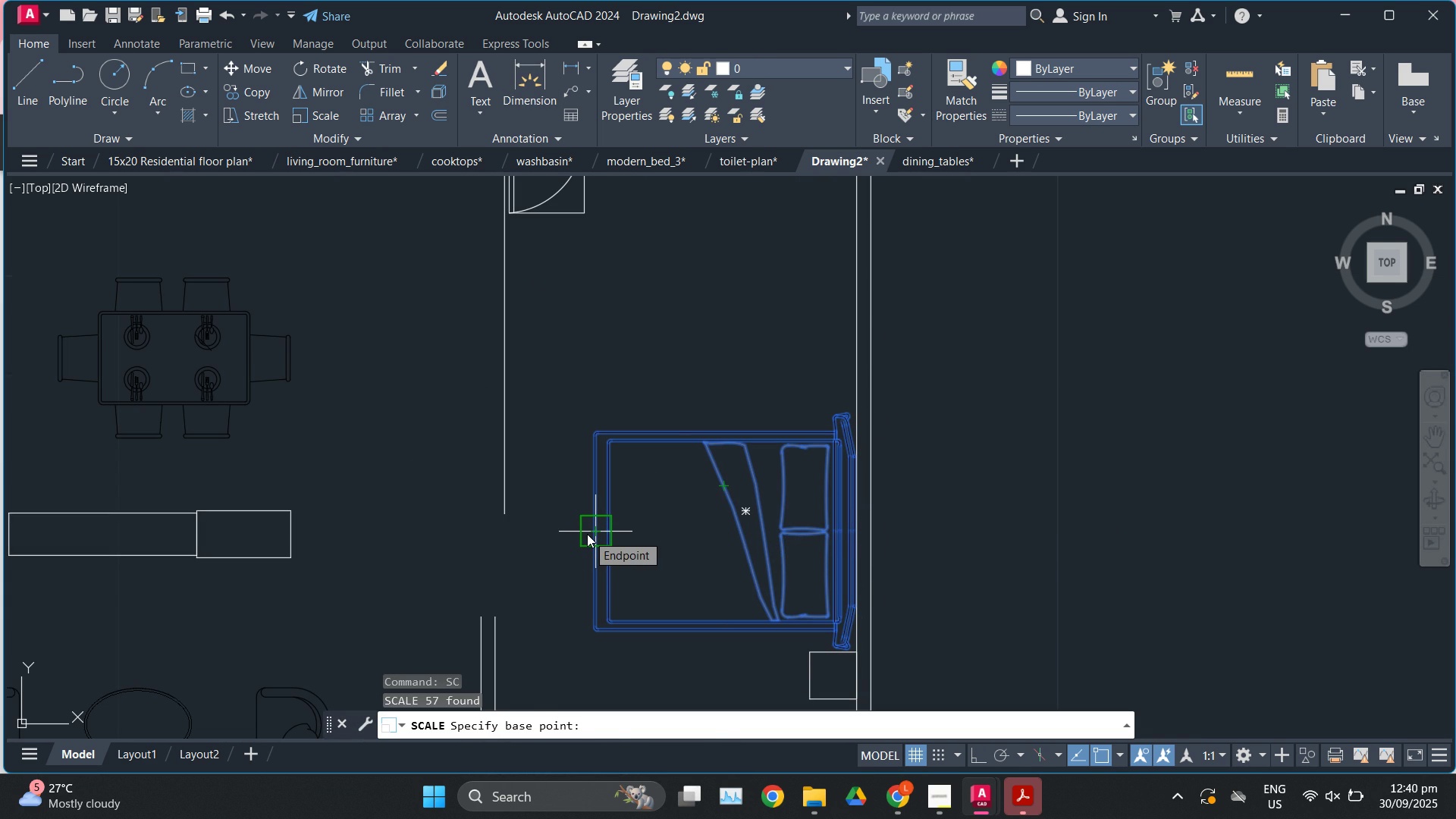 
left_click([587, 534])
 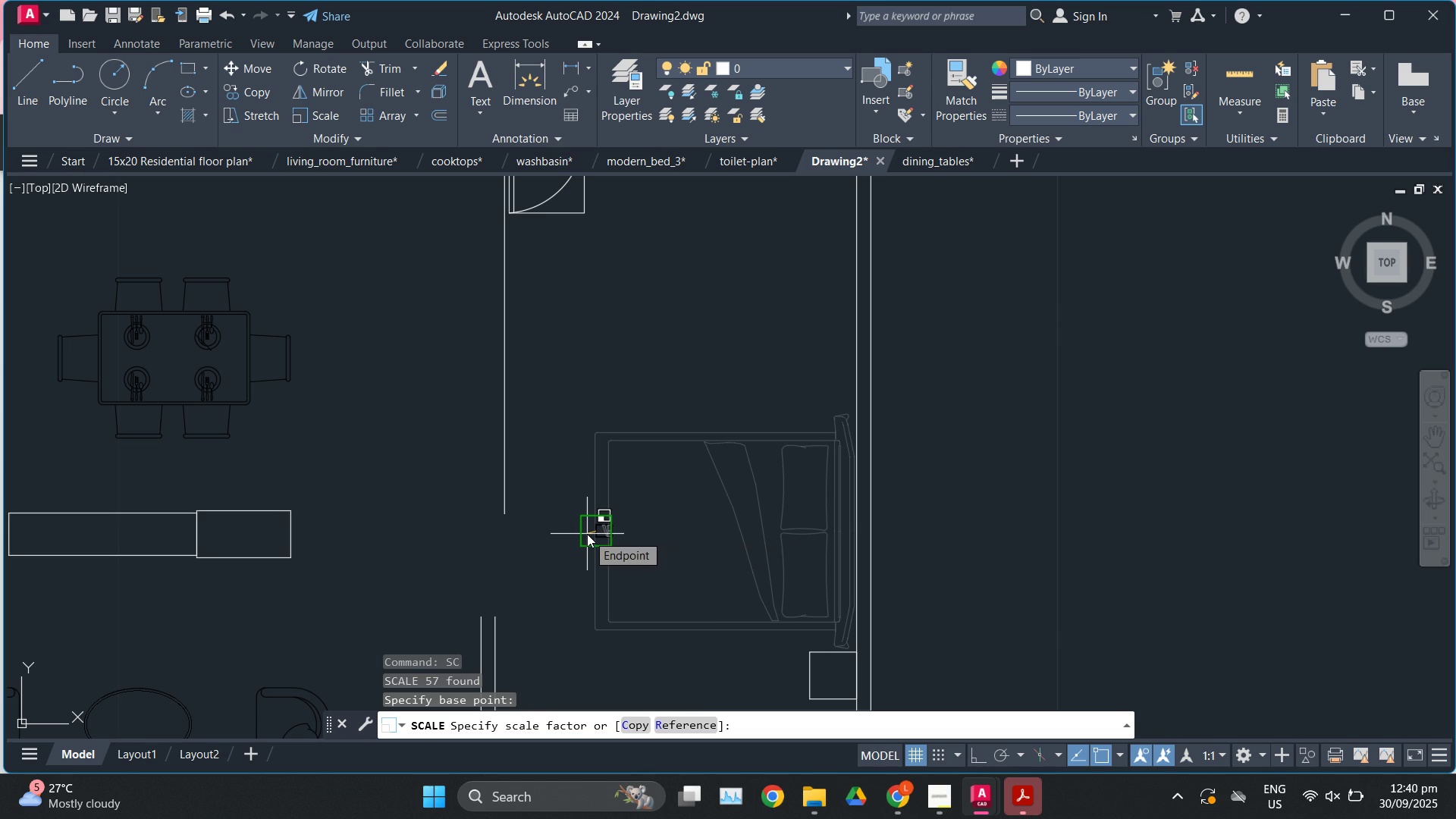 
key(R)
 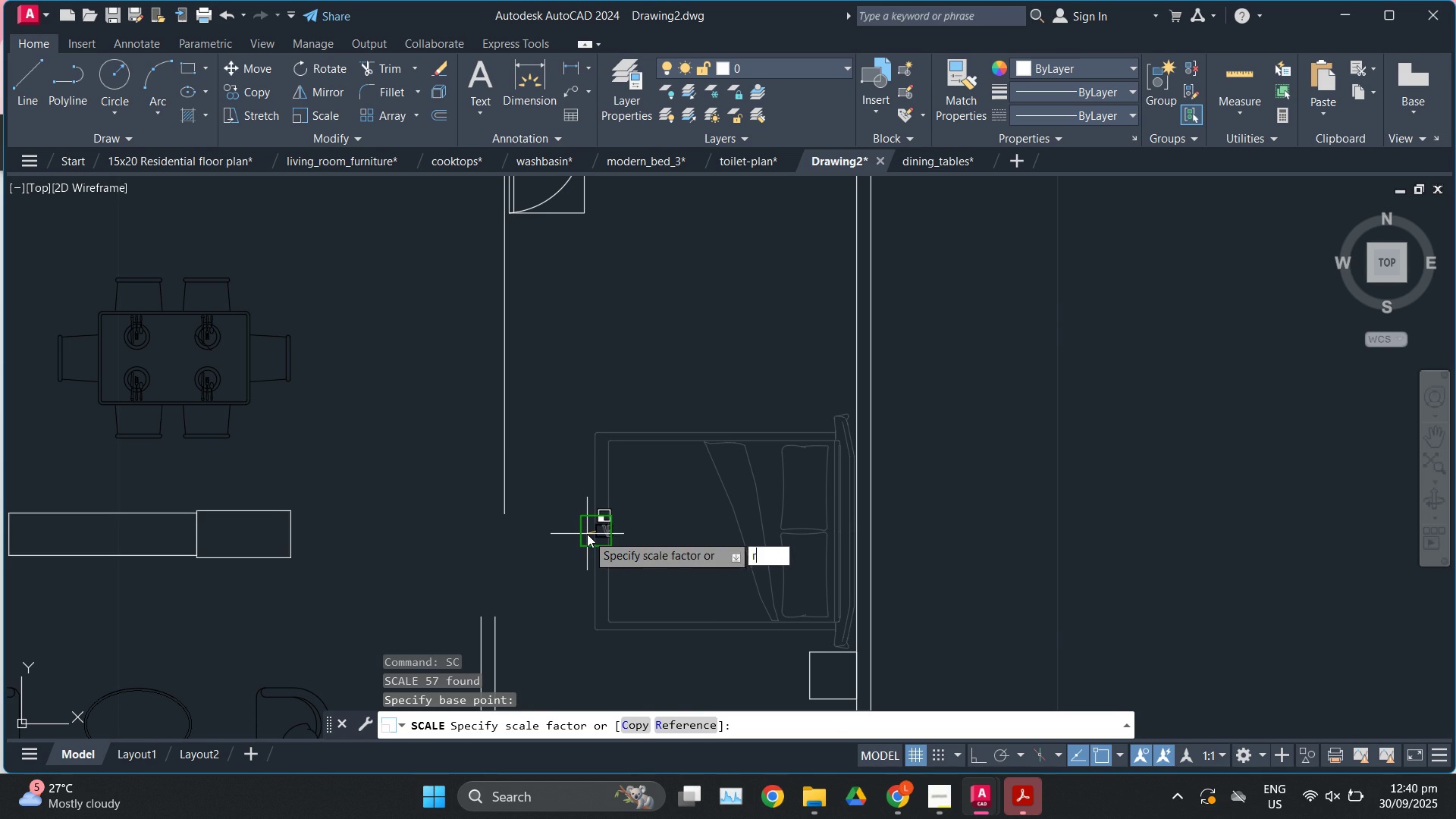 
key(Enter)
 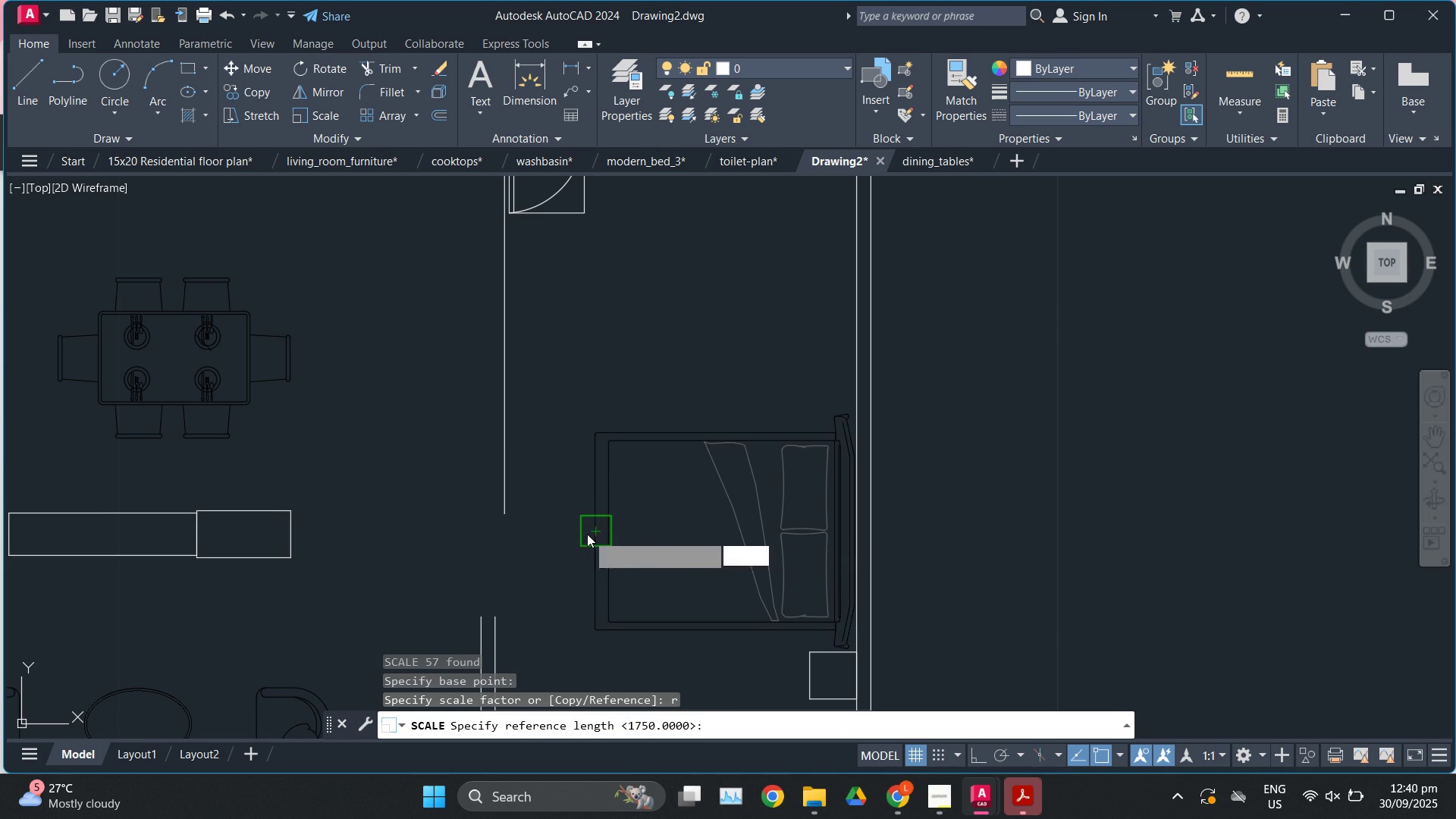 
left_click([587, 534])
 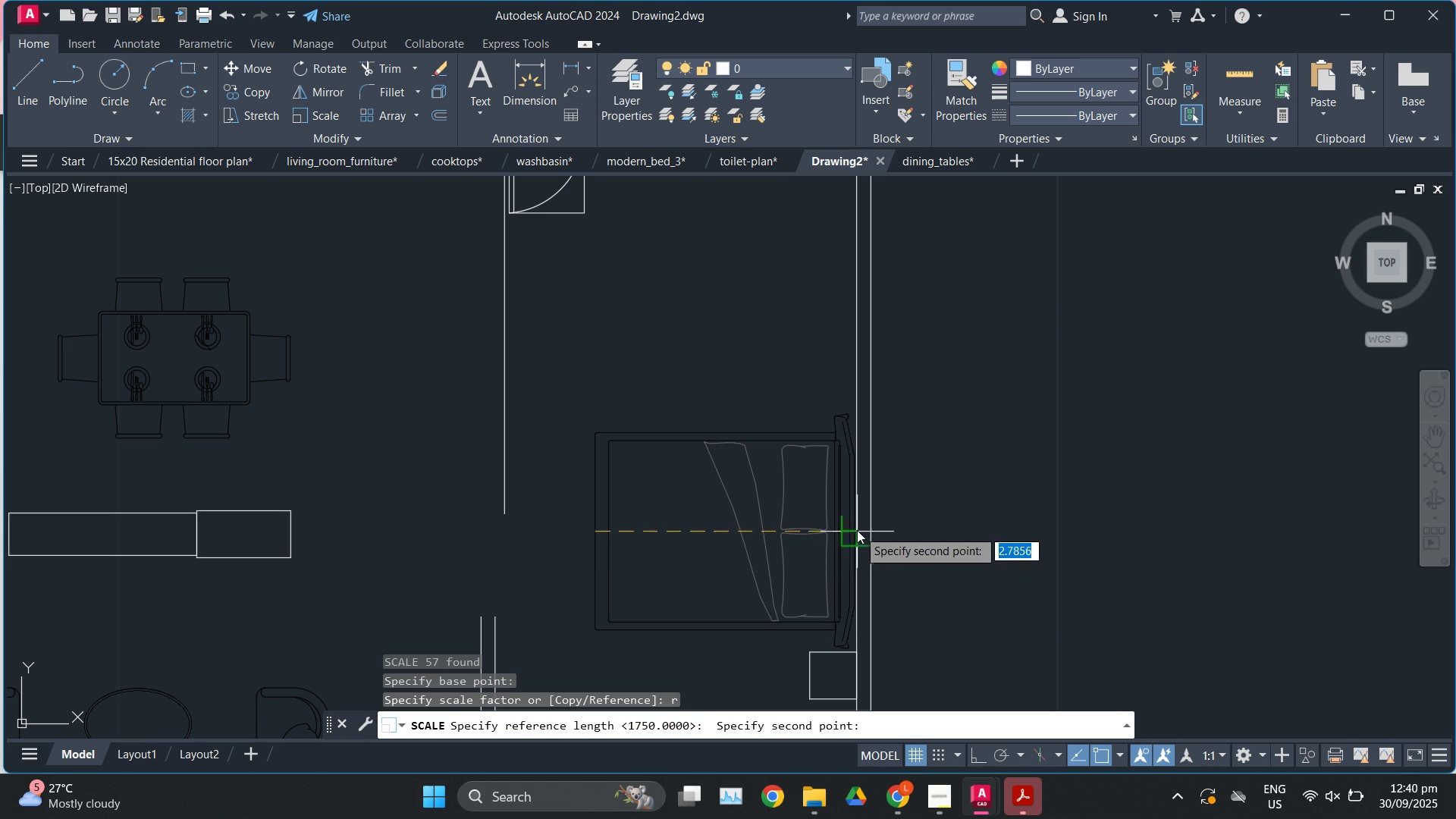 
scroll: coordinate [855, 531], scroll_direction: up, amount: 3.0
 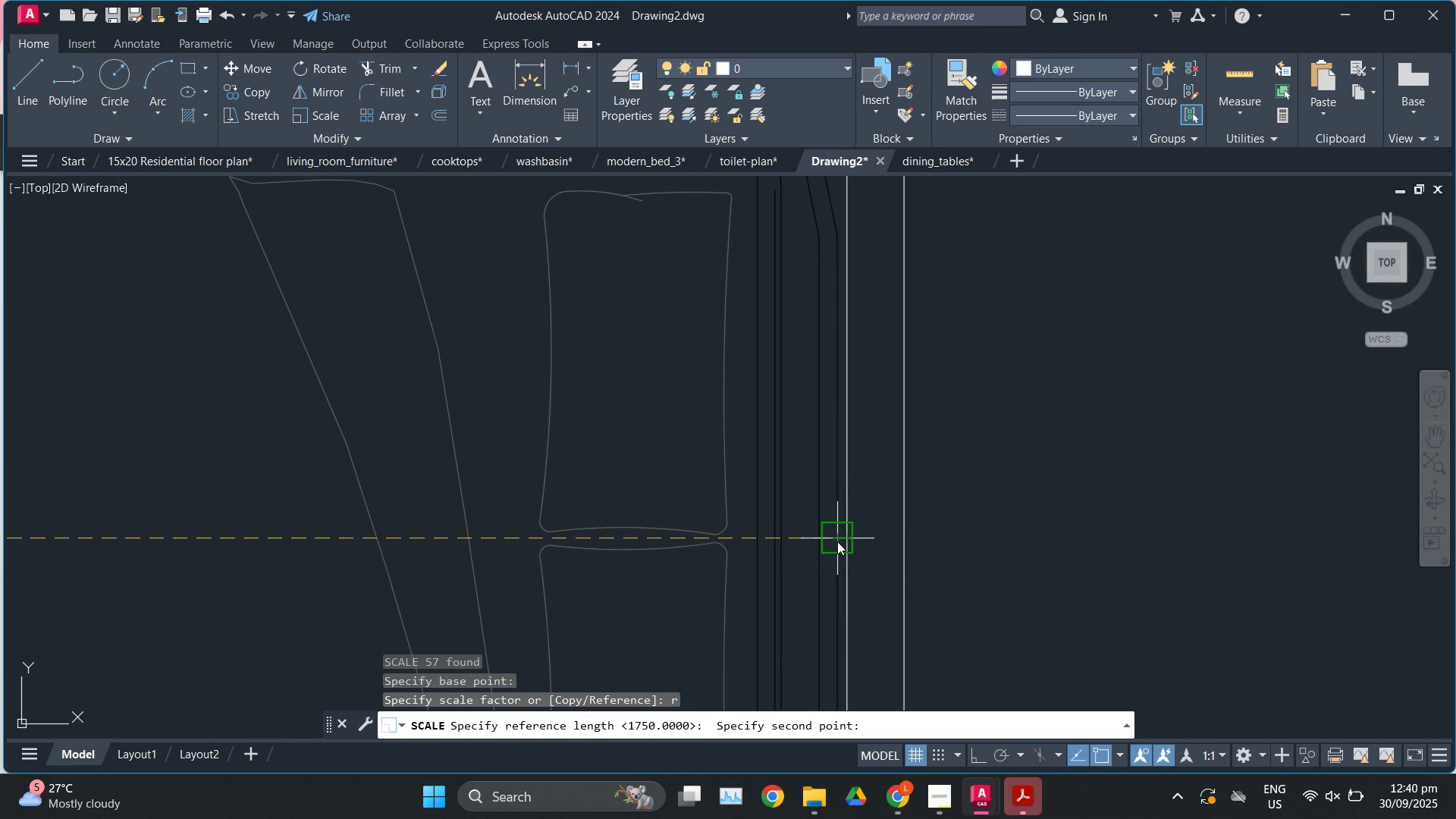 
left_click([837, 541])
 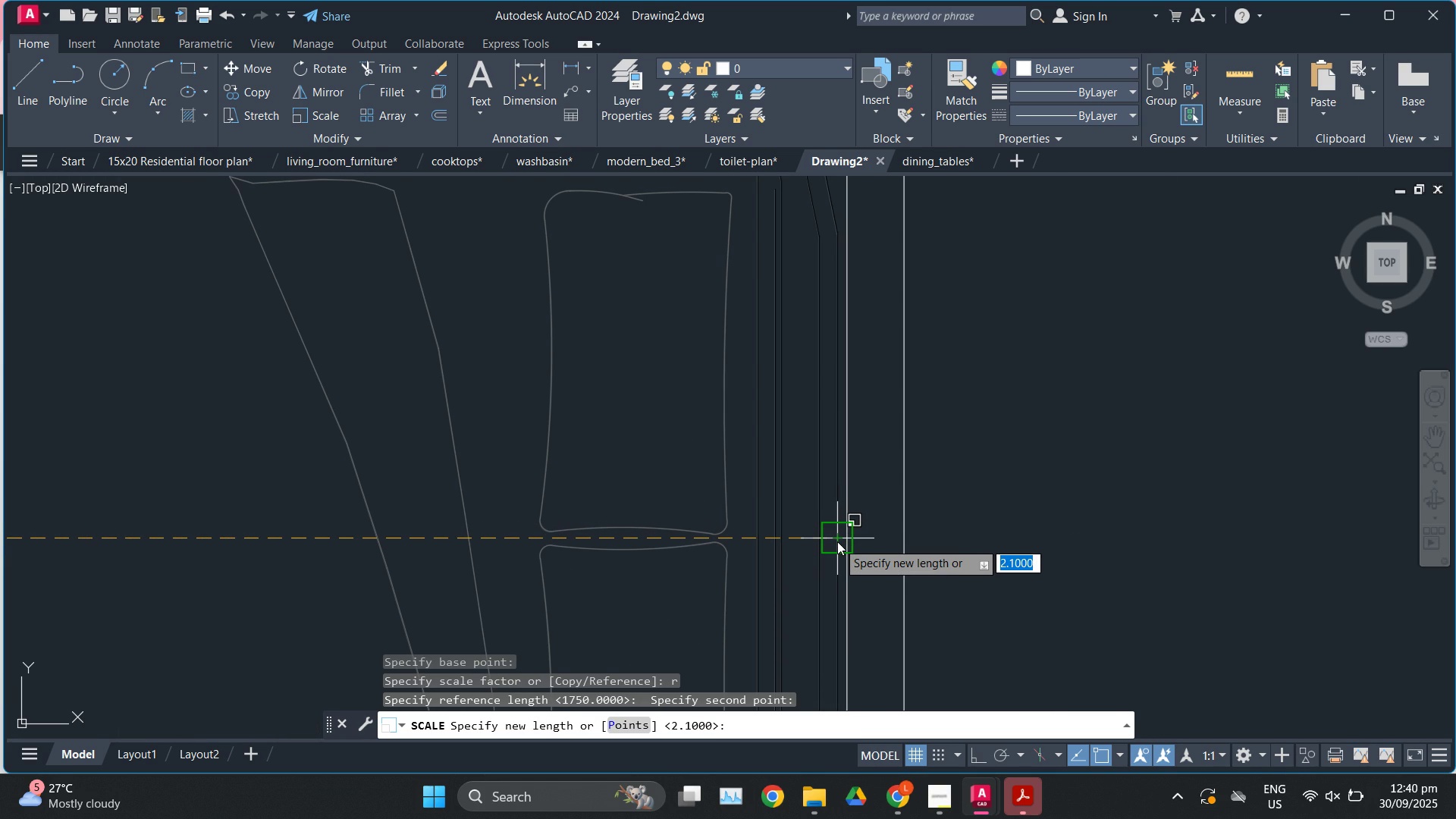 
key(Numpad2)
 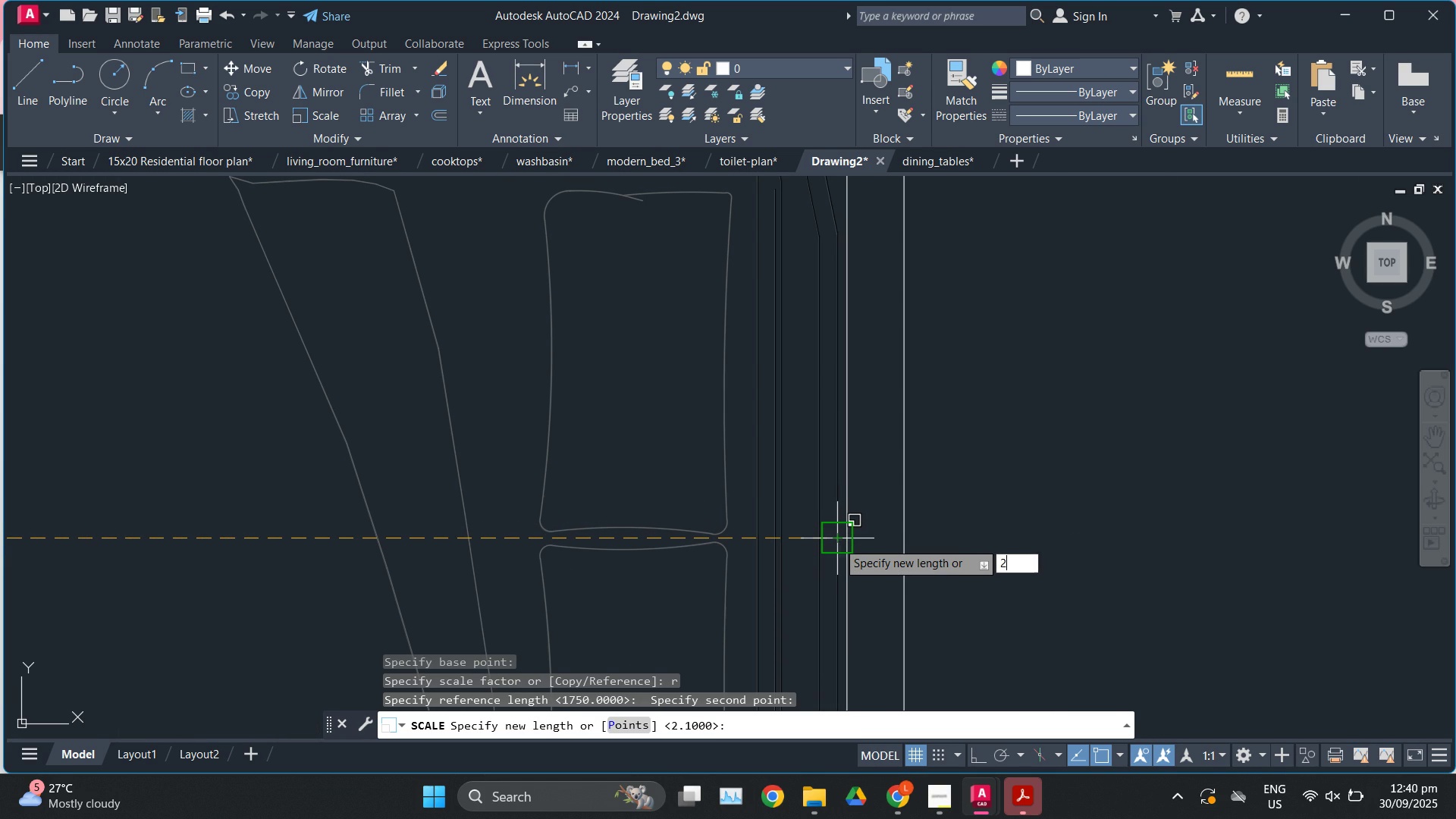 
key(NumpadDecimal)
 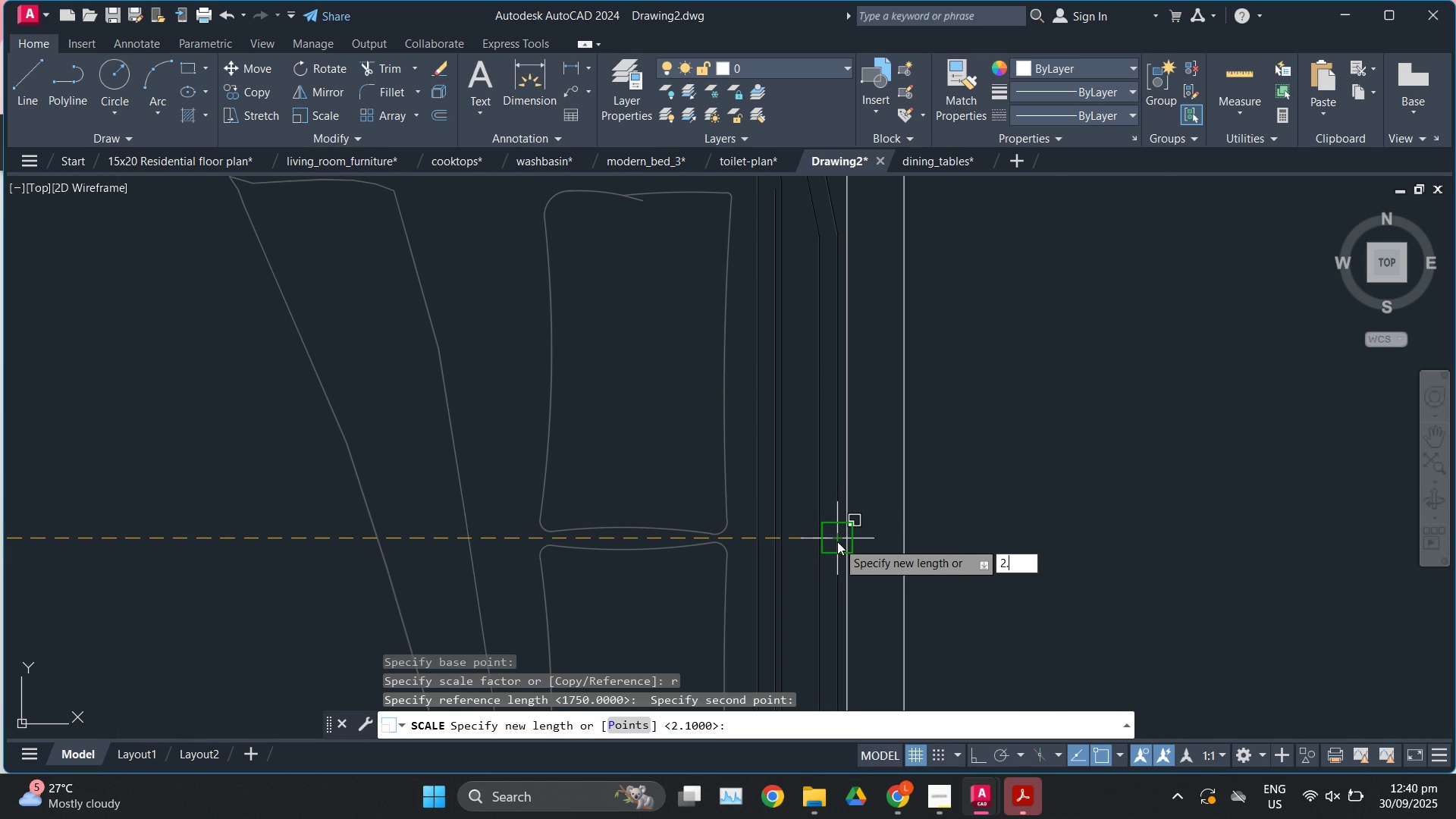 
key(Numpad1)
 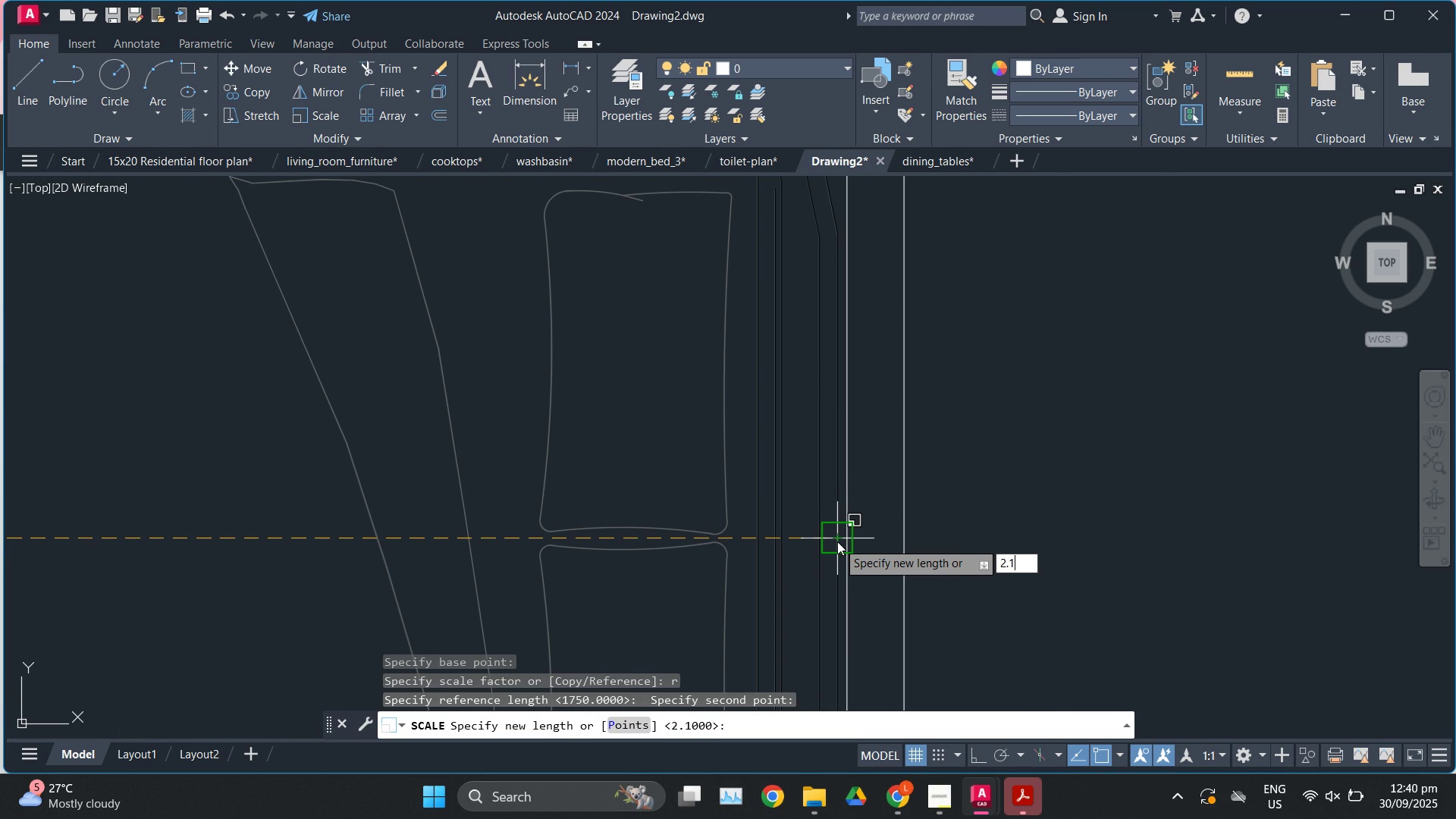 
key(Enter)
 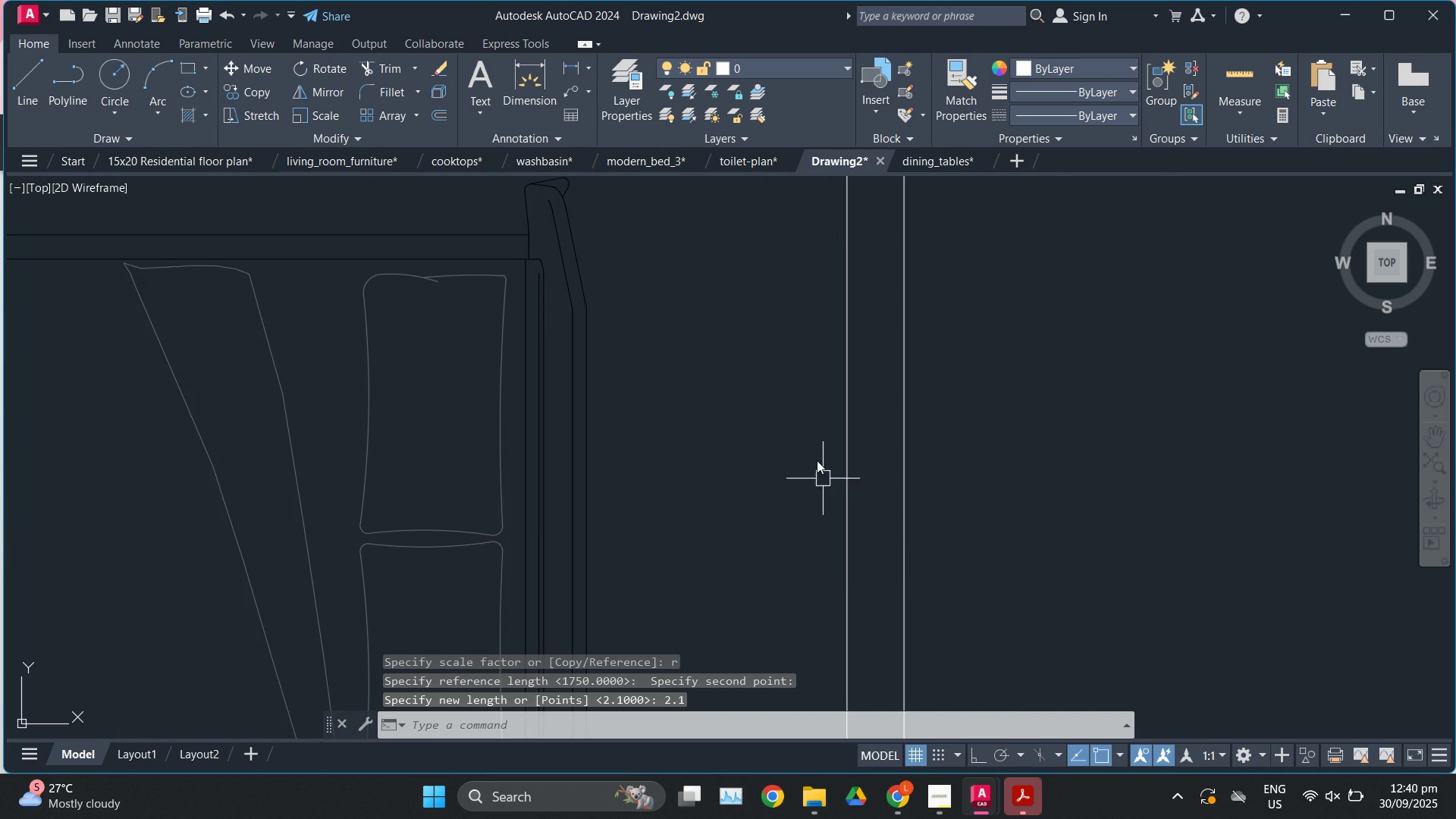 
scroll: coordinate [808, 446], scroll_direction: down, amount: 3.0
 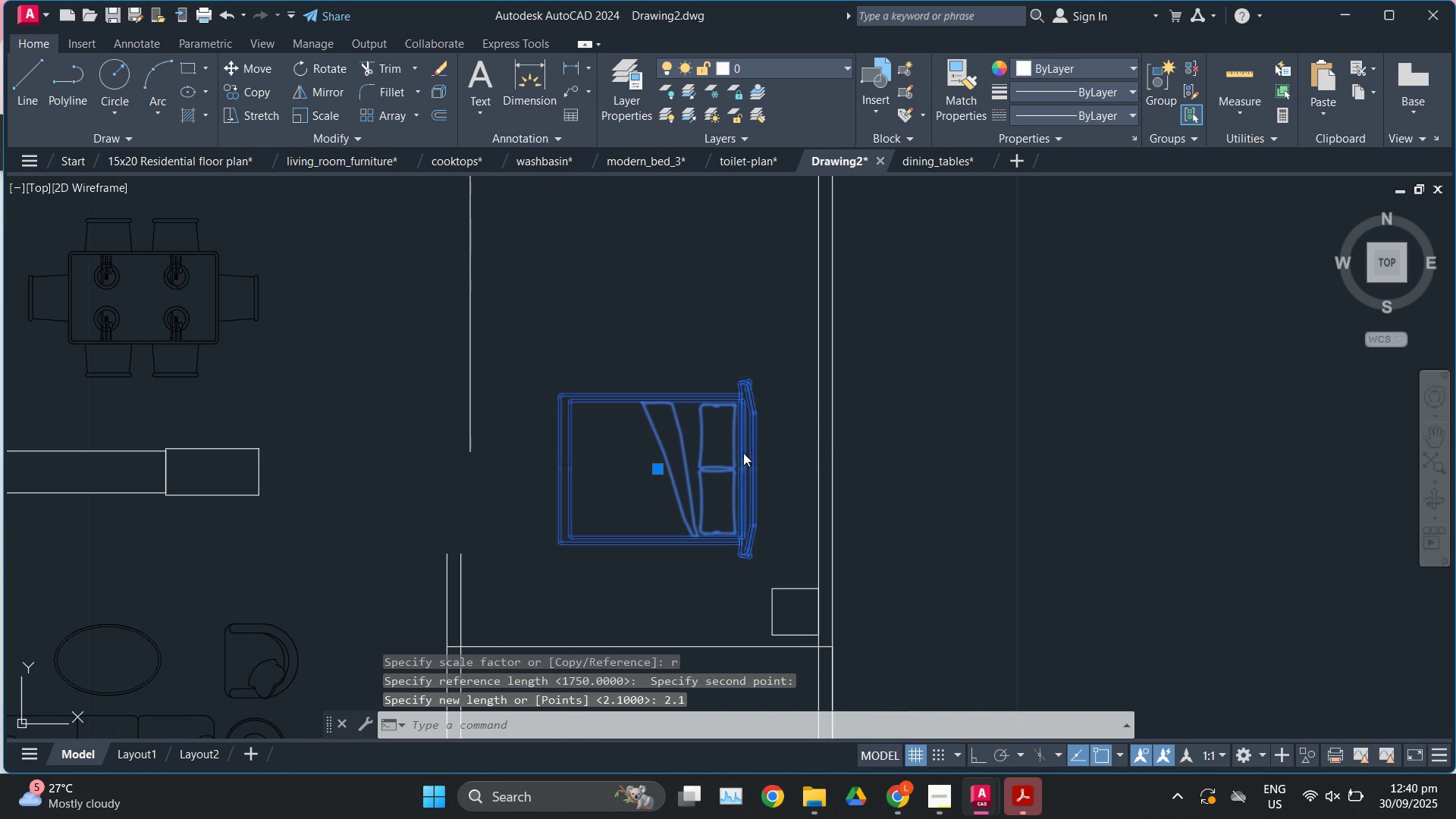 
left_click([743, 453])
 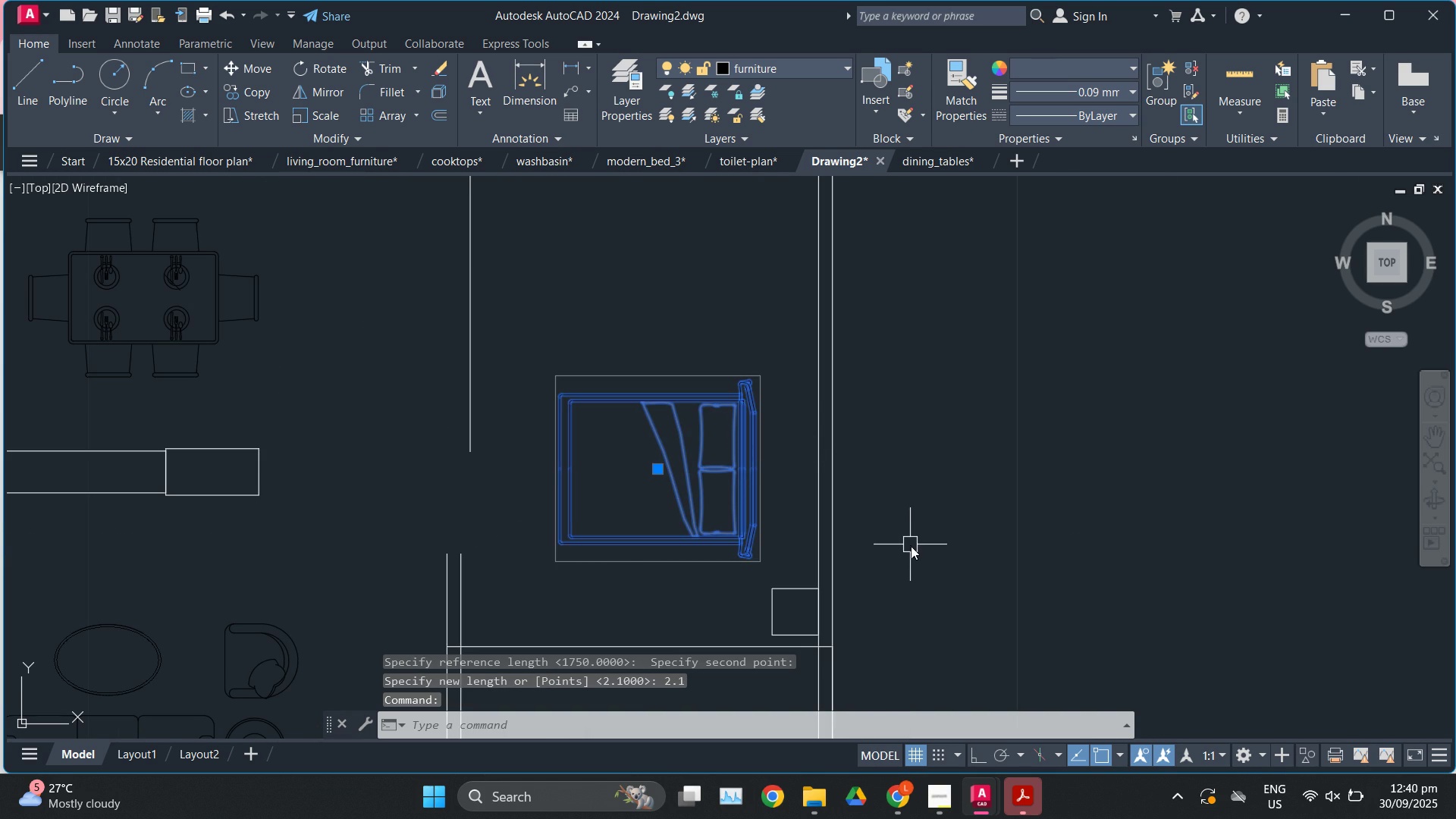 
scroll: coordinate [911, 546], scroll_direction: up, amount: 1.0
 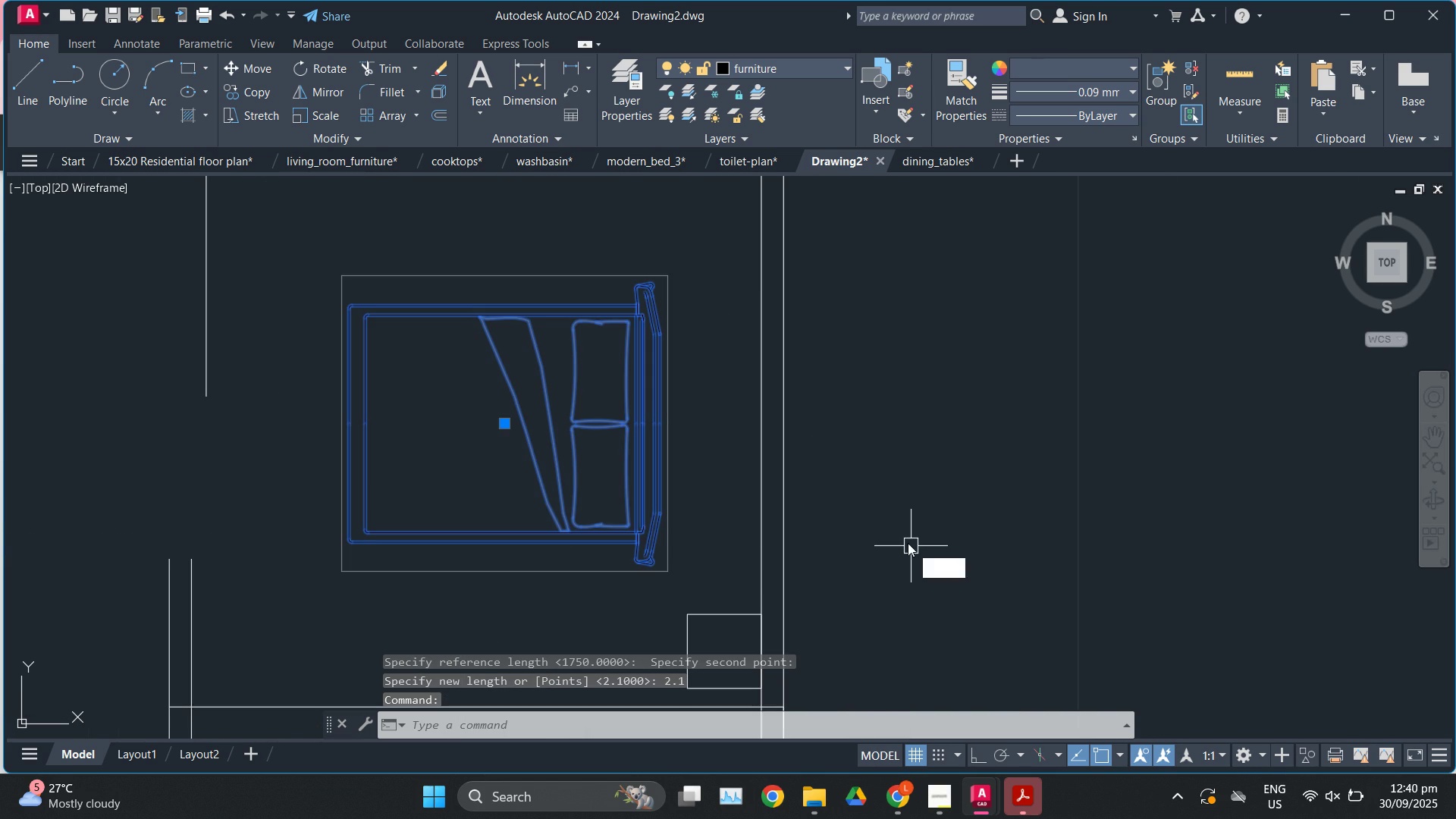 
key(M)
 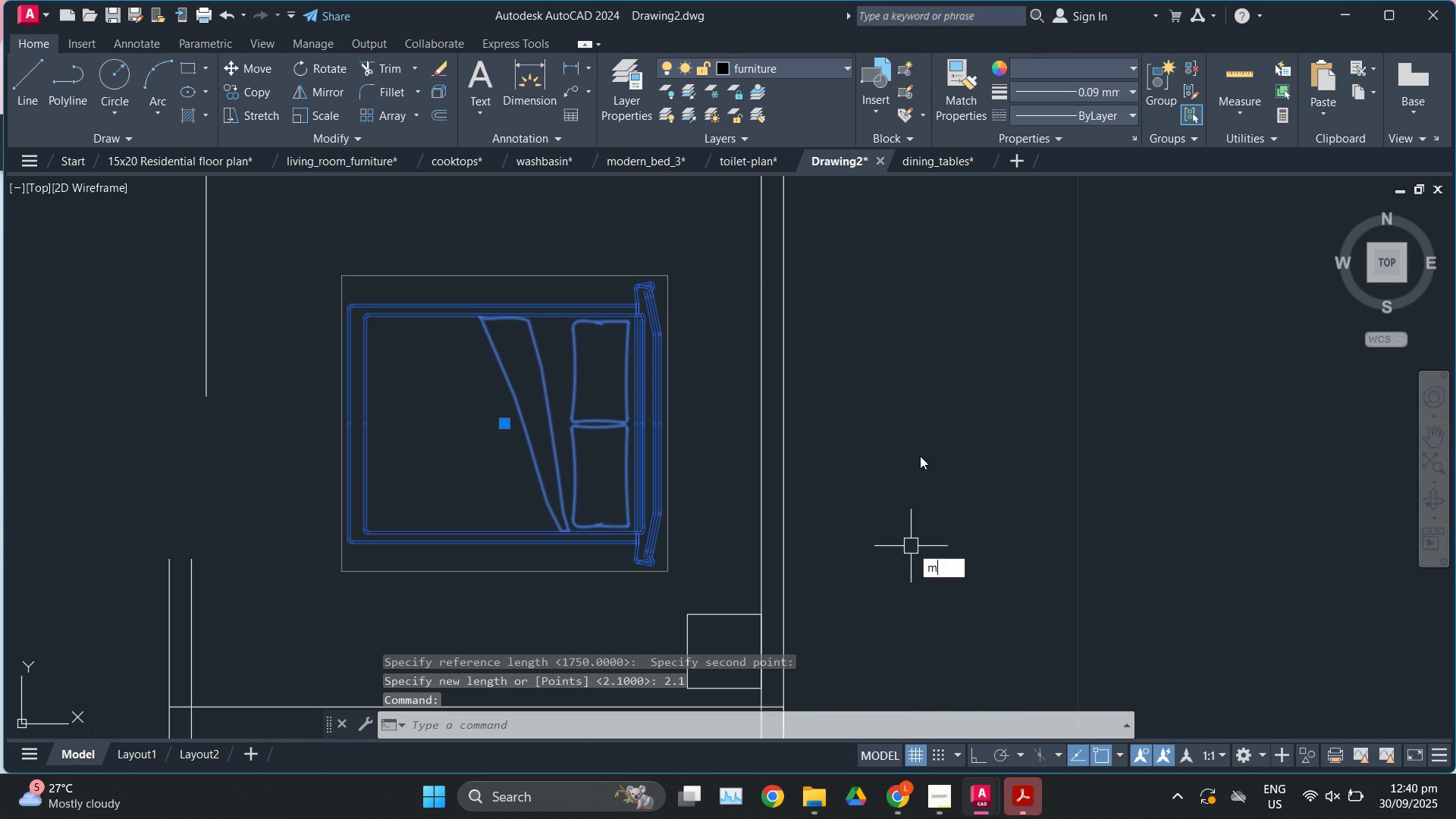 
key(Enter)
 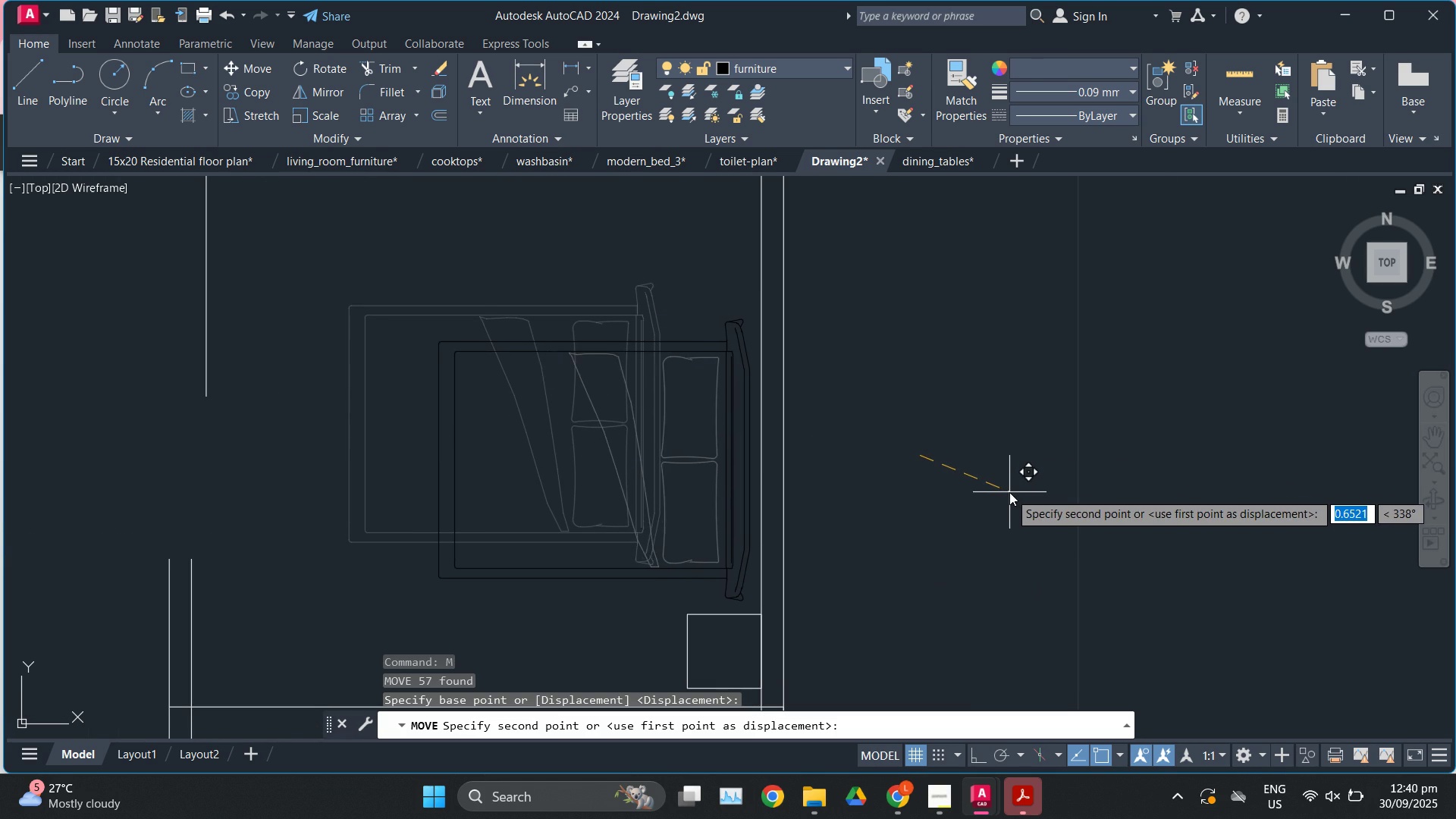 
left_click([1013, 496])
 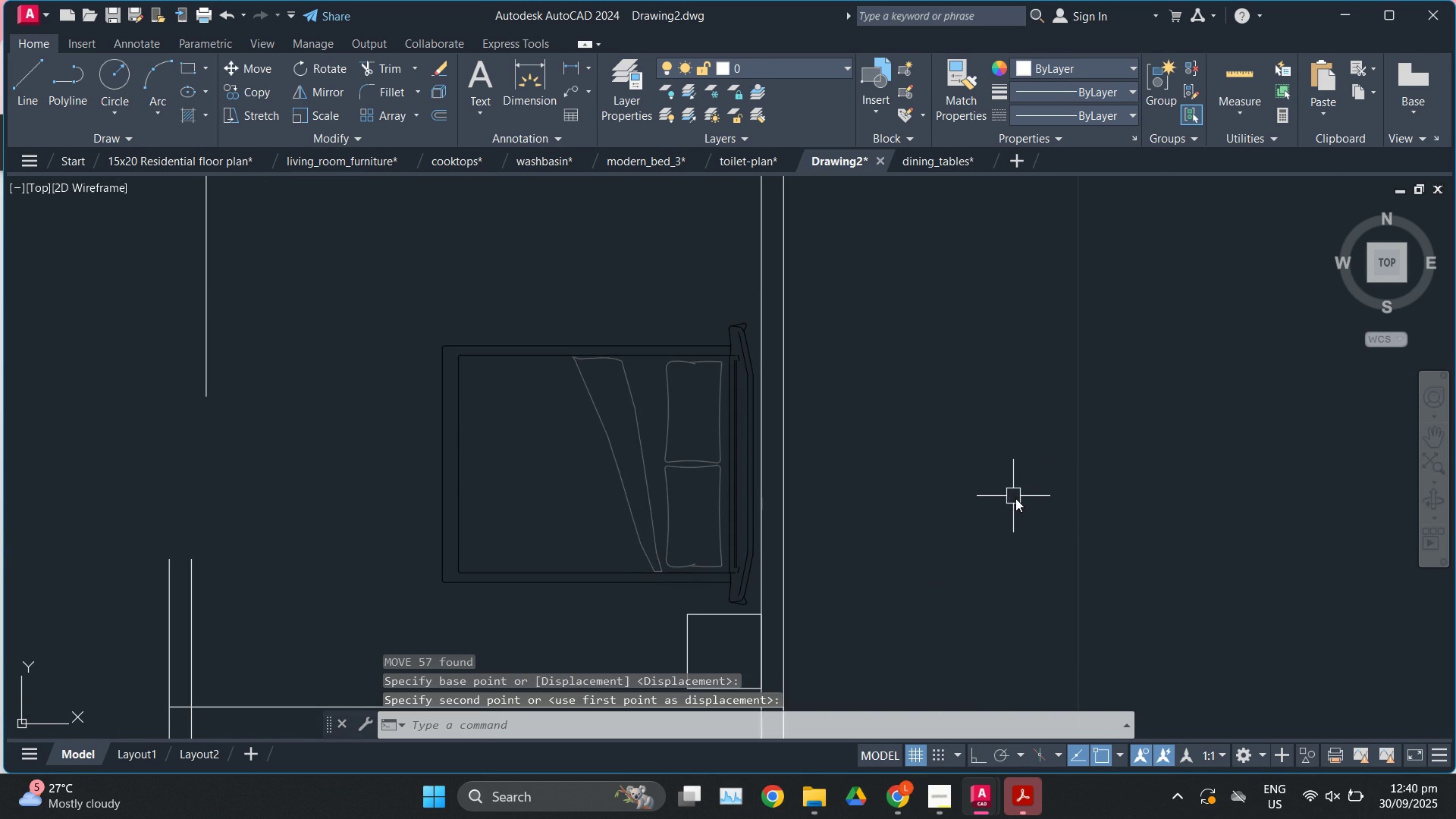 
key(Escape)
 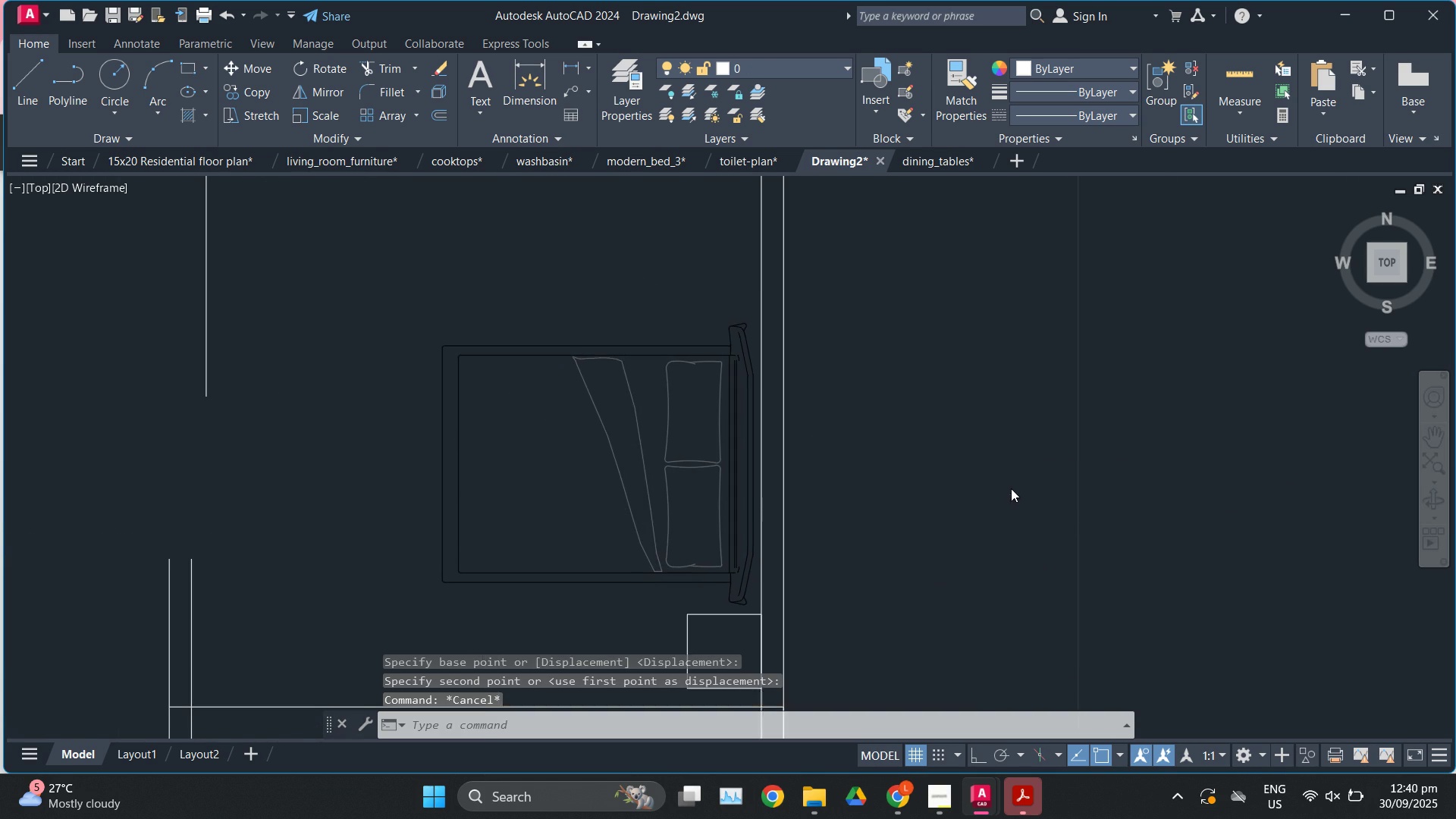 
scroll: coordinate [1011, 488], scroll_direction: down, amount: 1.0
 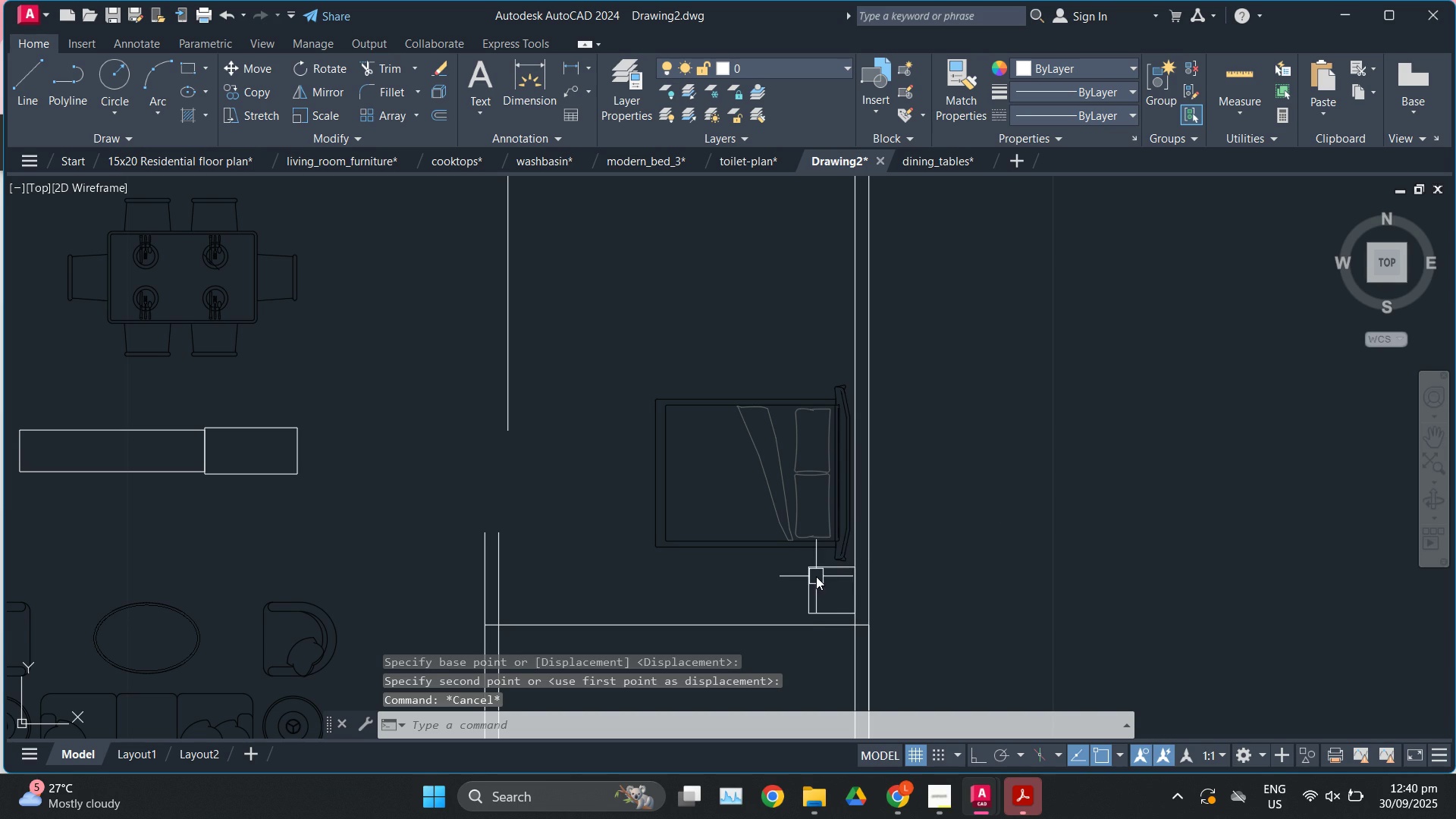 
left_click([816, 576])
 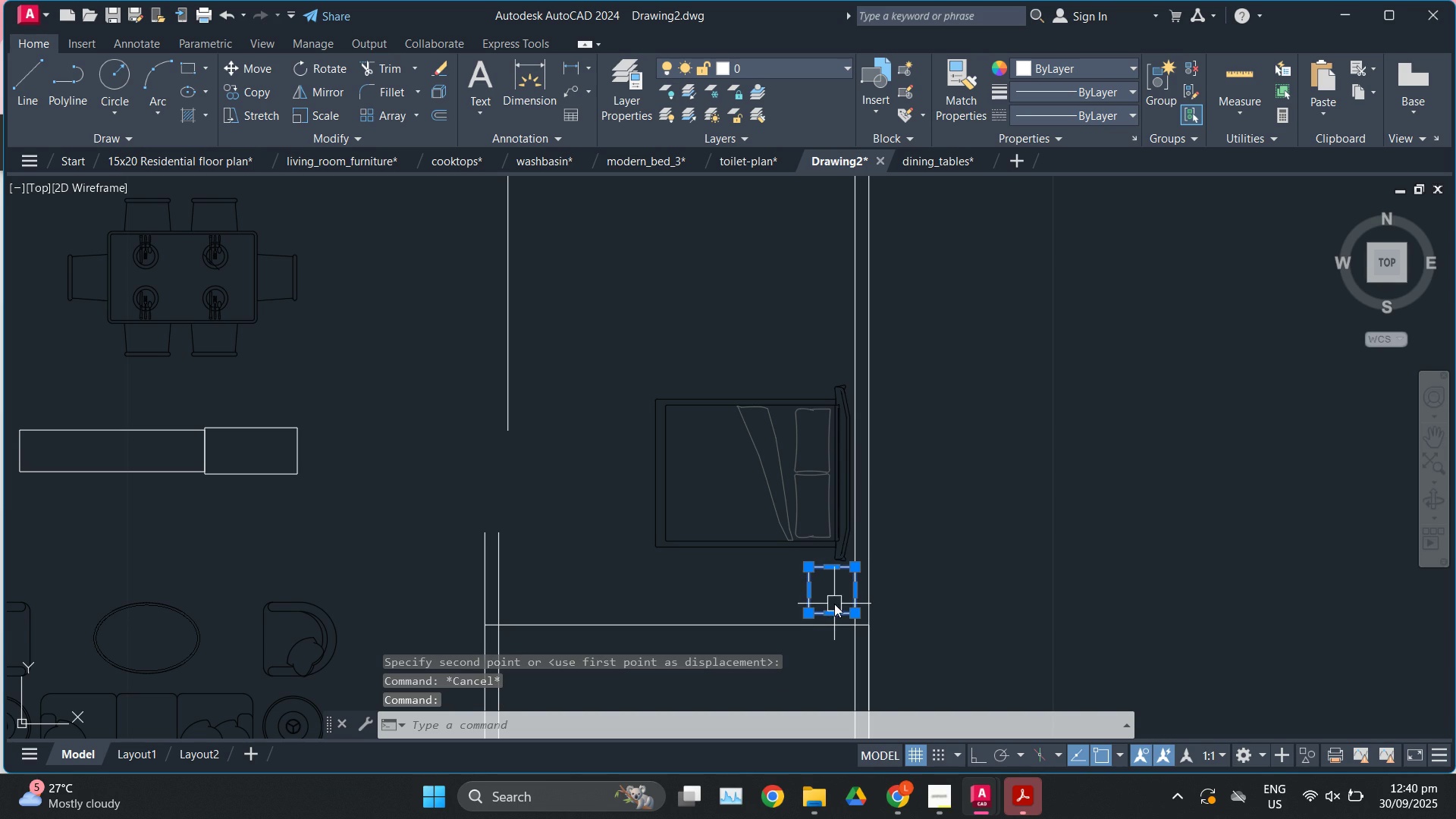 
type(co)
 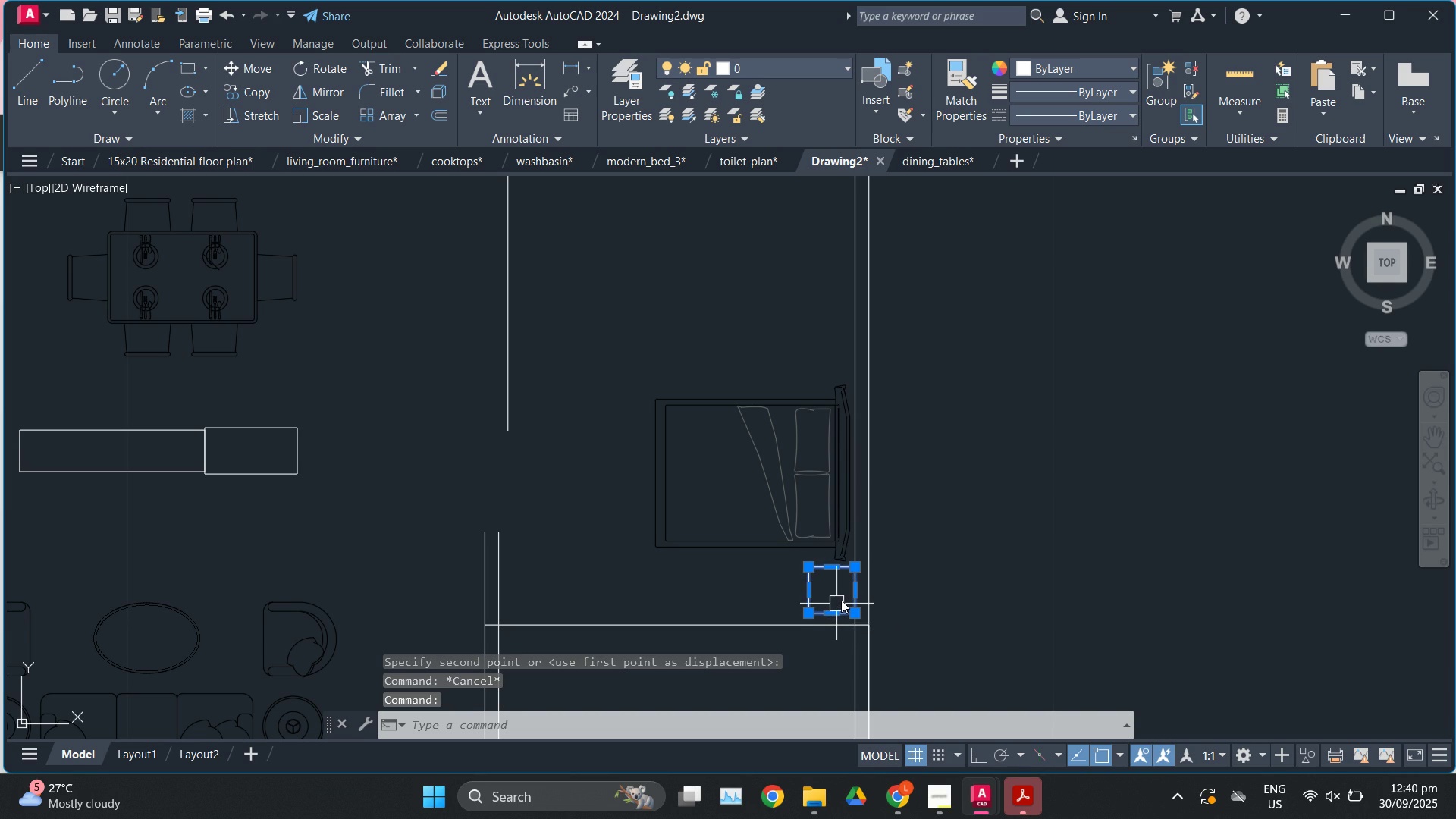 
key(Enter)
 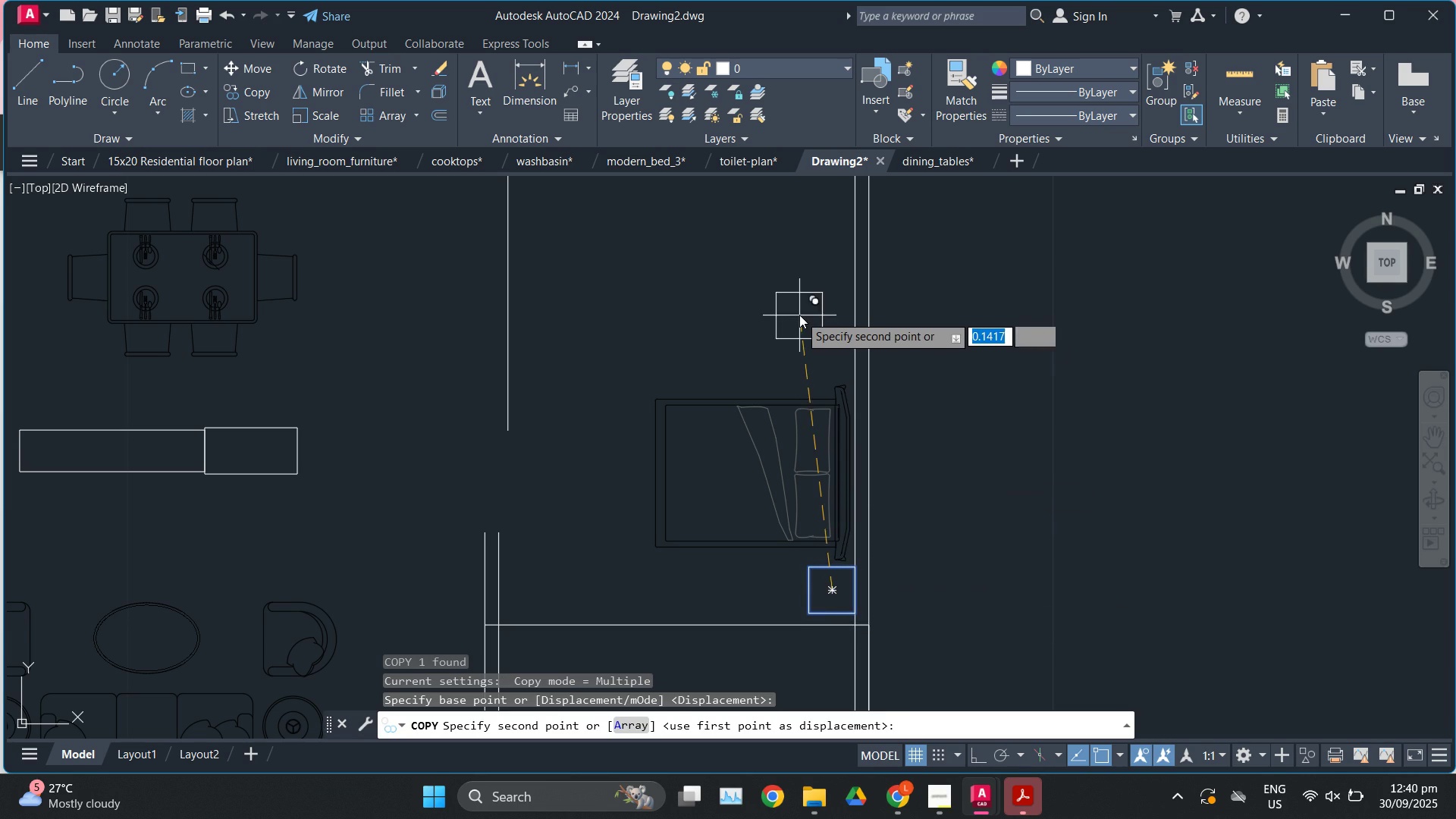 
scroll: coordinate [799, 312], scroll_direction: up, amount: 1.0
 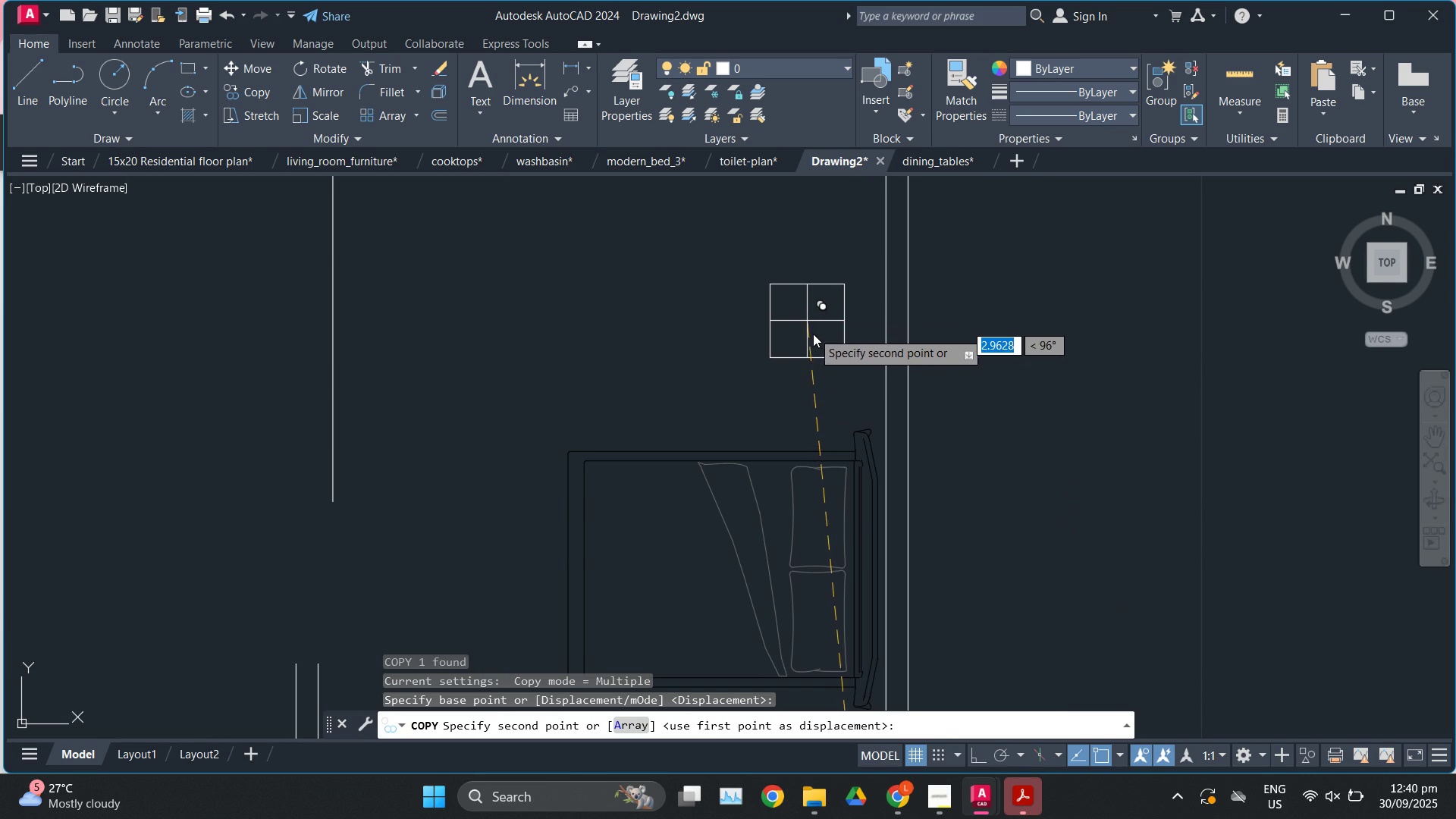 
key(F8)
 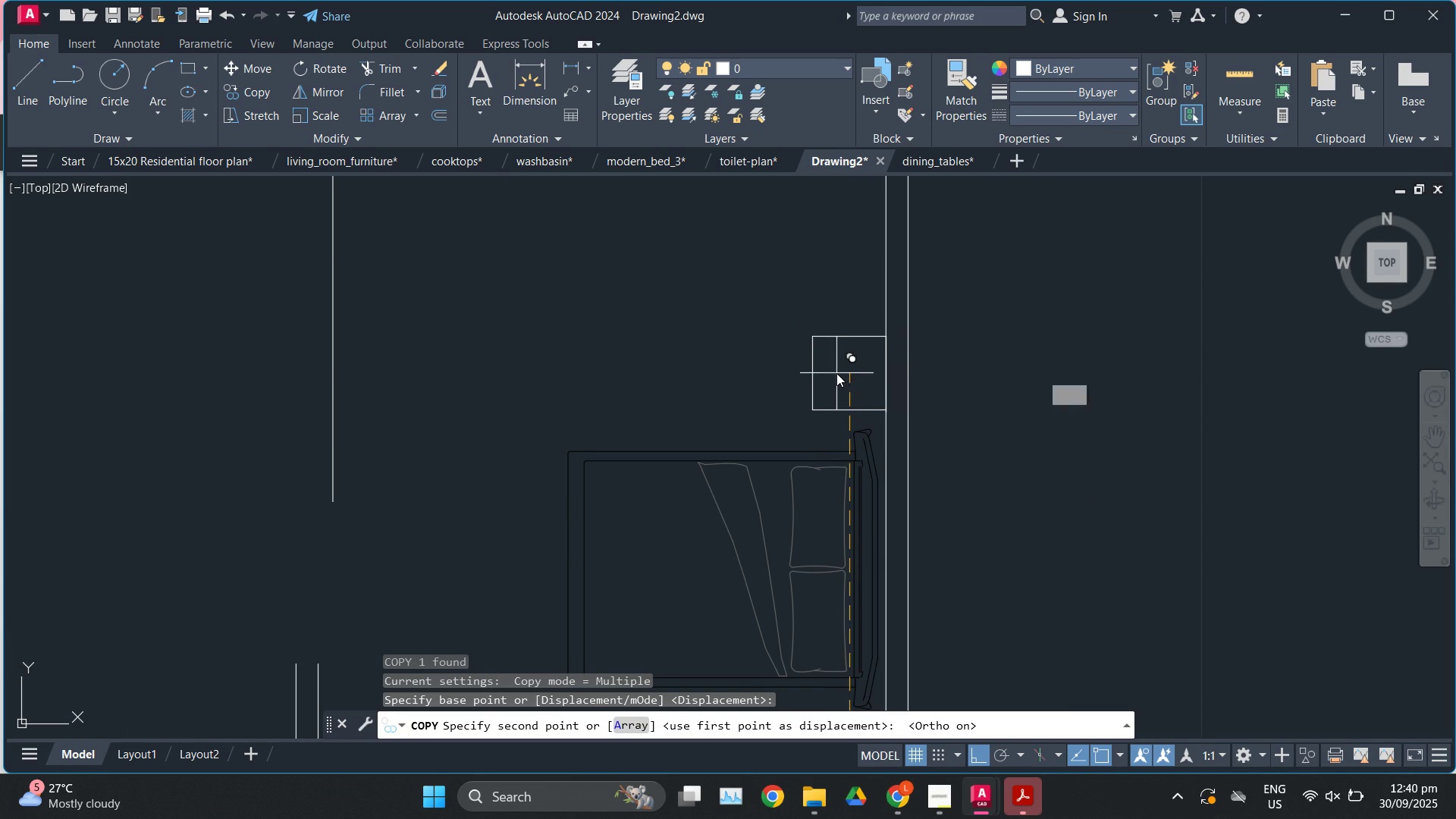 
left_click([836, 373])
 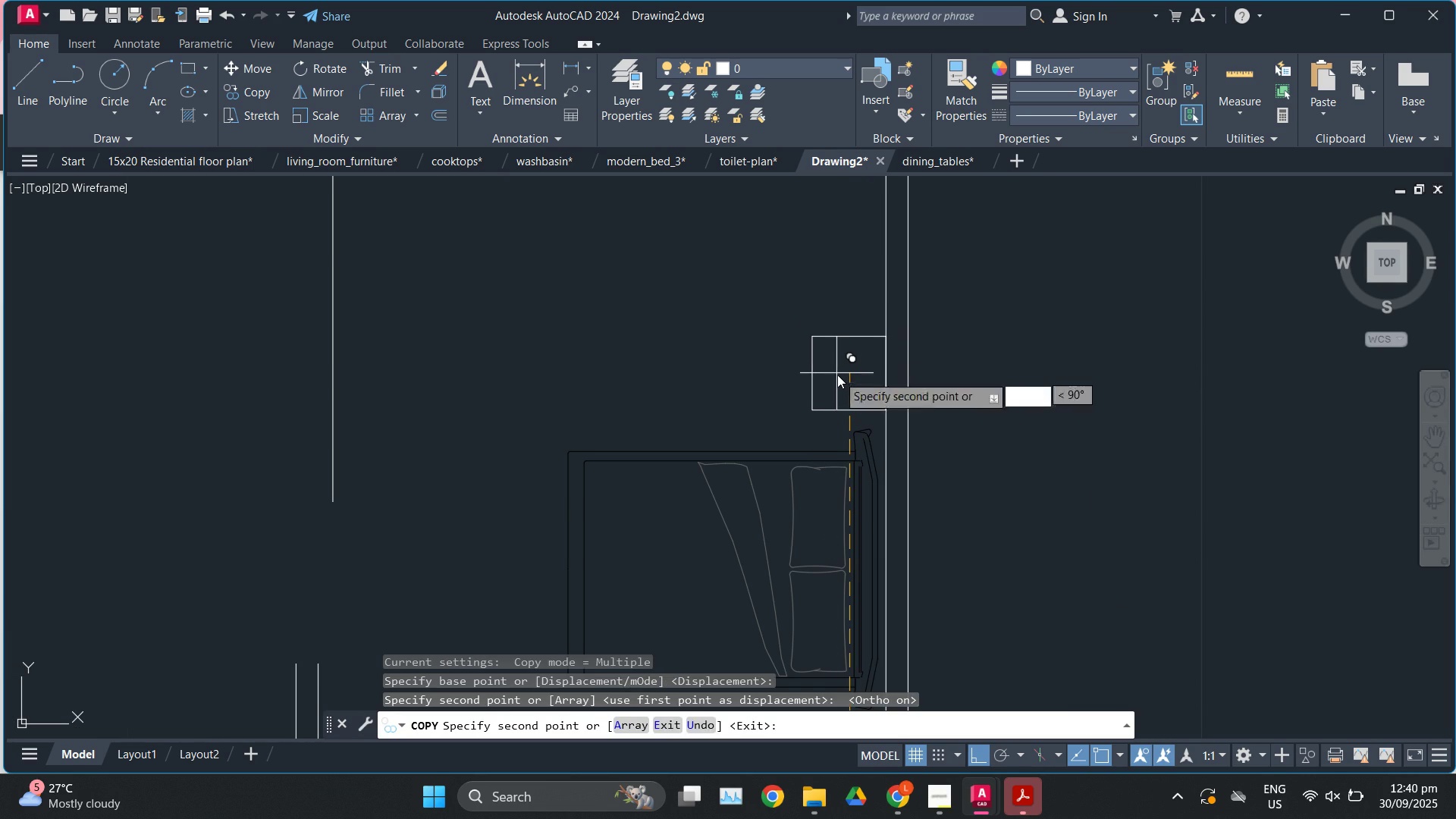 
key(Escape)
 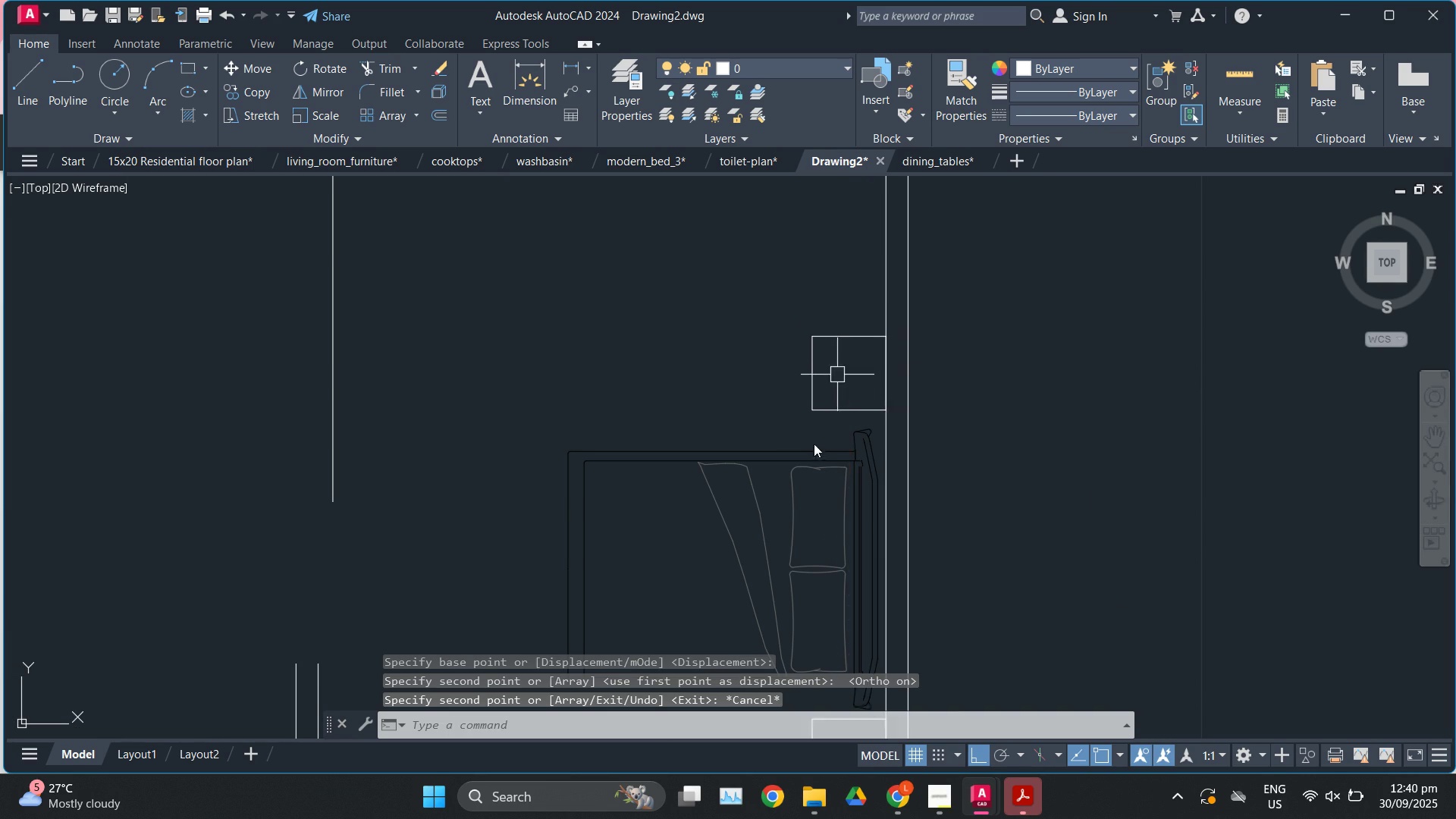 
scroll: coordinate [814, 444], scroll_direction: down, amount: 2.0
 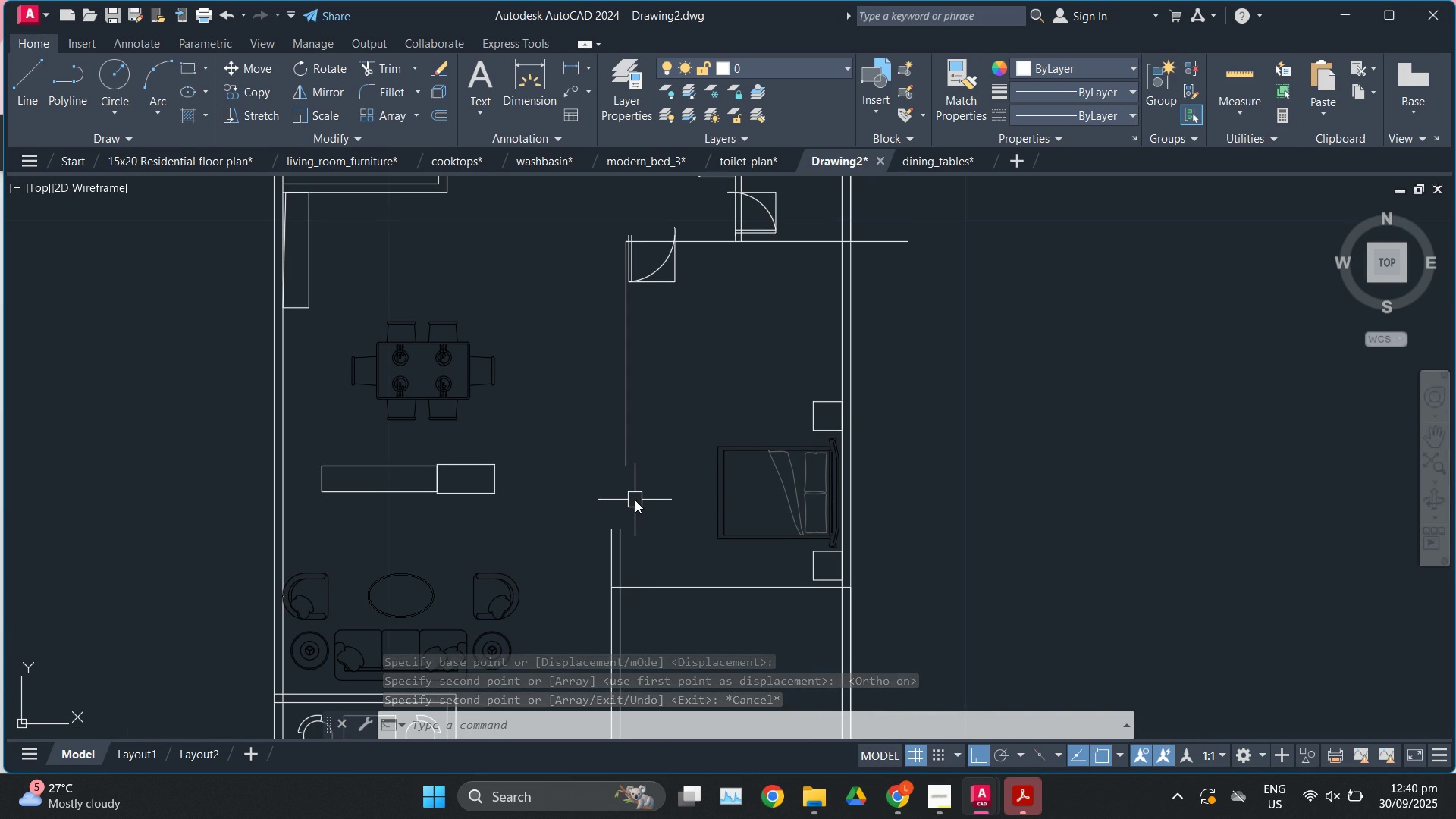 
wait(5.26)
 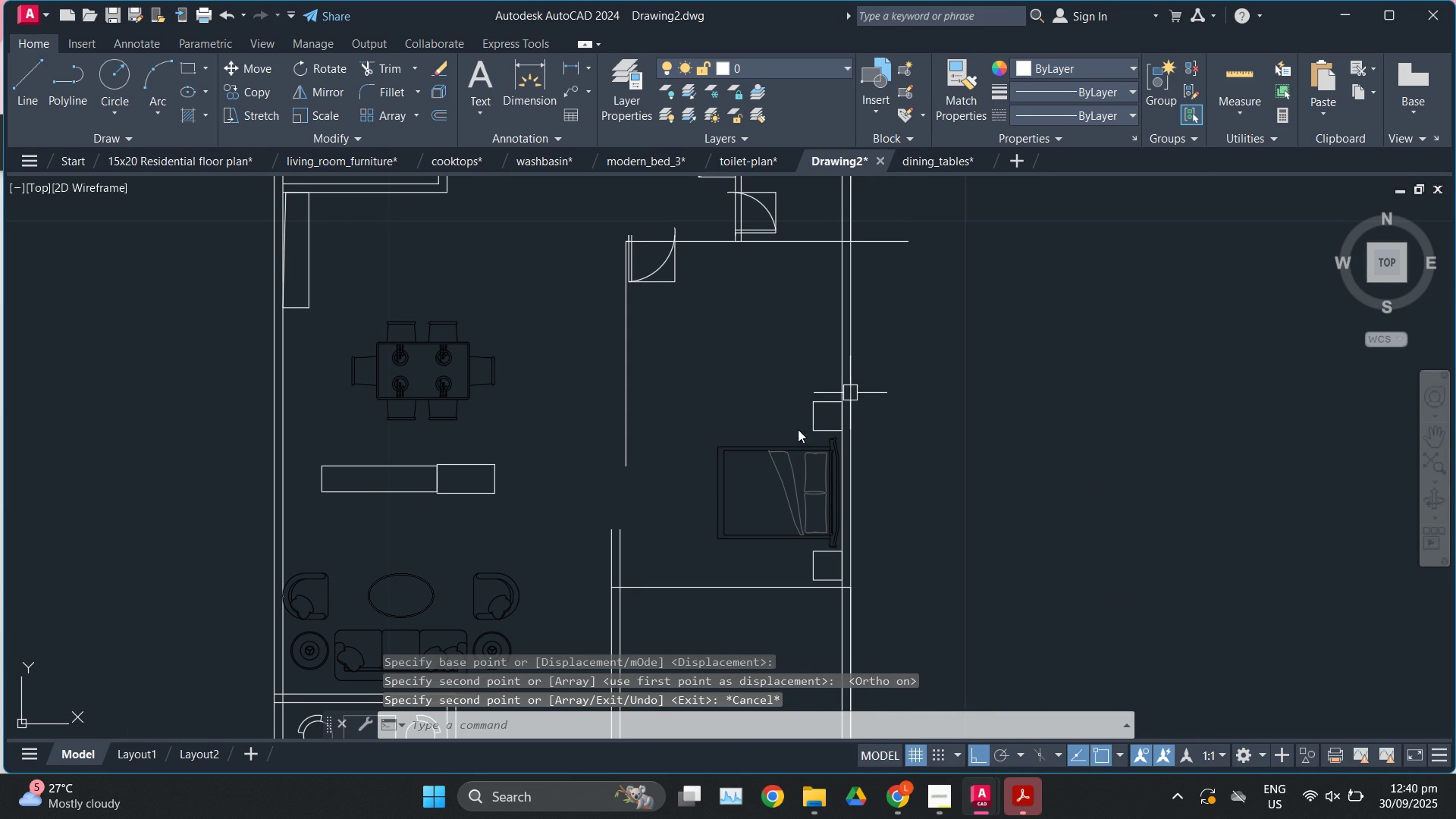 
scroll: coordinate [734, 293], scroll_direction: up, amount: 1.0
 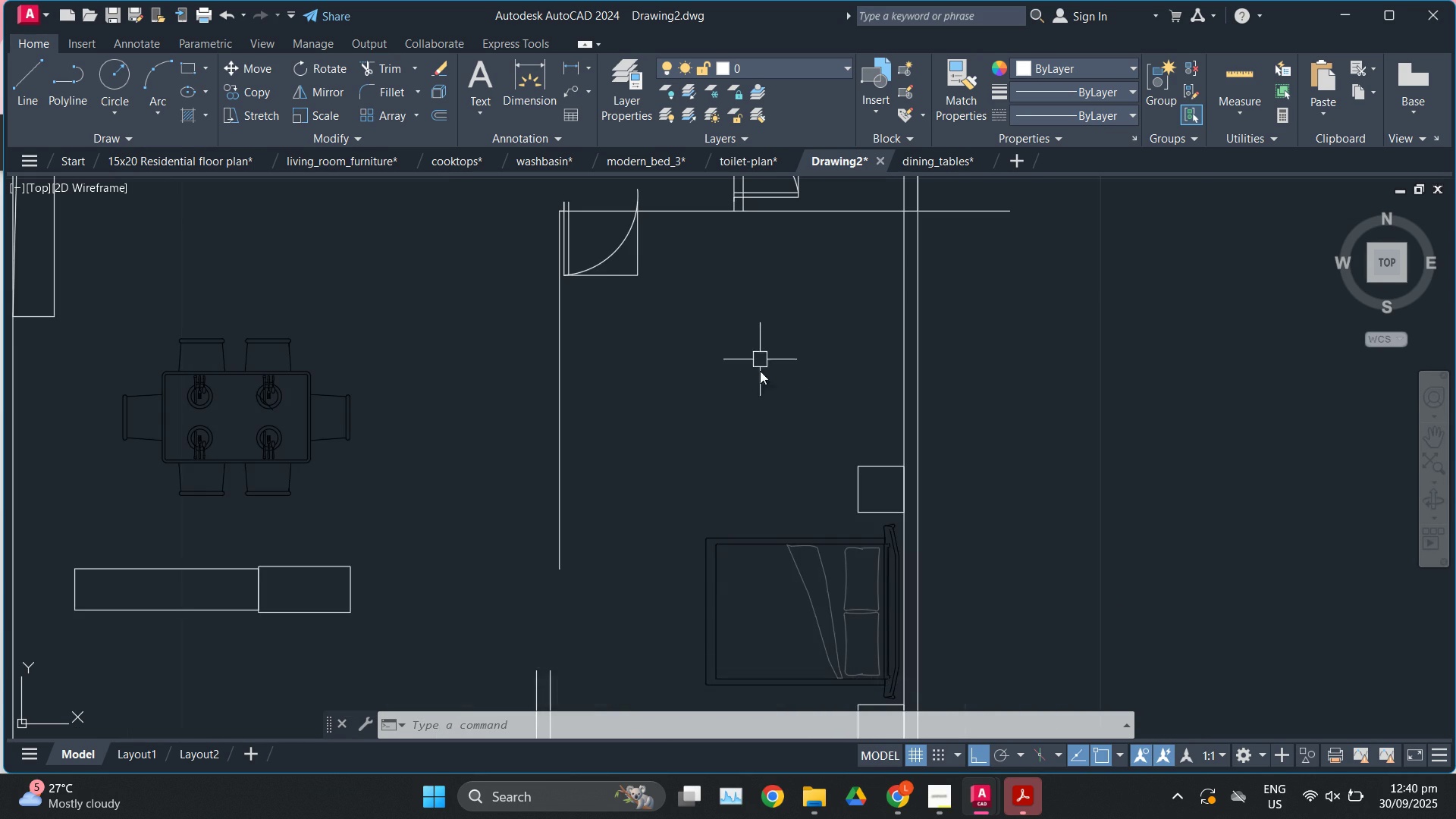 
scroll: coordinate [761, 381], scroll_direction: down, amount: 1.0
 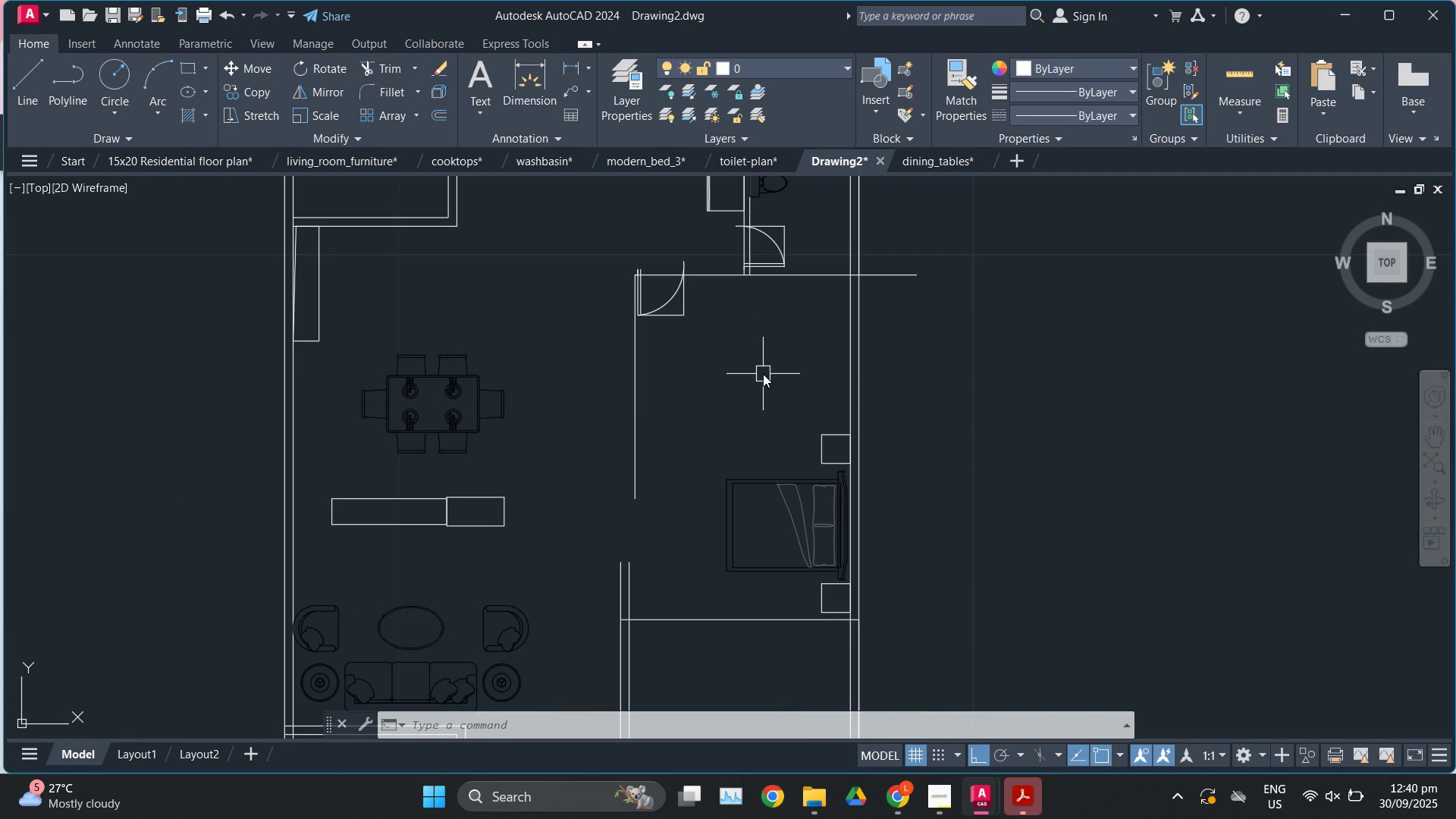 
scroll: coordinate [769, 350], scroll_direction: none, amount: 0.0
 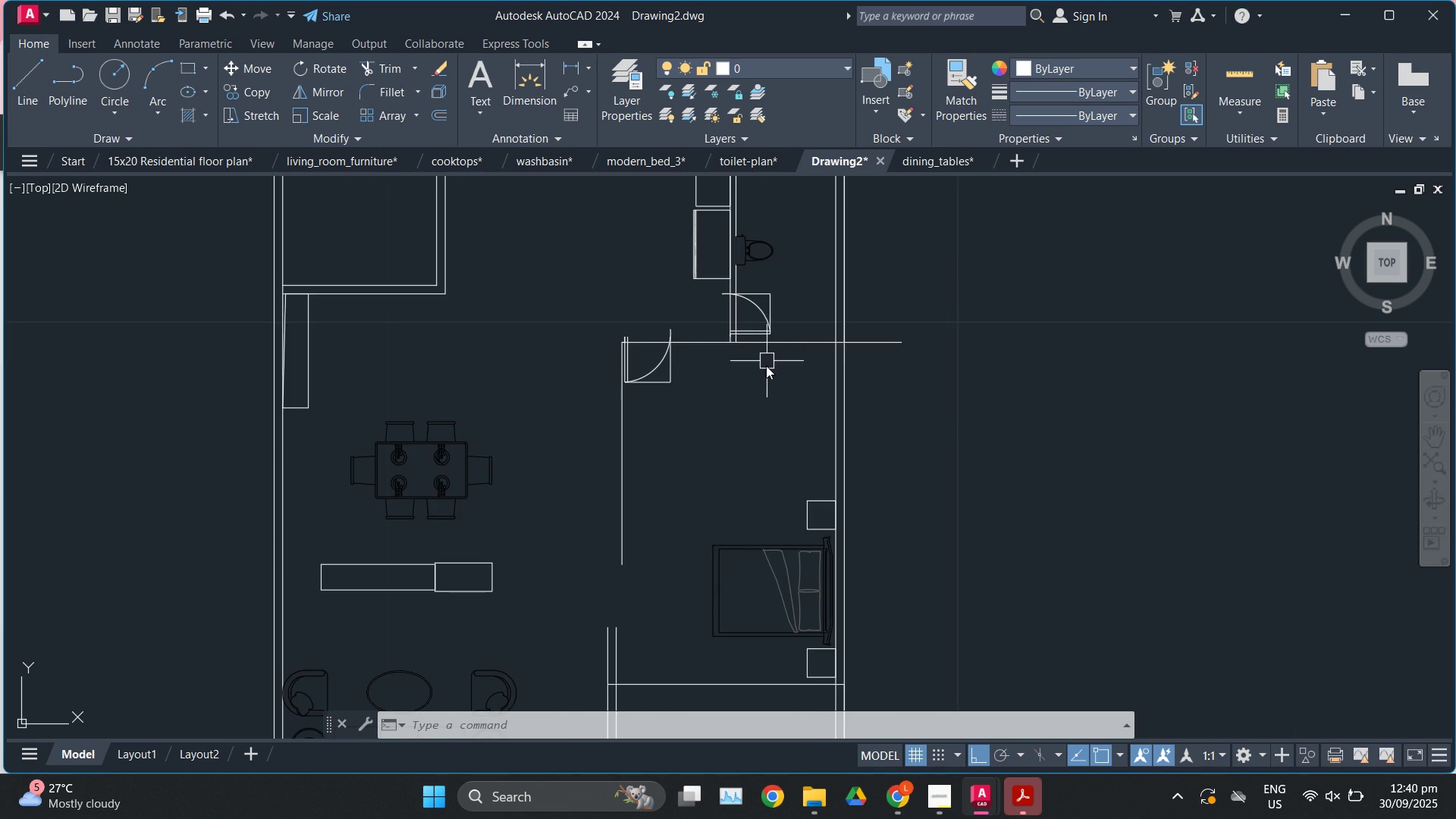 
scroll: coordinate [761, 396], scroll_direction: down, amount: 1.0
 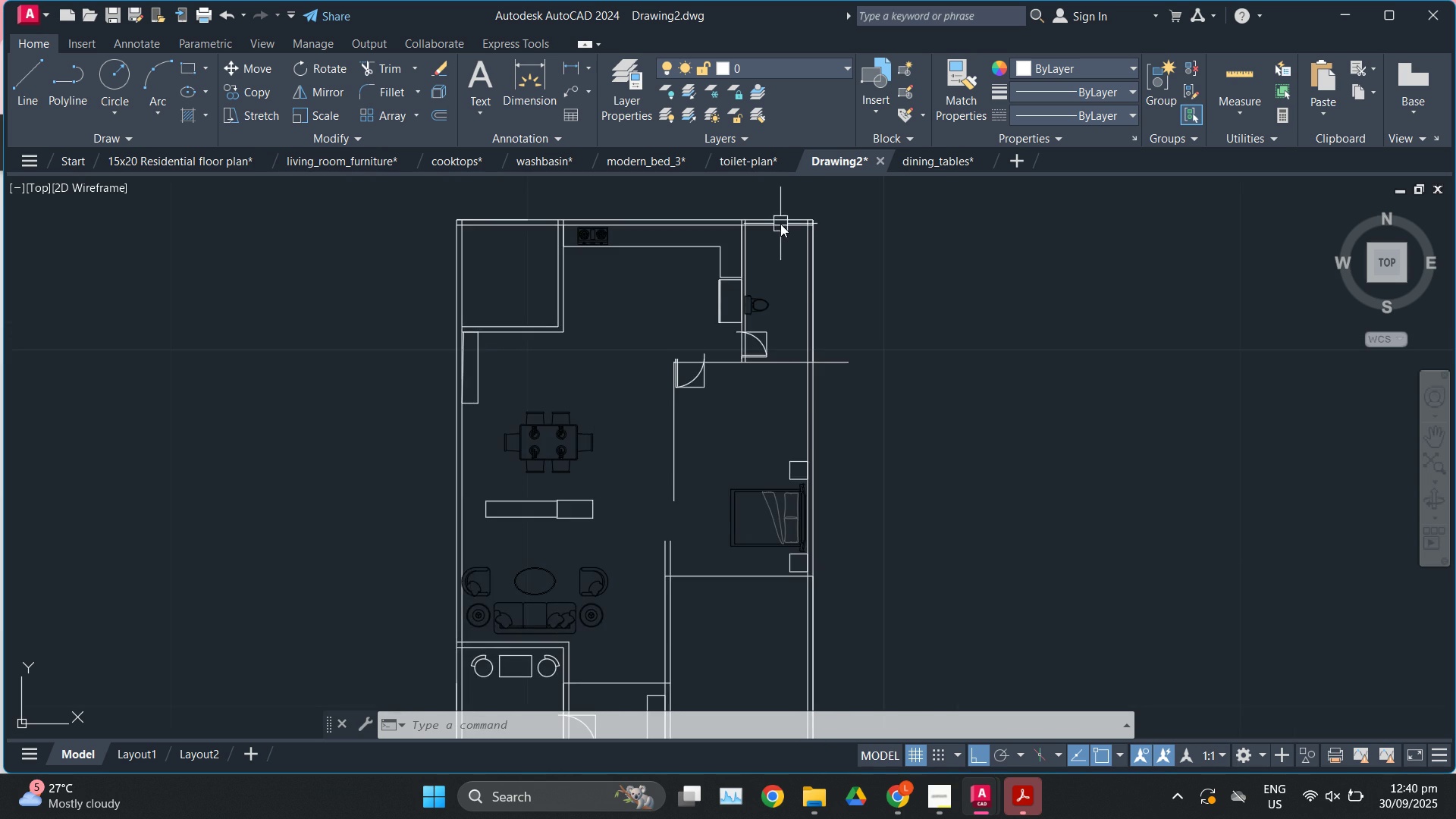 
scroll: coordinate [780, 222], scroll_direction: up, amount: 3.0
 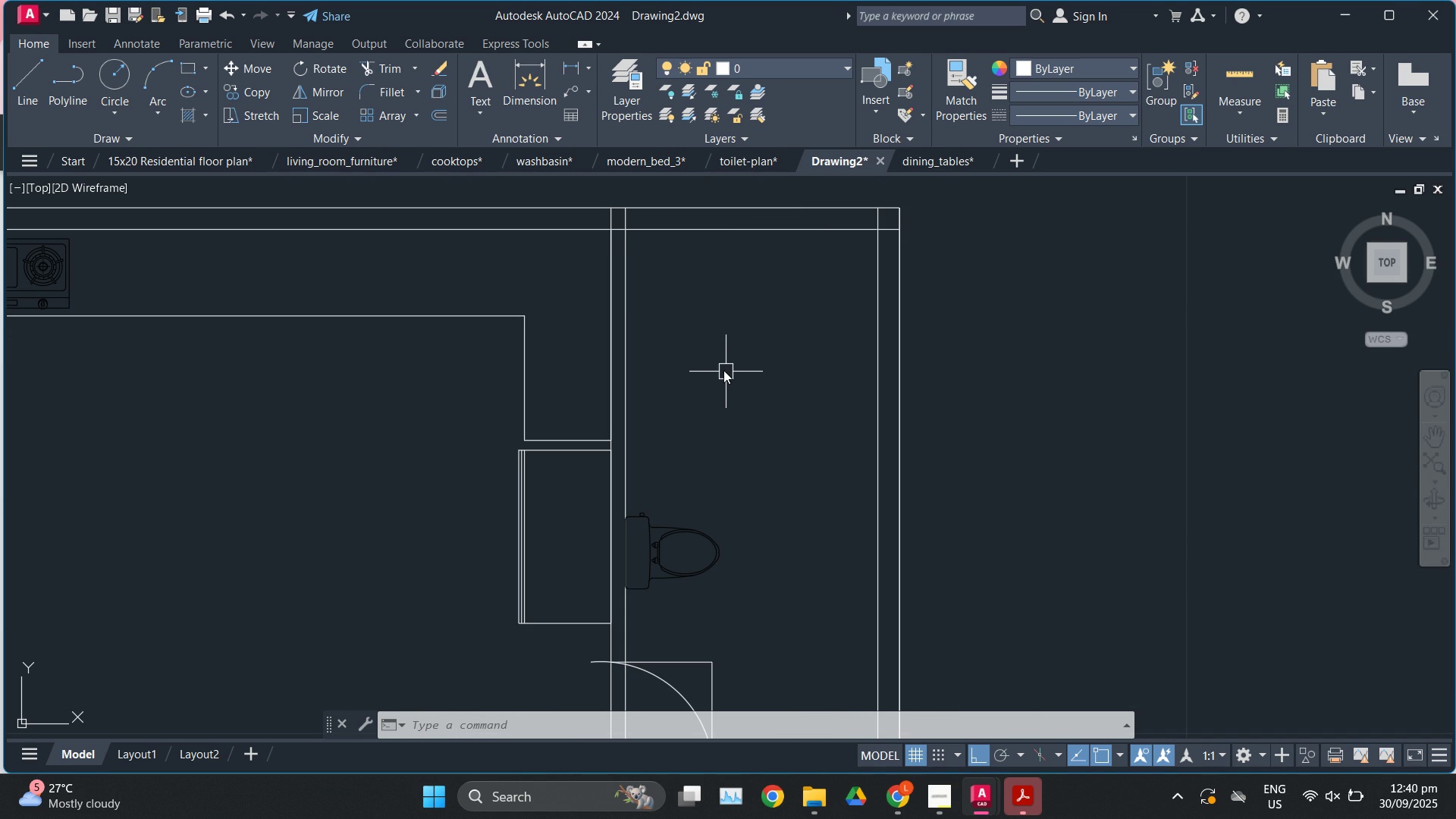 
key(L)
 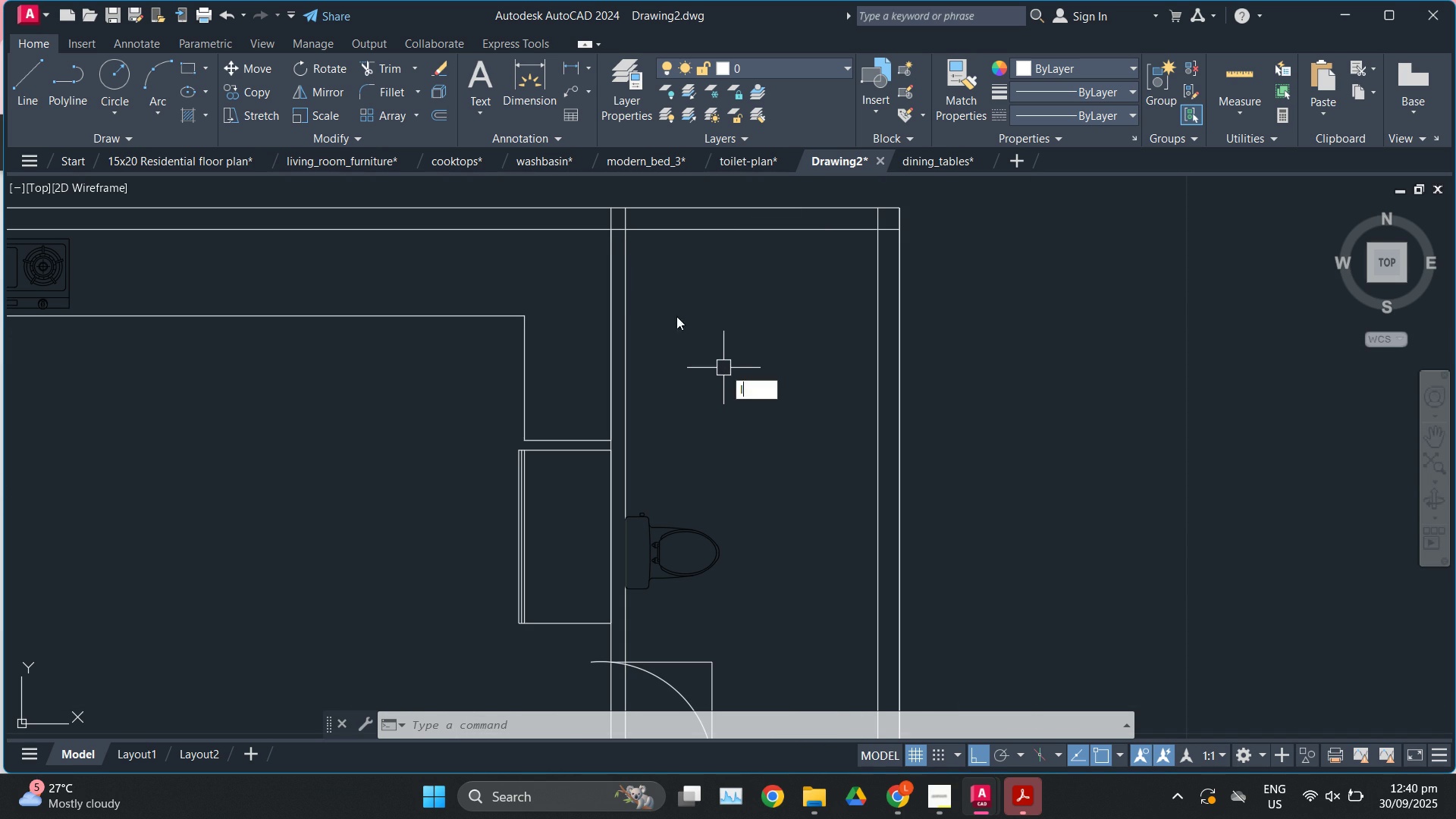 
key(Enter)
 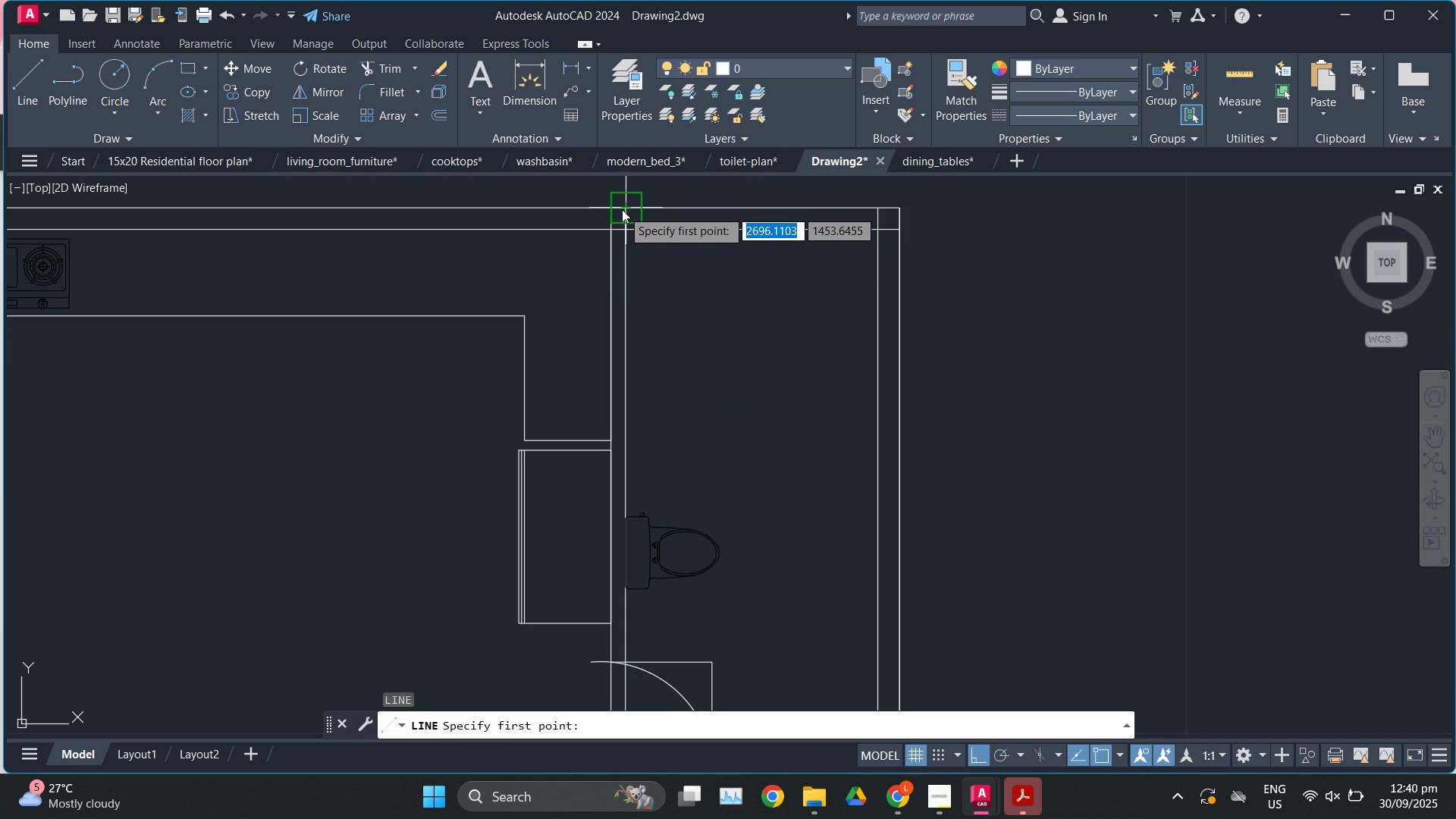 
scroll: coordinate [622, 225], scroll_direction: up, amount: 1.0
 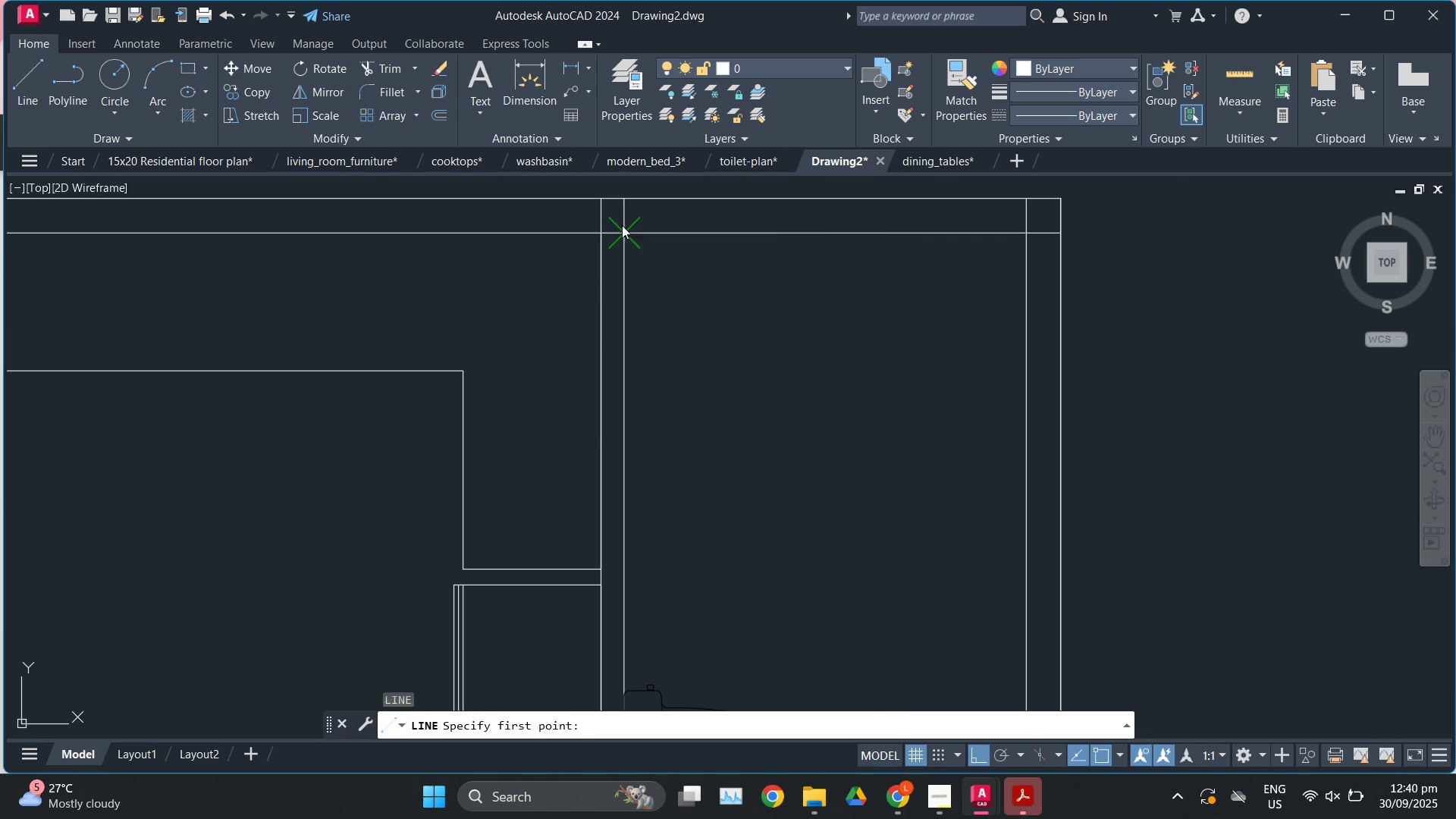 
left_click([622, 225])
 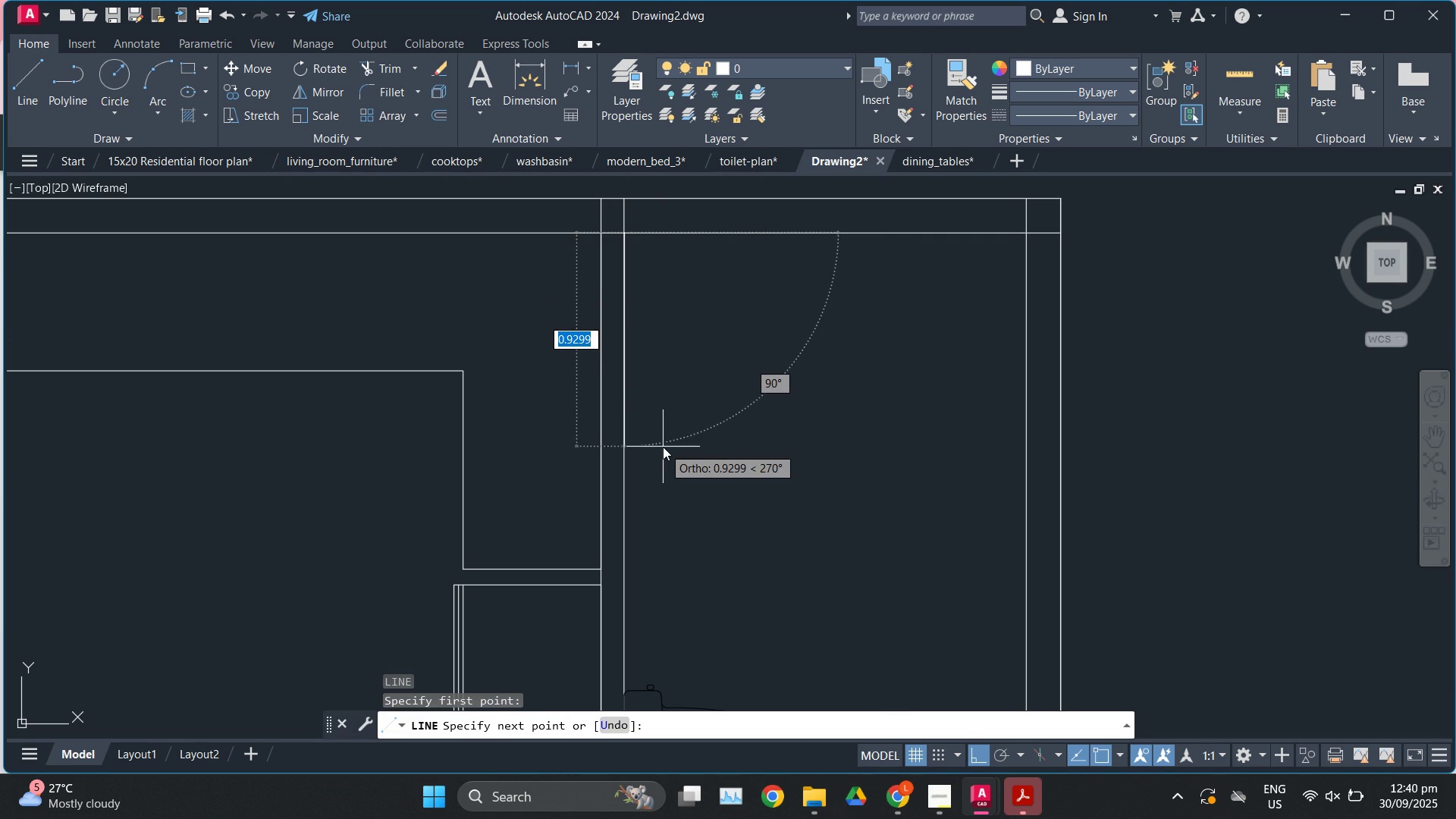 
key(Numpad1)
 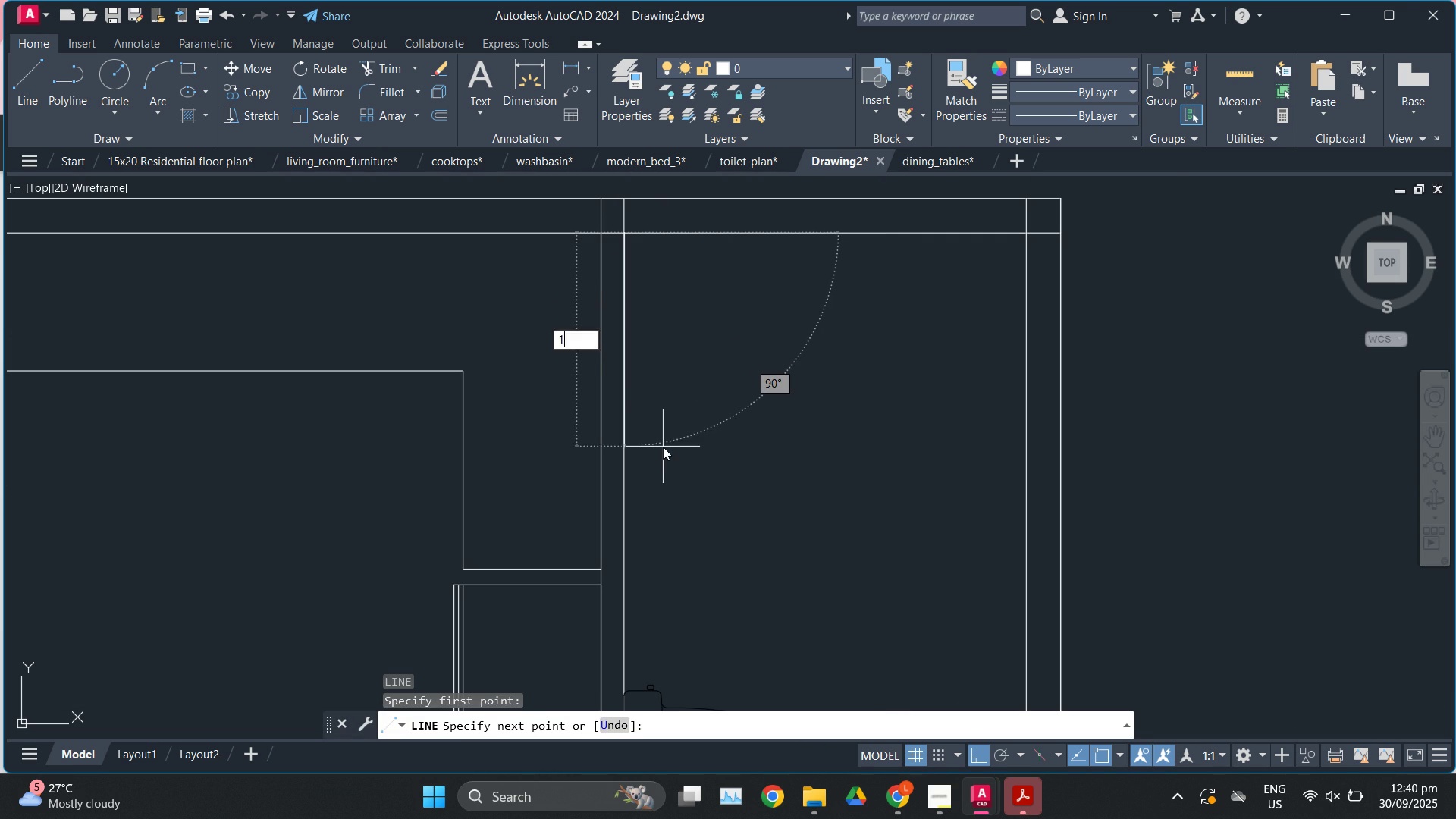 
key(Enter)
 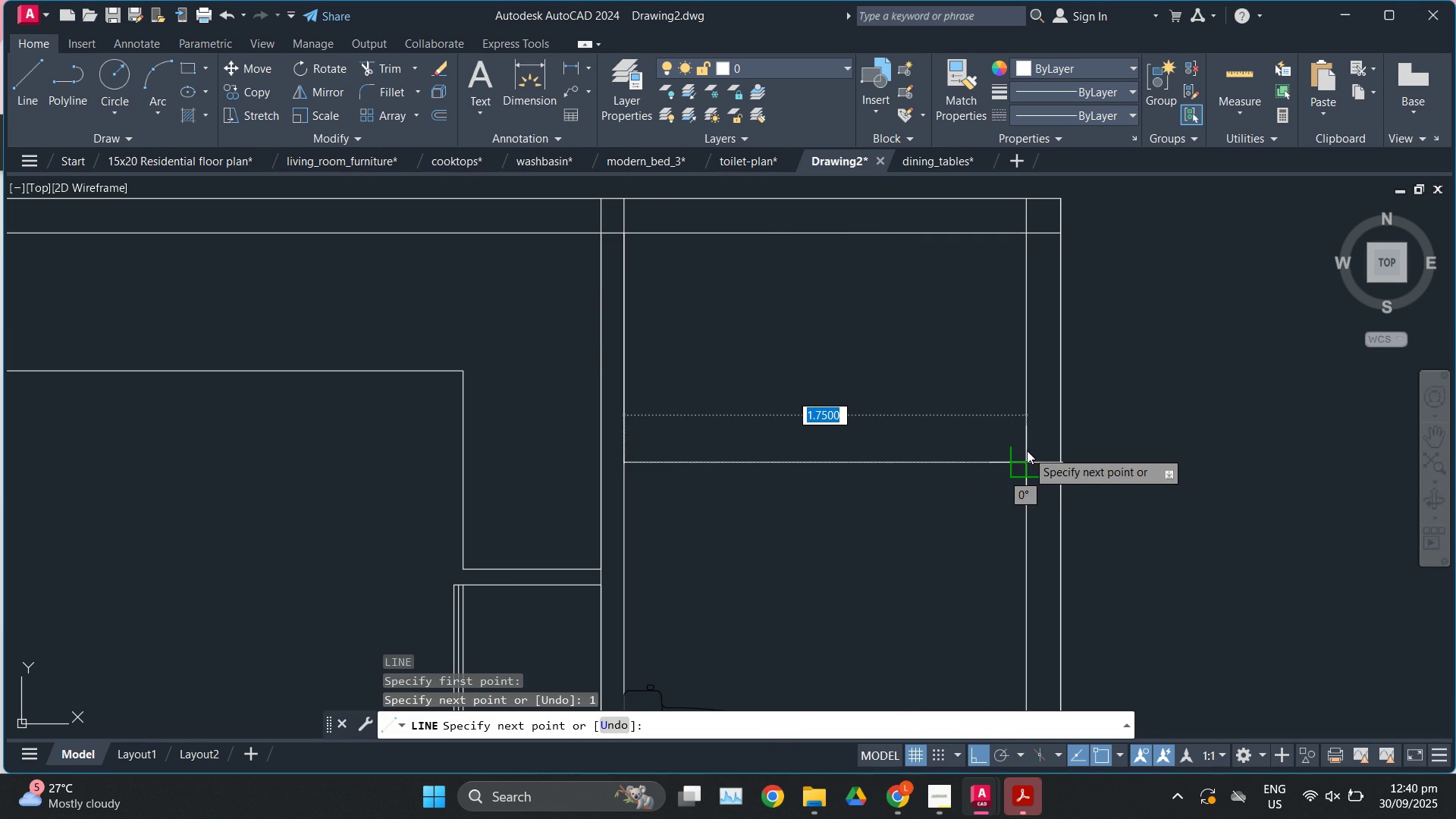 
key(Escape)
 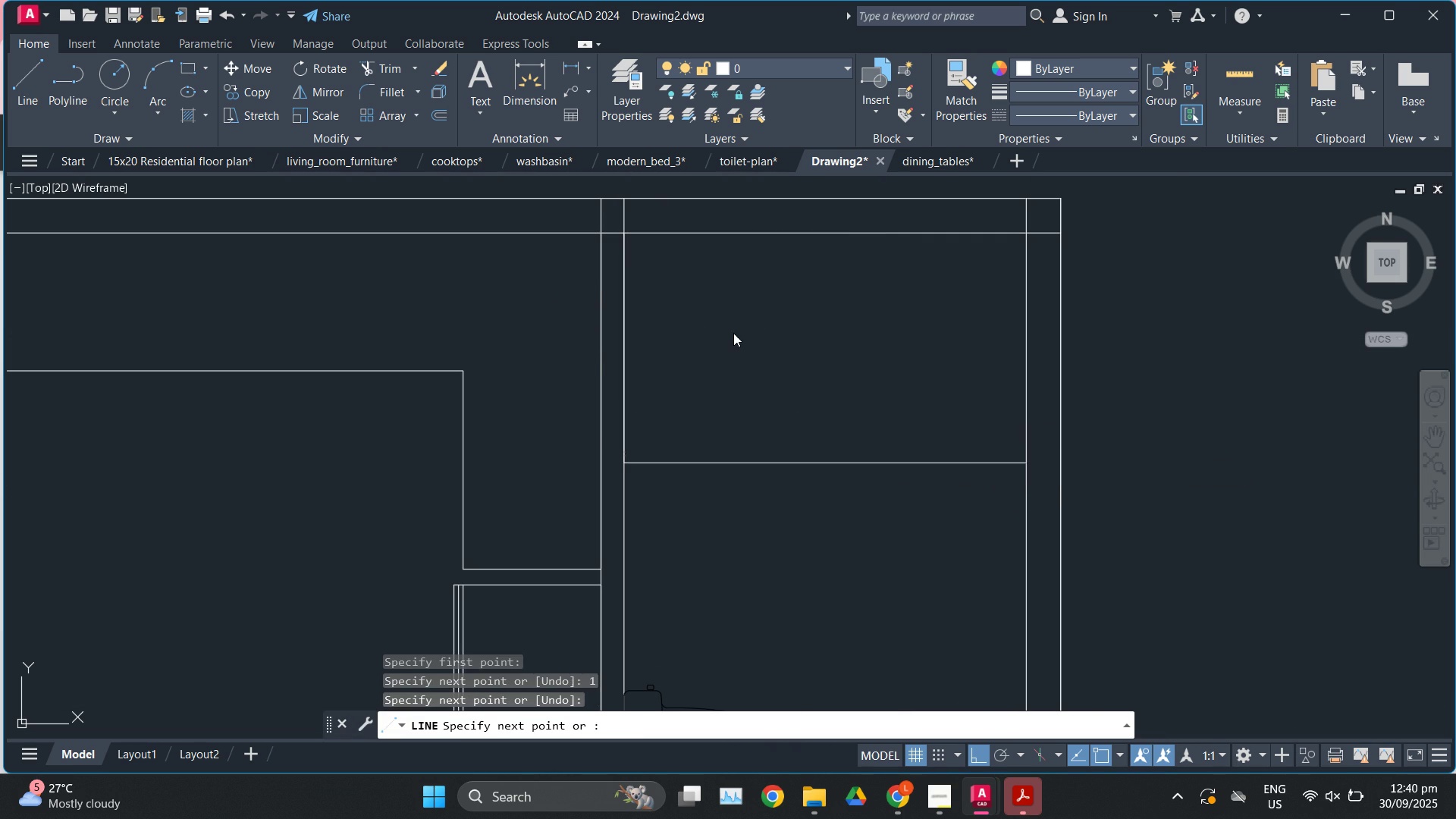 
scroll: coordinate [733, 333], scroll_direction: down, amount: 2.0
 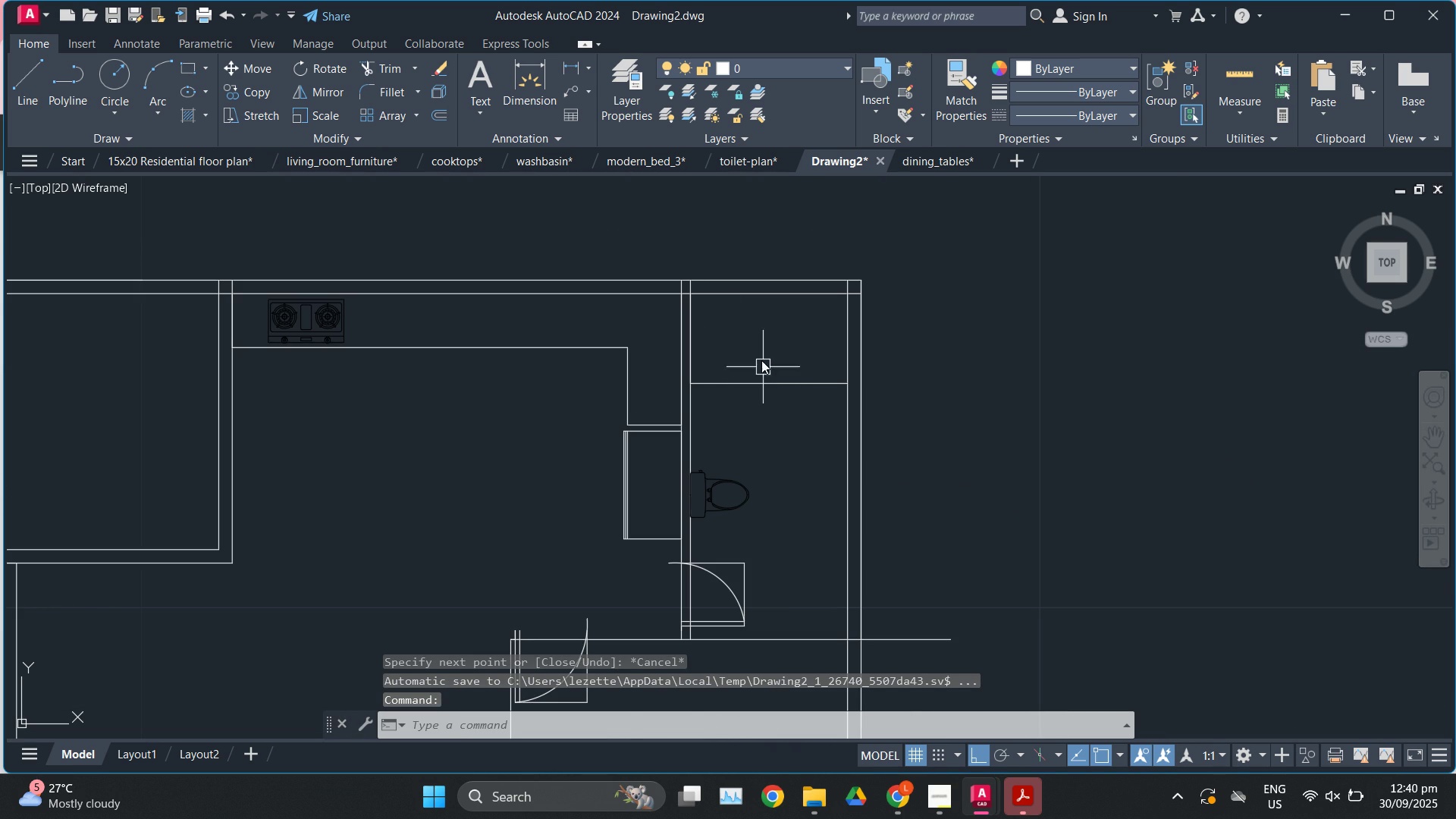 
scroll: coordinate [870, 258], scroll_direction: up, amount: 2.0
 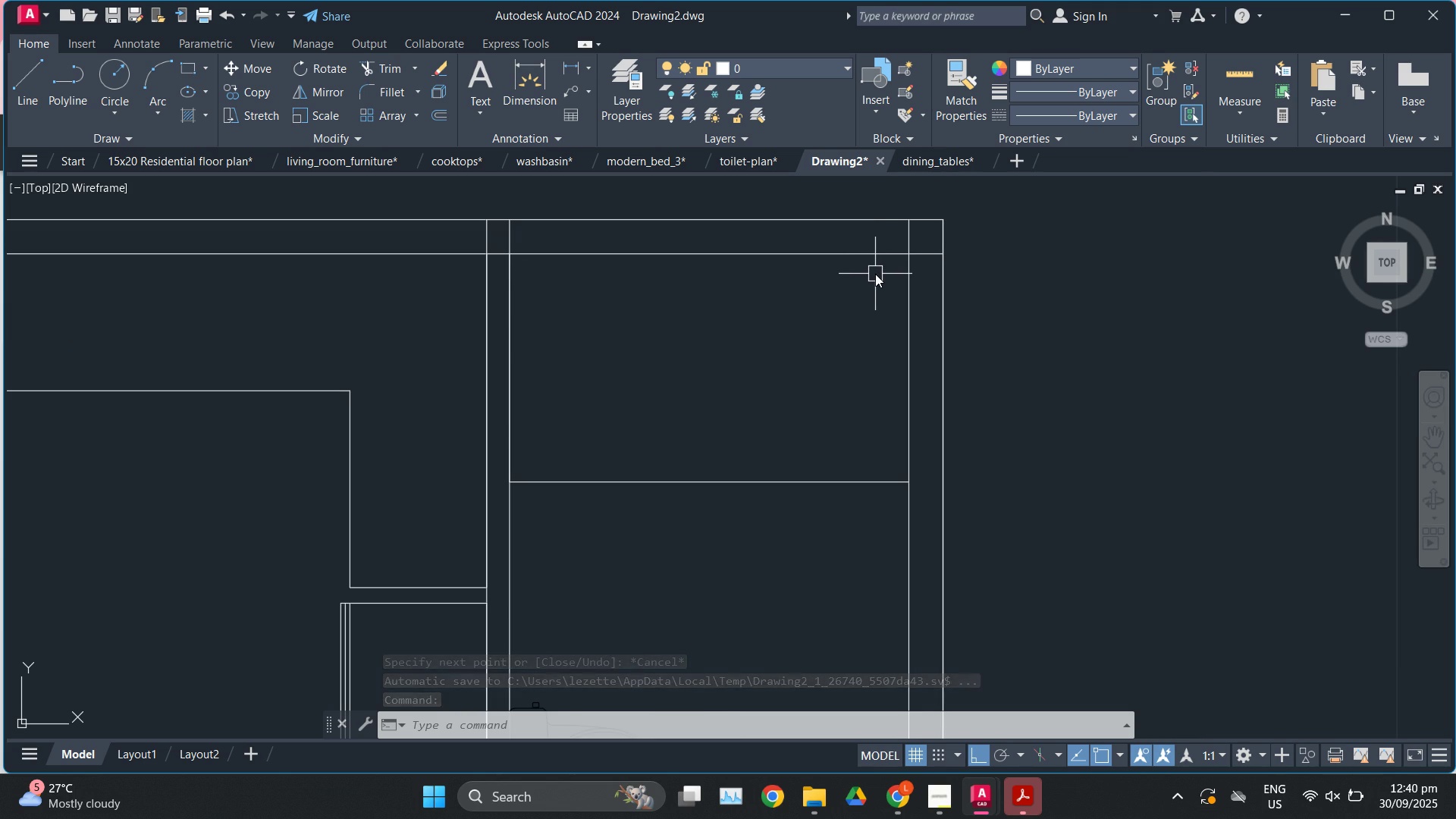 
key(C)
 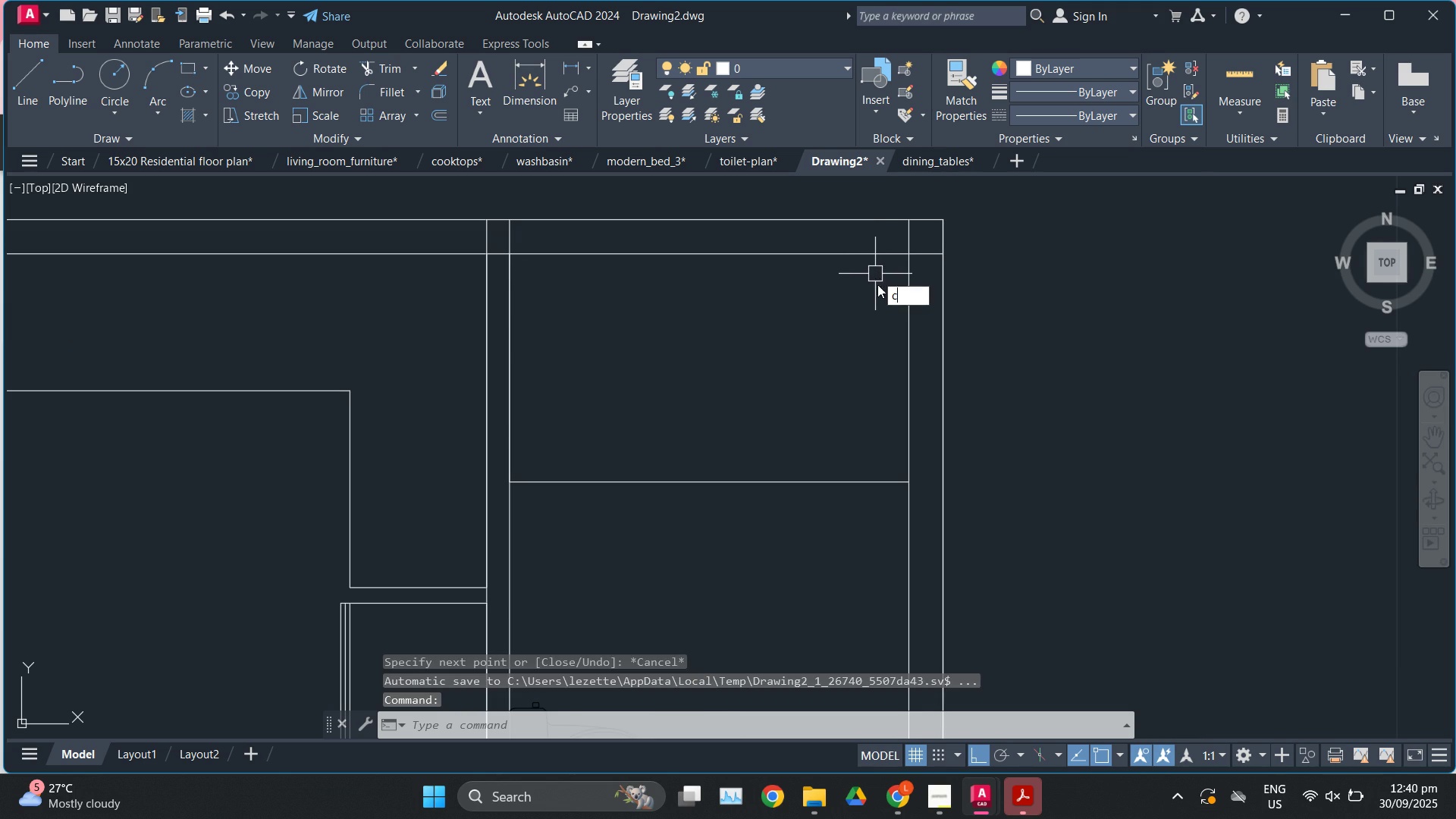 
key(Enter)
 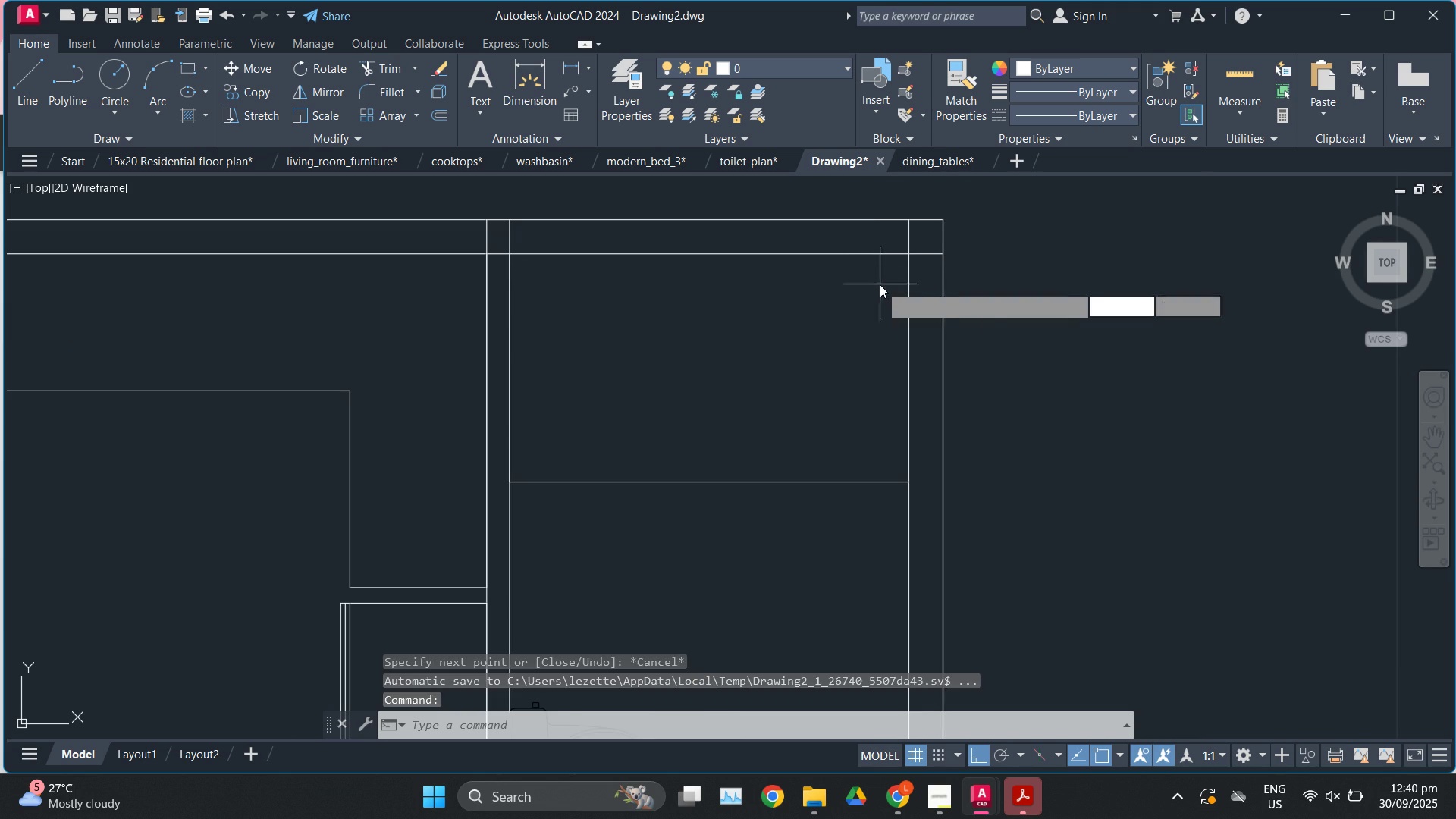 
scroll: coordinate [882, 284], scroll_direction: up, amount: 2.0
 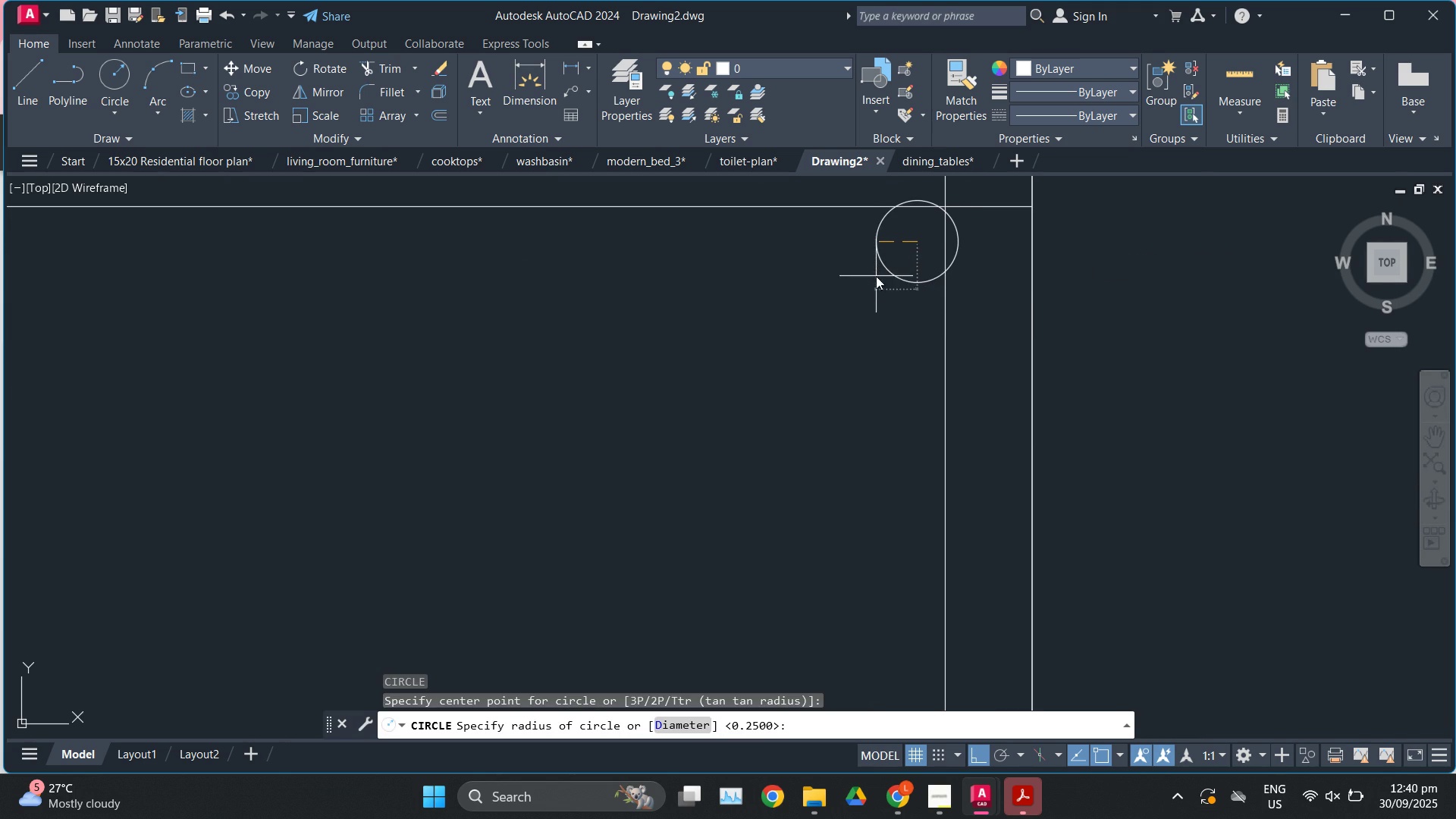 
double_click([886, 264])
 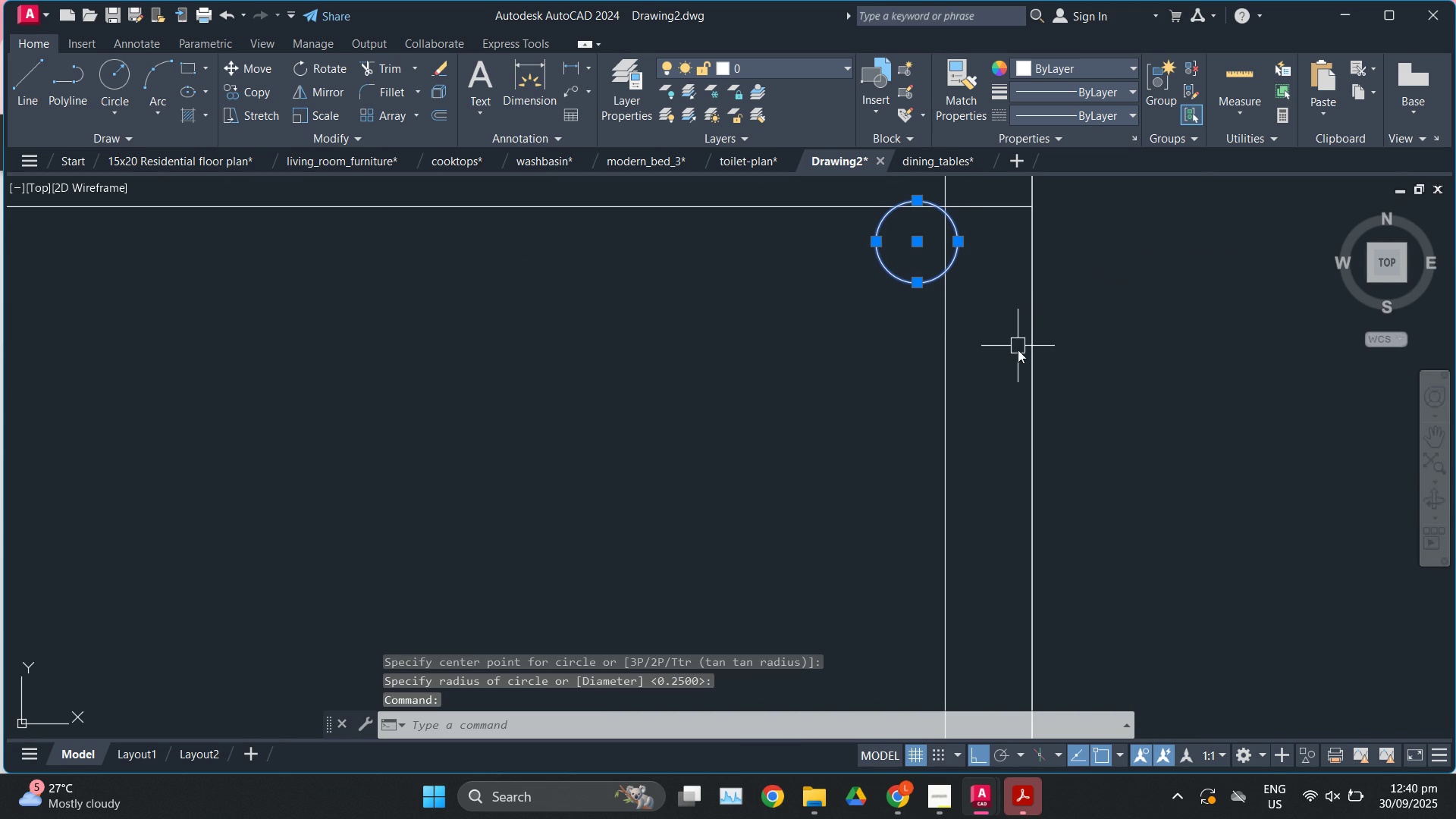 
key(M)
 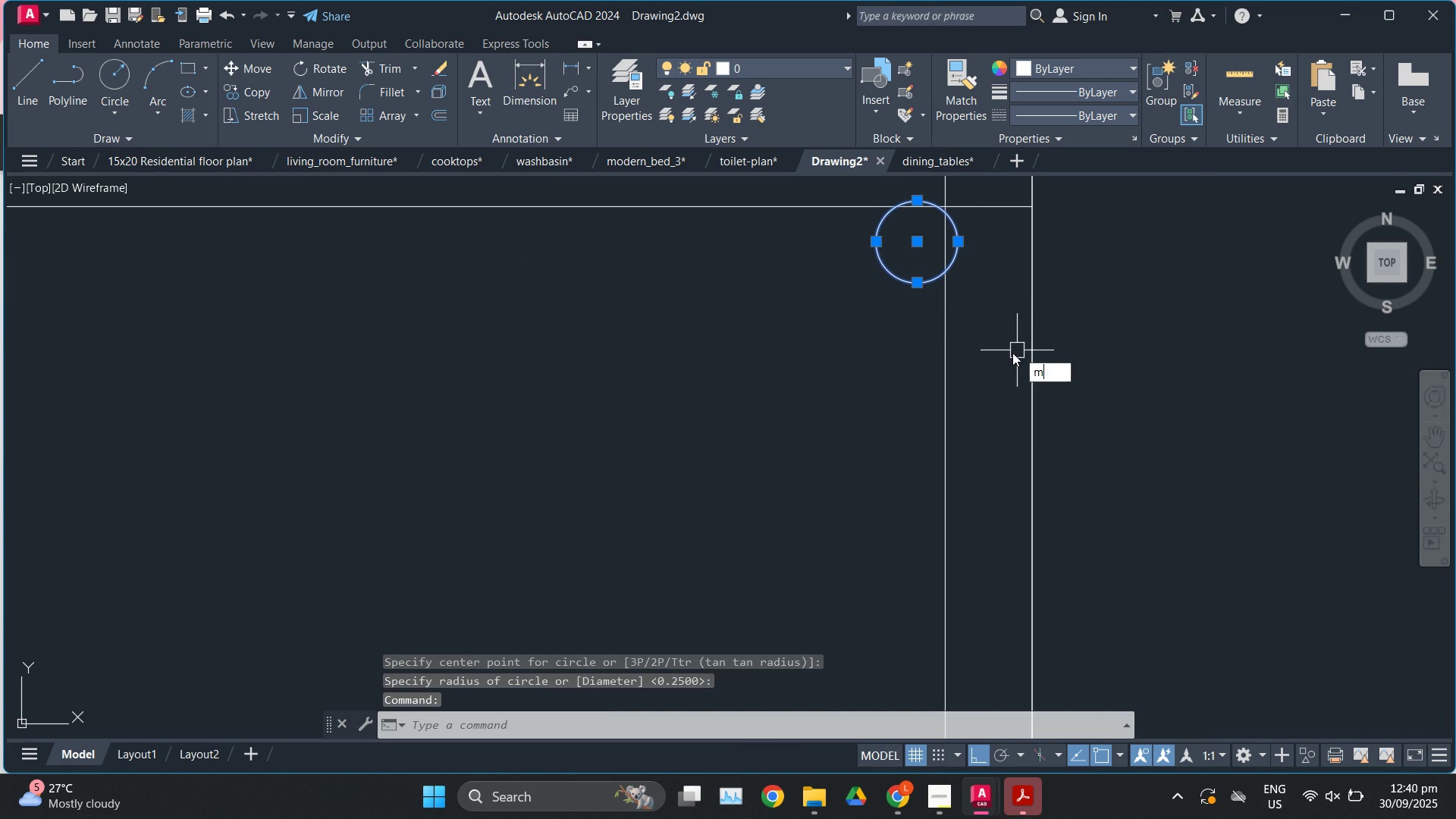 
key(Enter)
 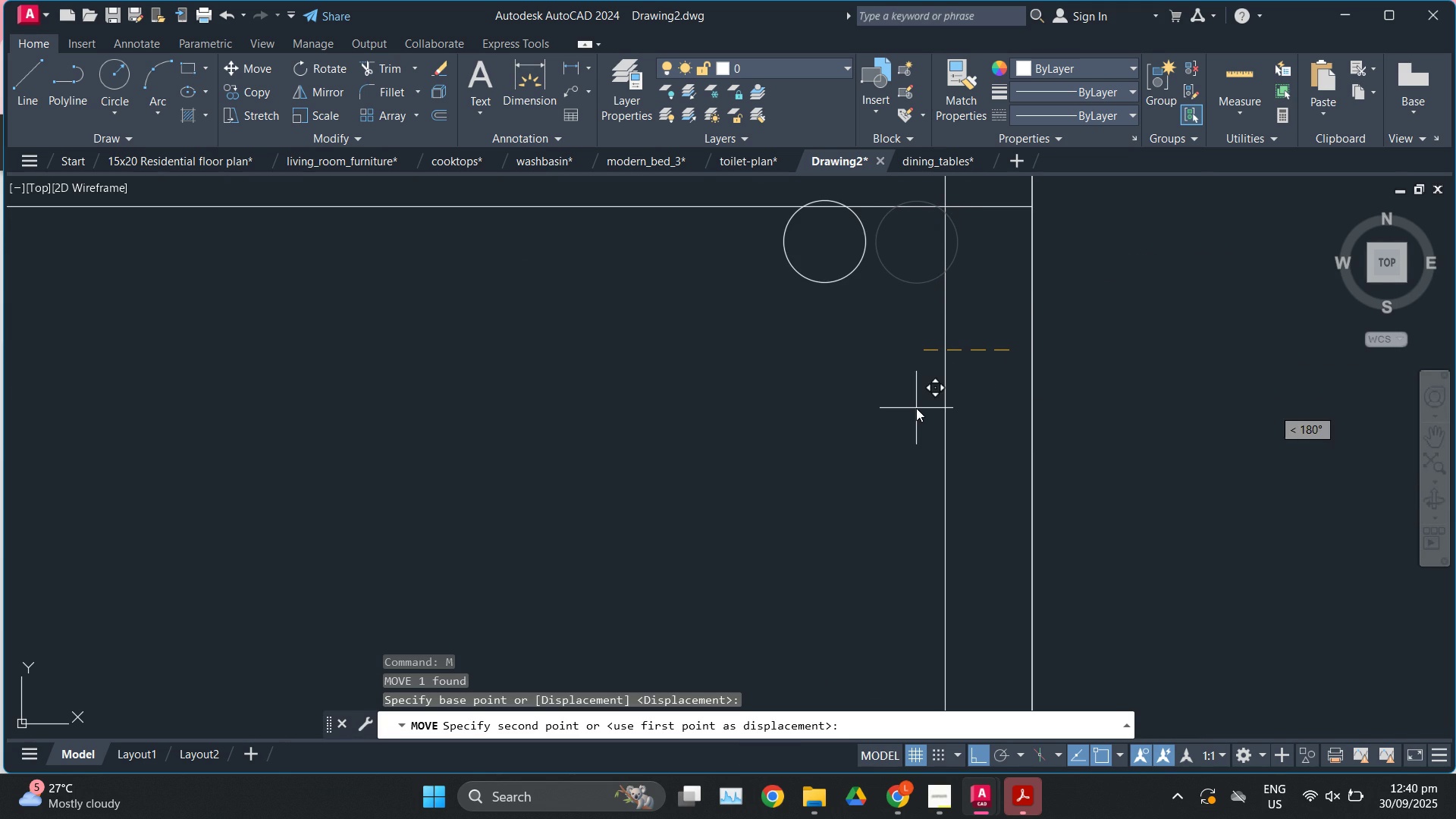 
key(F8)
 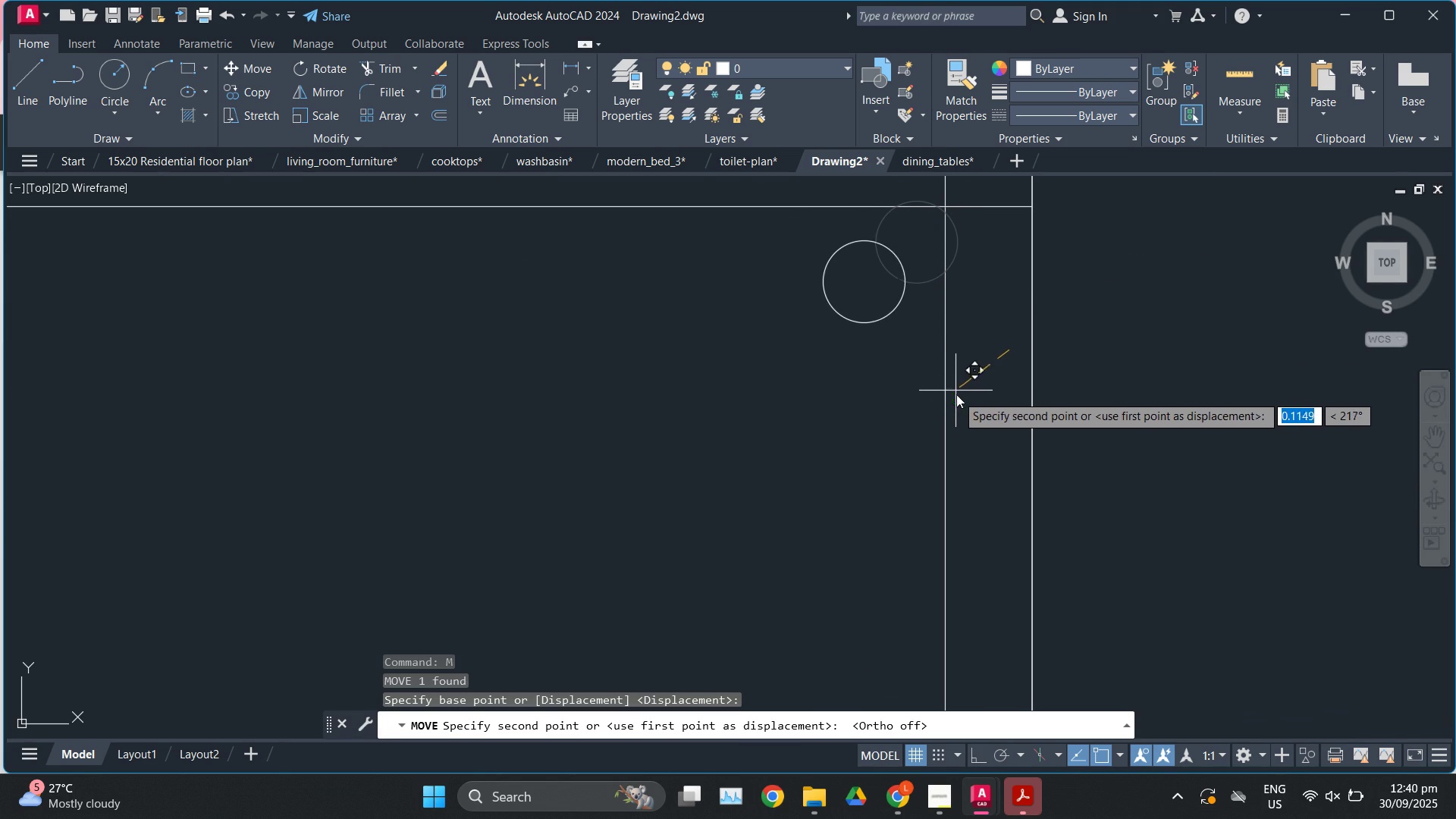 
key(Escape)
 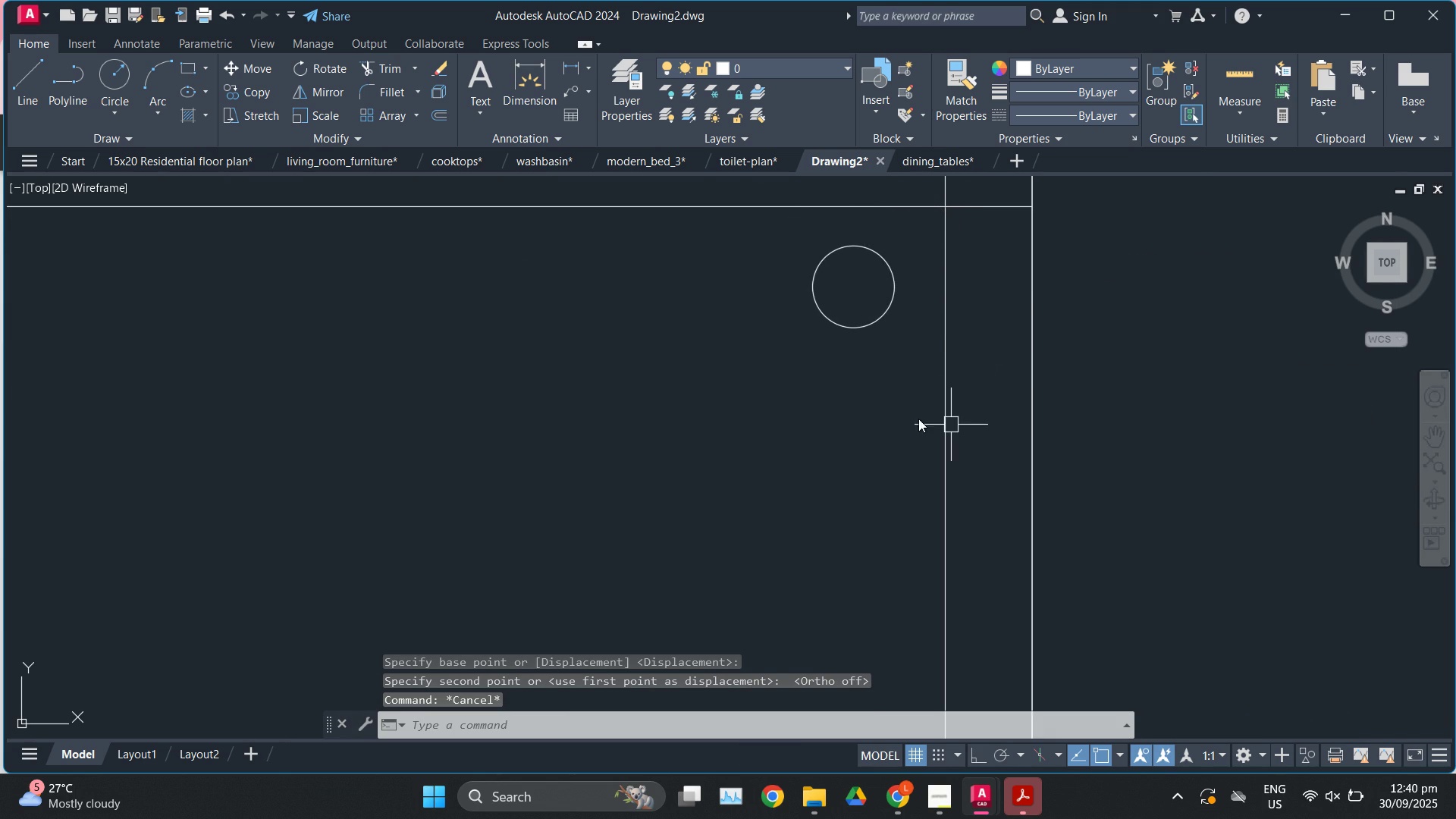 
scroll: coordinate [828, 347], scroll_direction: down, amount: 2.0
 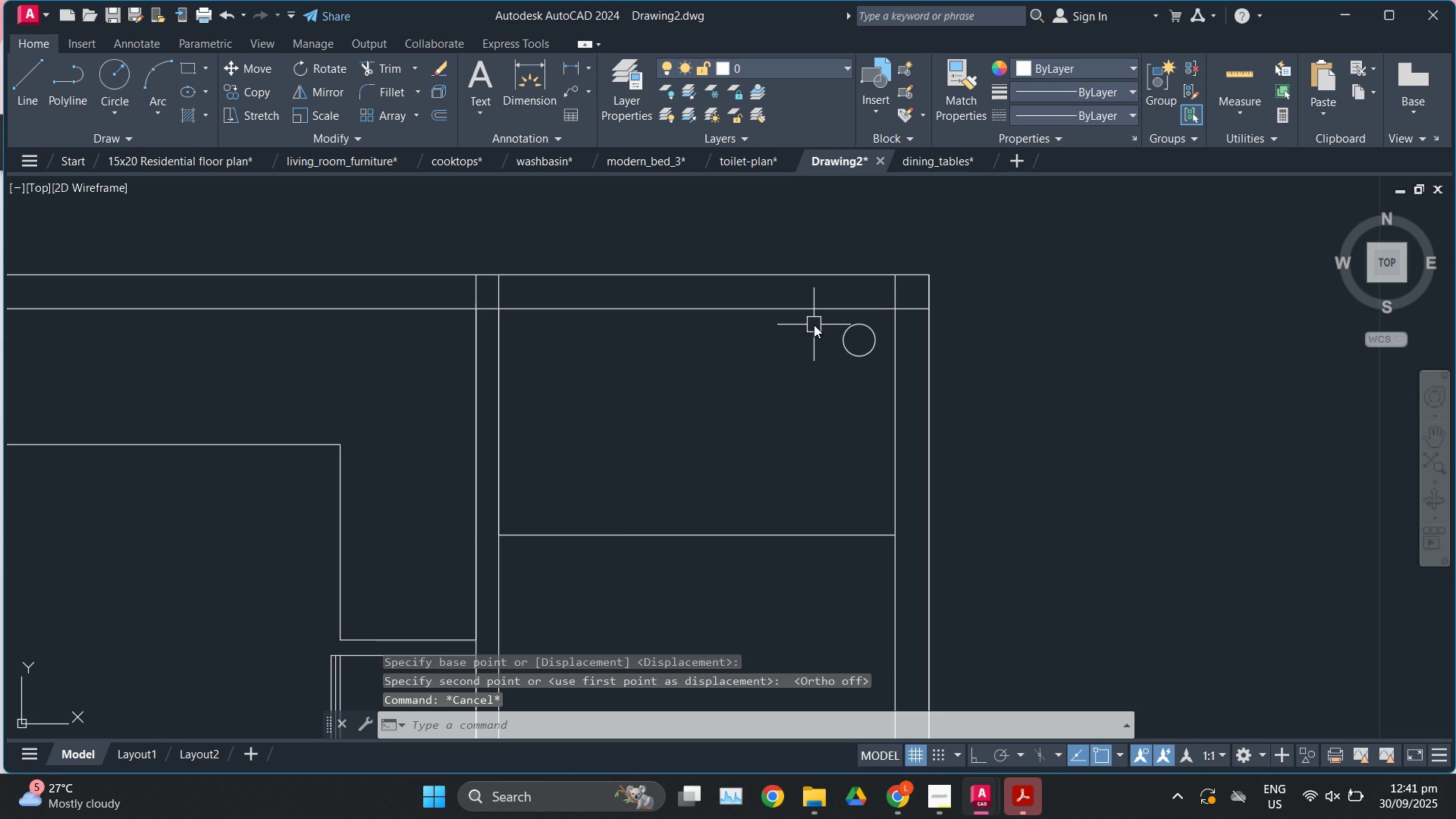 
key(L)
 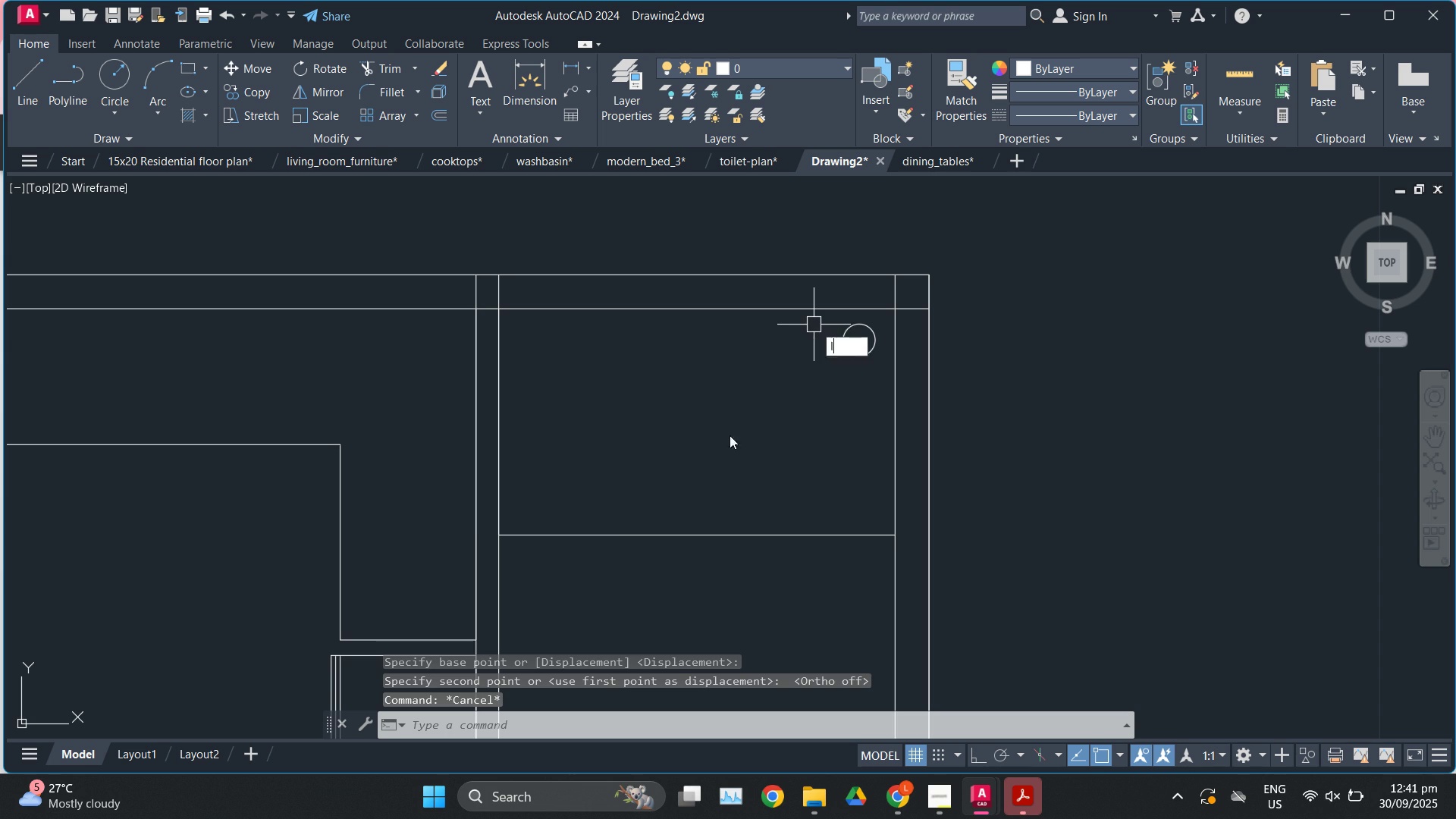 
key(Enter)
 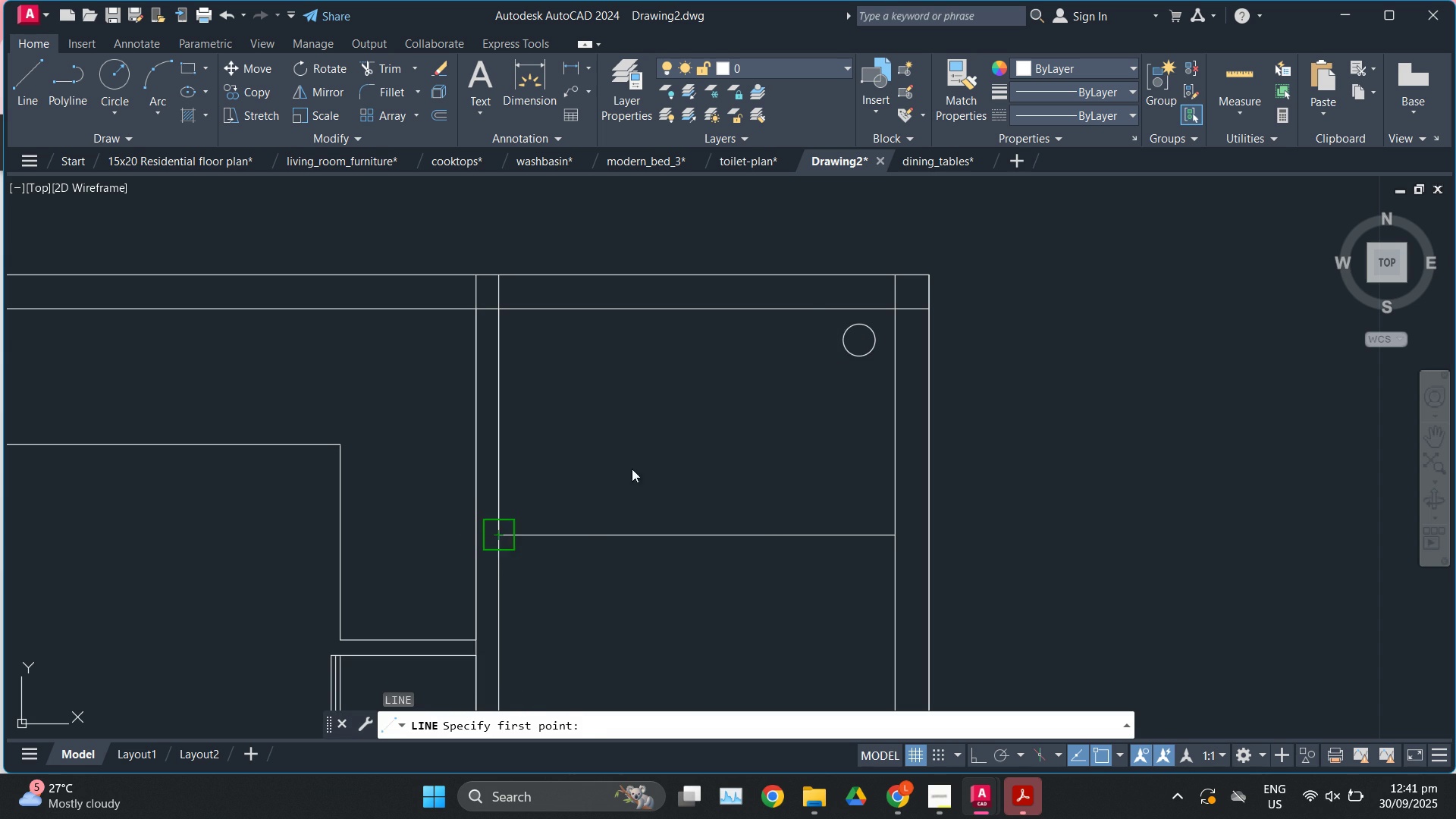 
scroll: coordinate [830, 350], scroll_direction: up, amount: 2.0
 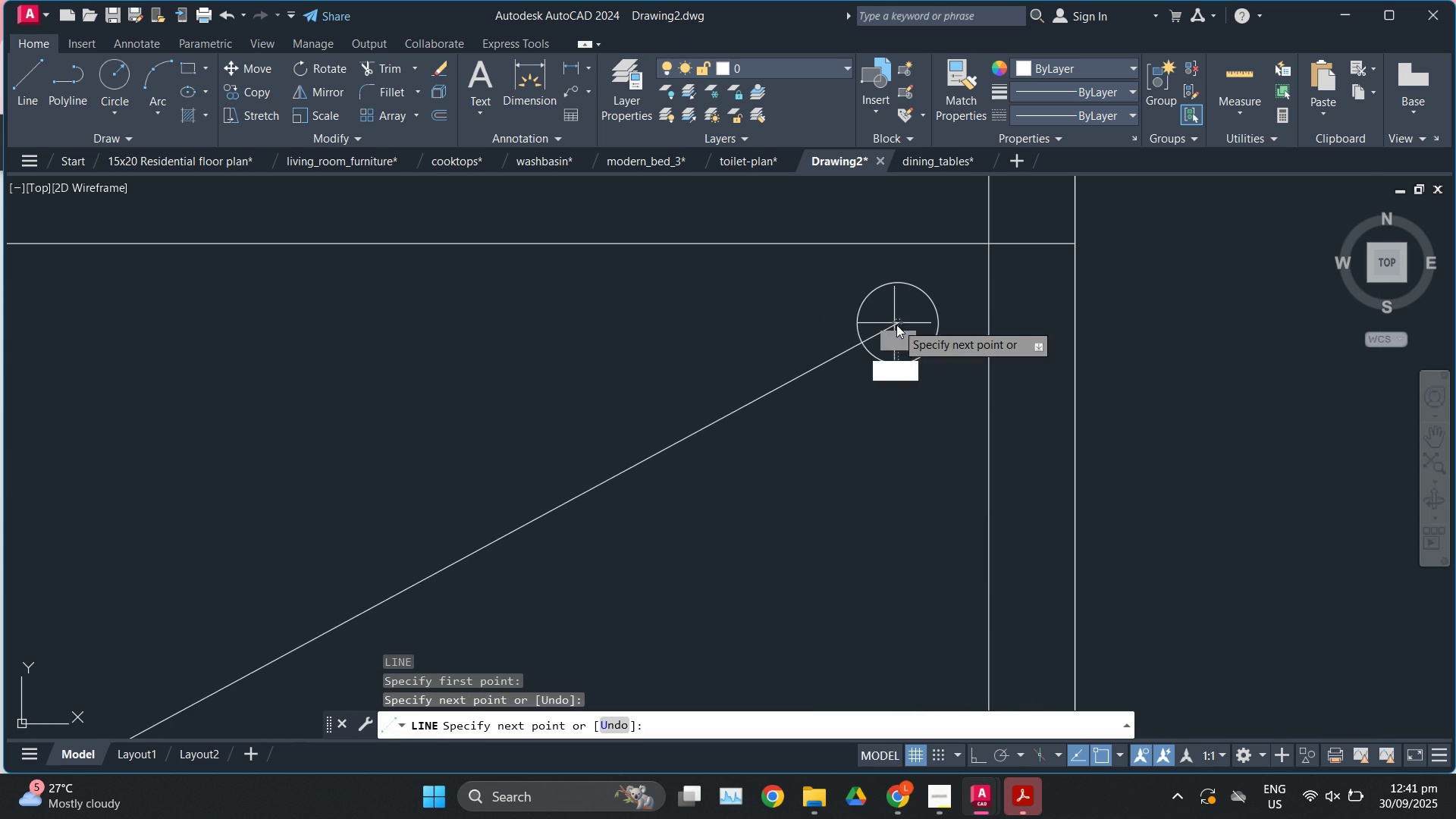 
scroll: coordinate [908, 374], scroll_direction: down, amount: 1.0
 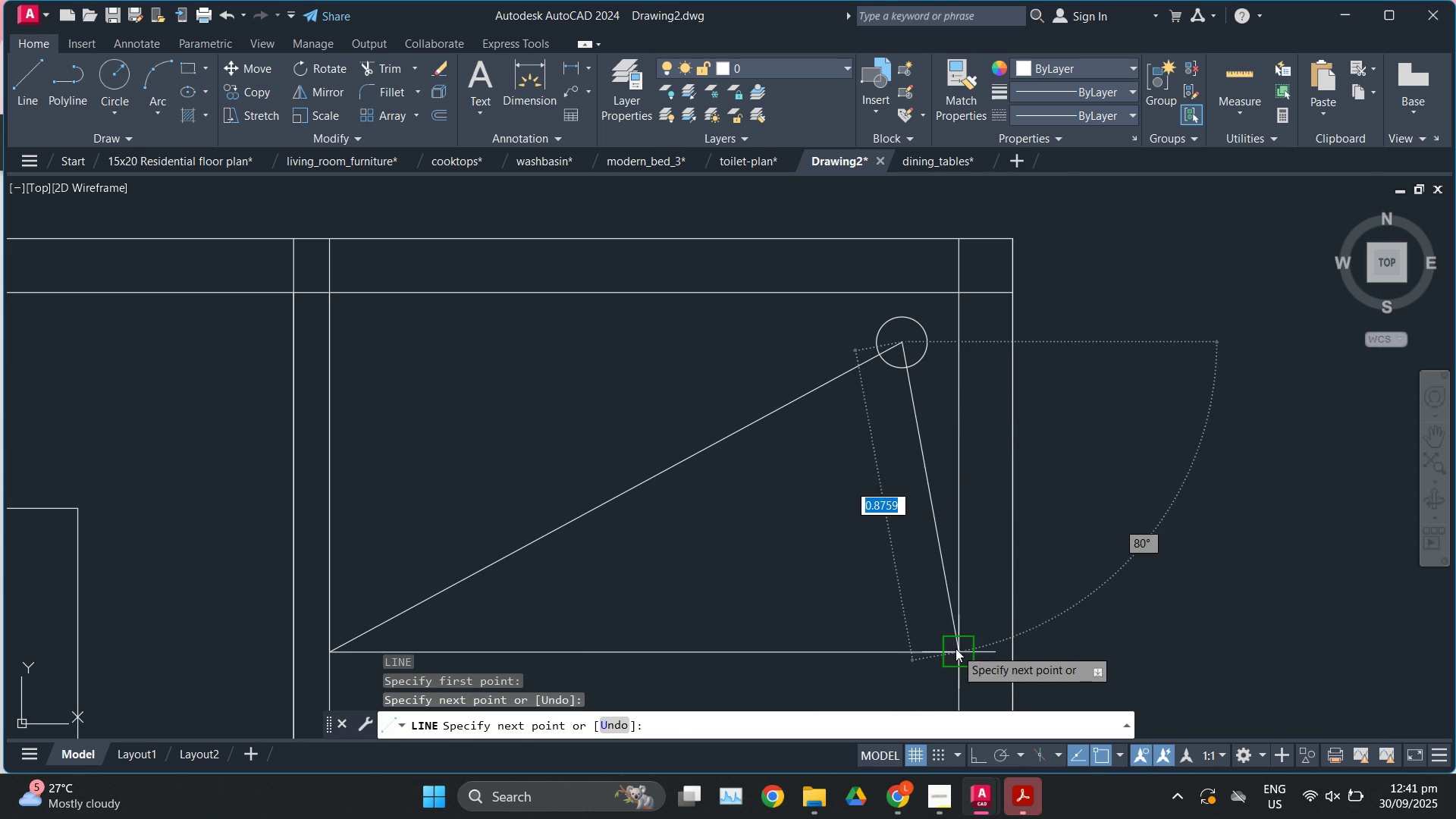 
left_click([956, 648])
 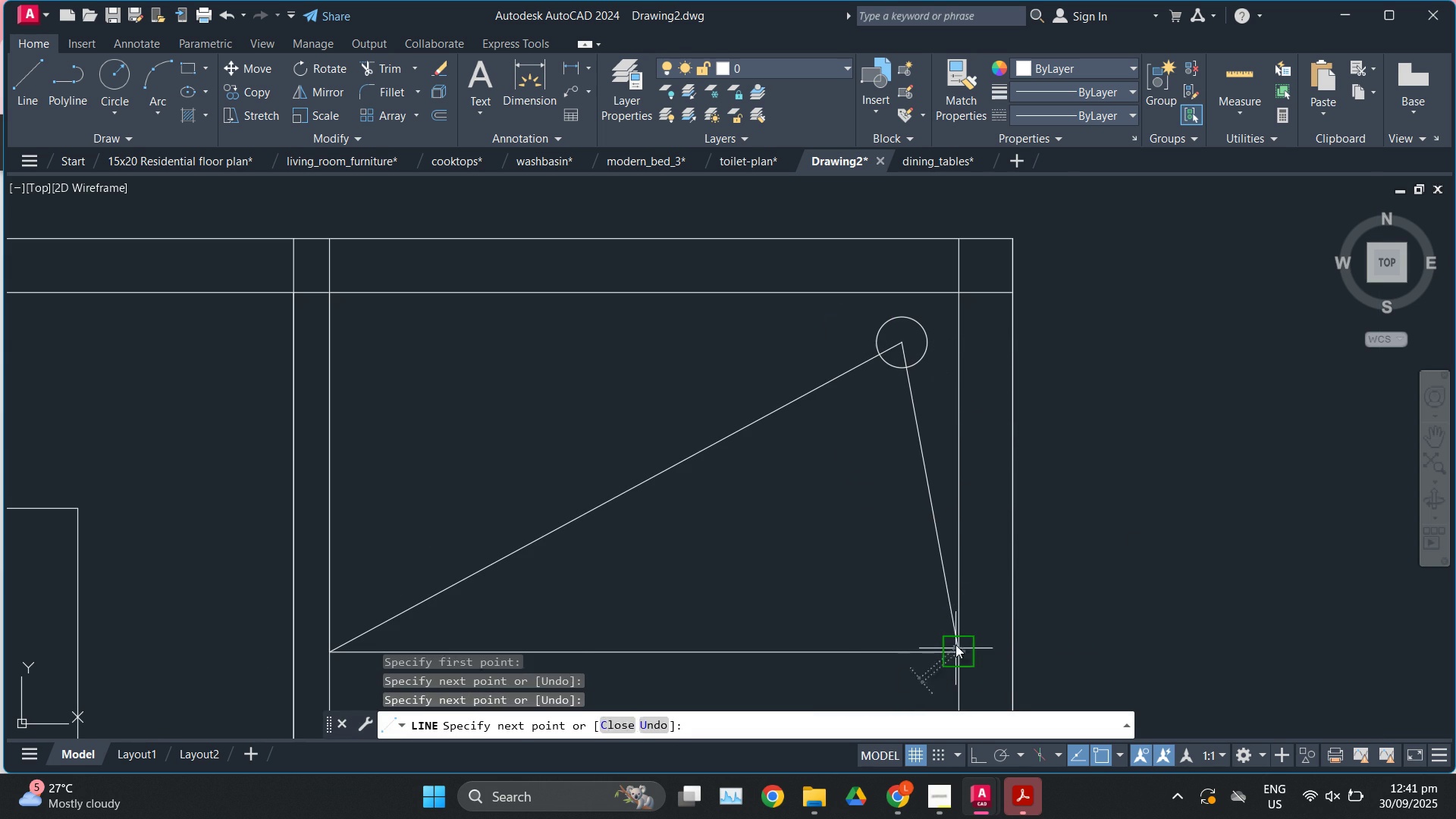 
key(Escape)
type(pl)
 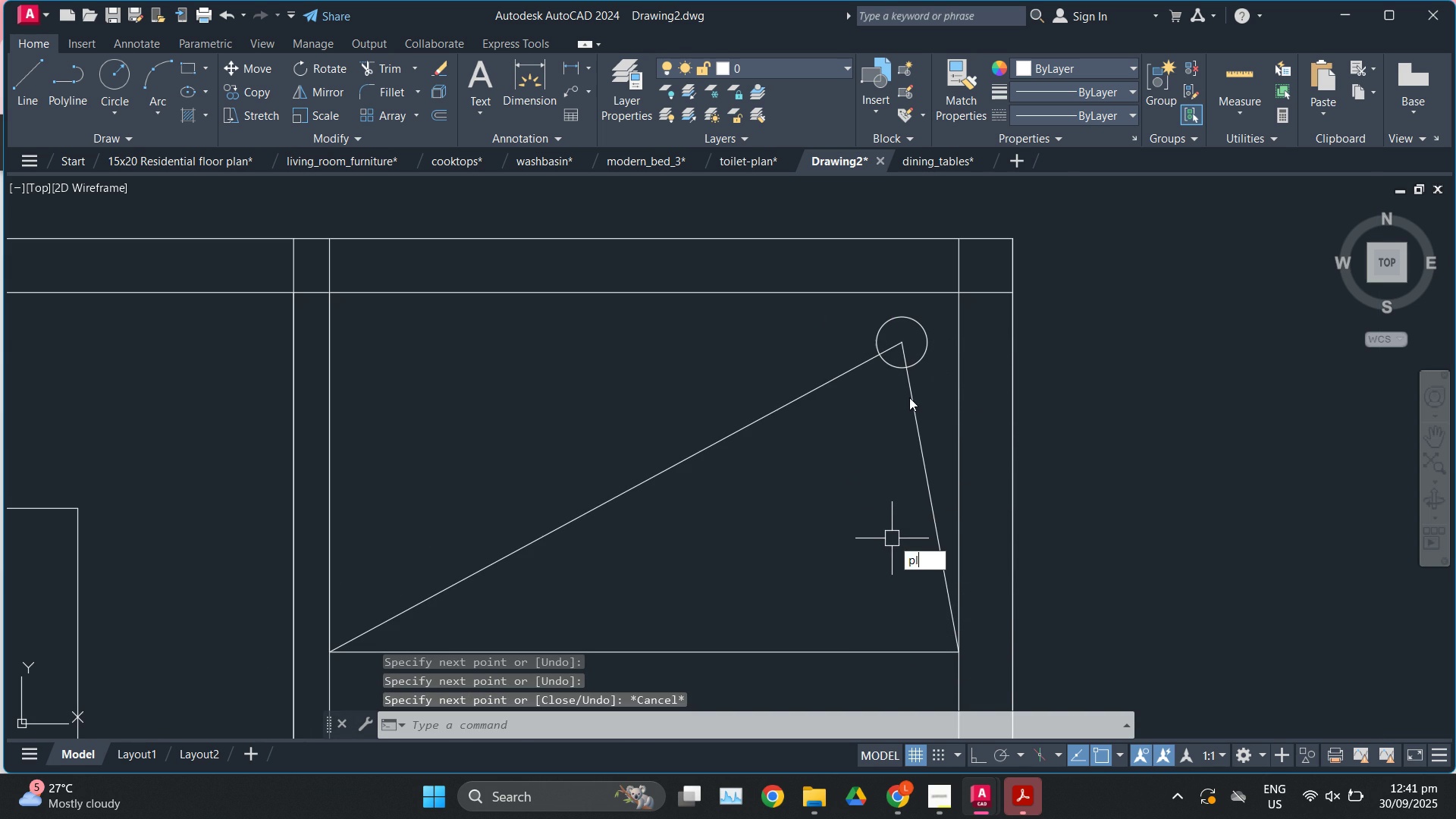 
key(Enter)
 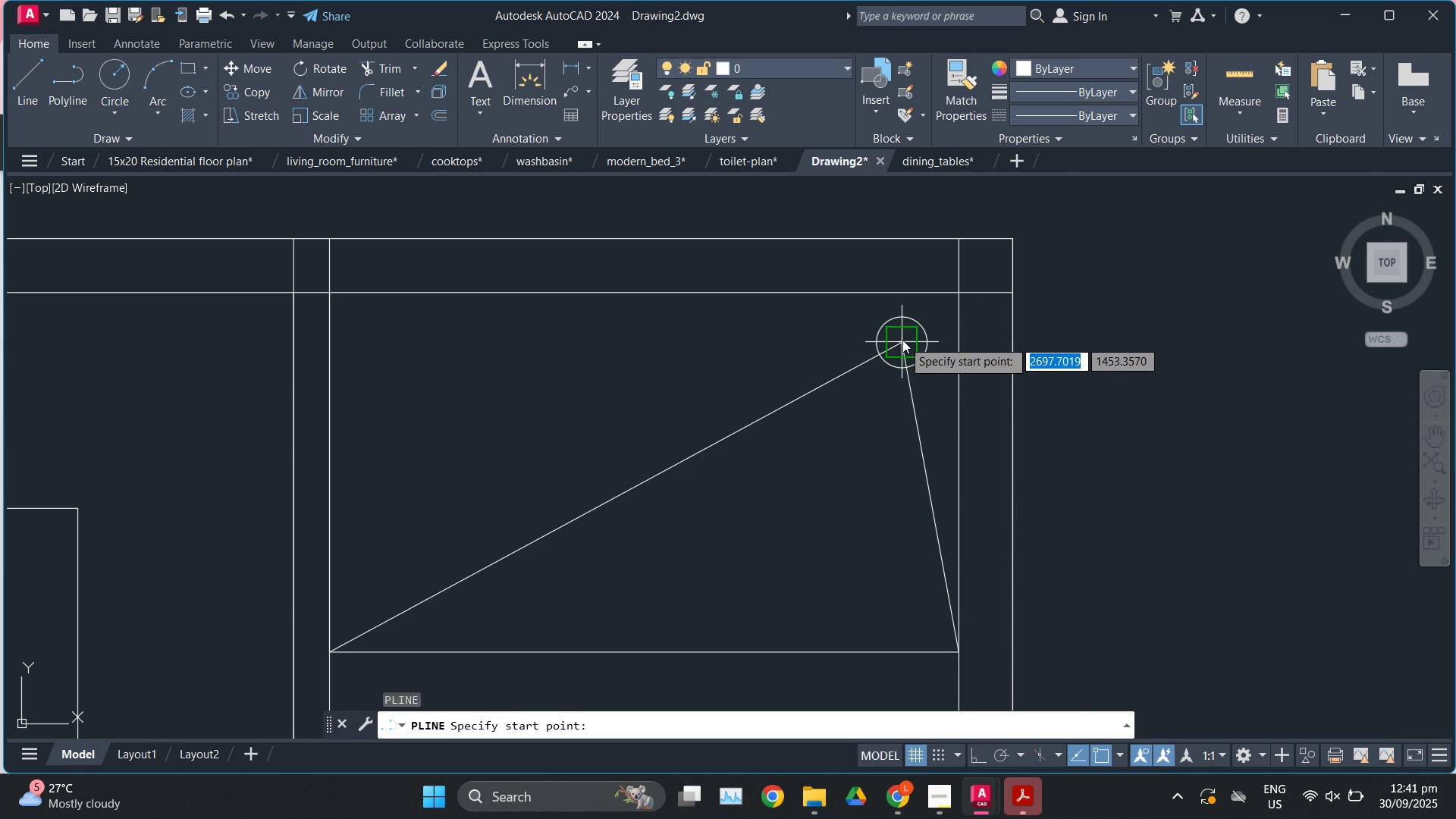 
left_click([902, 340])
 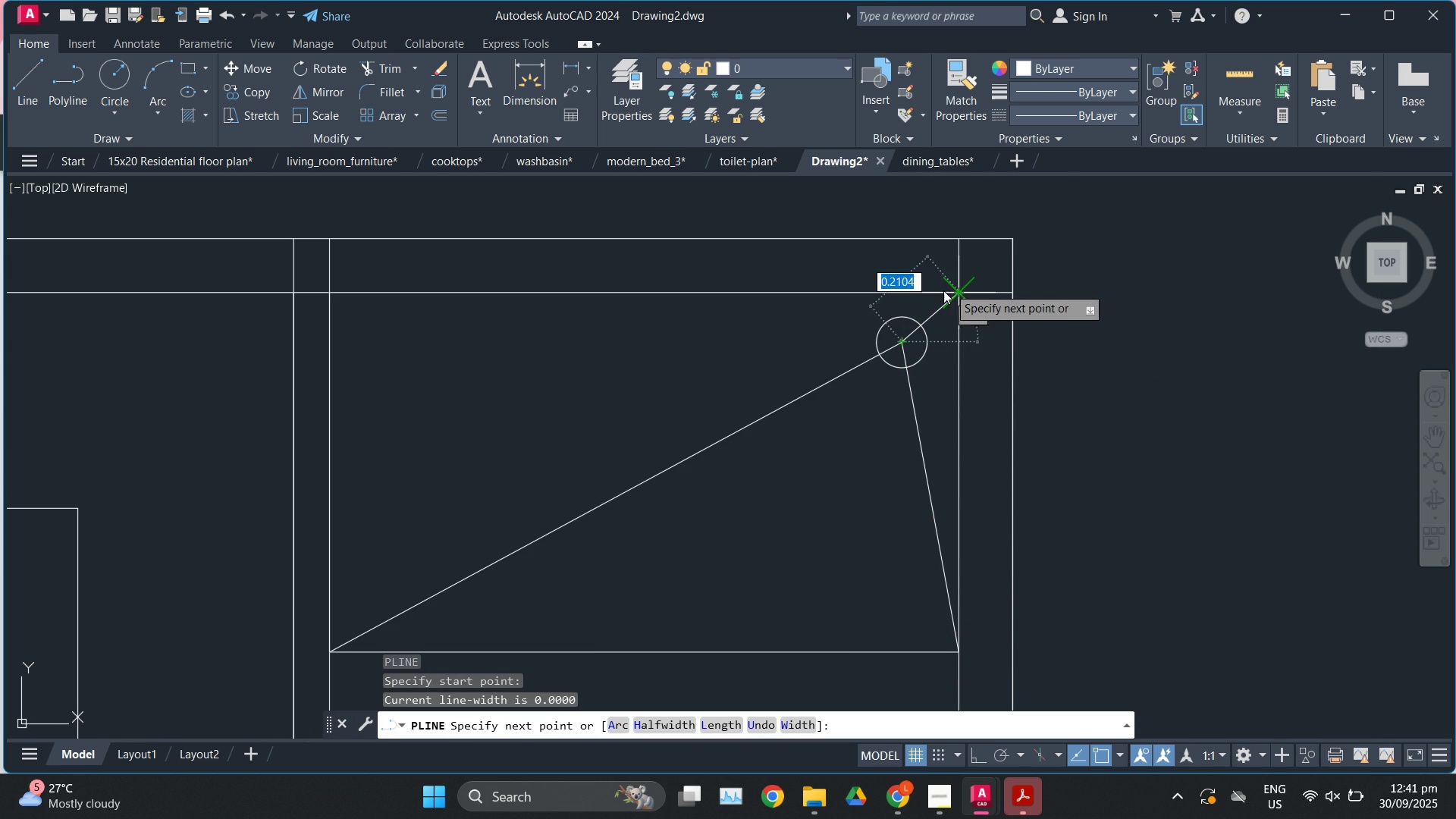 
left_click([943, 290])
 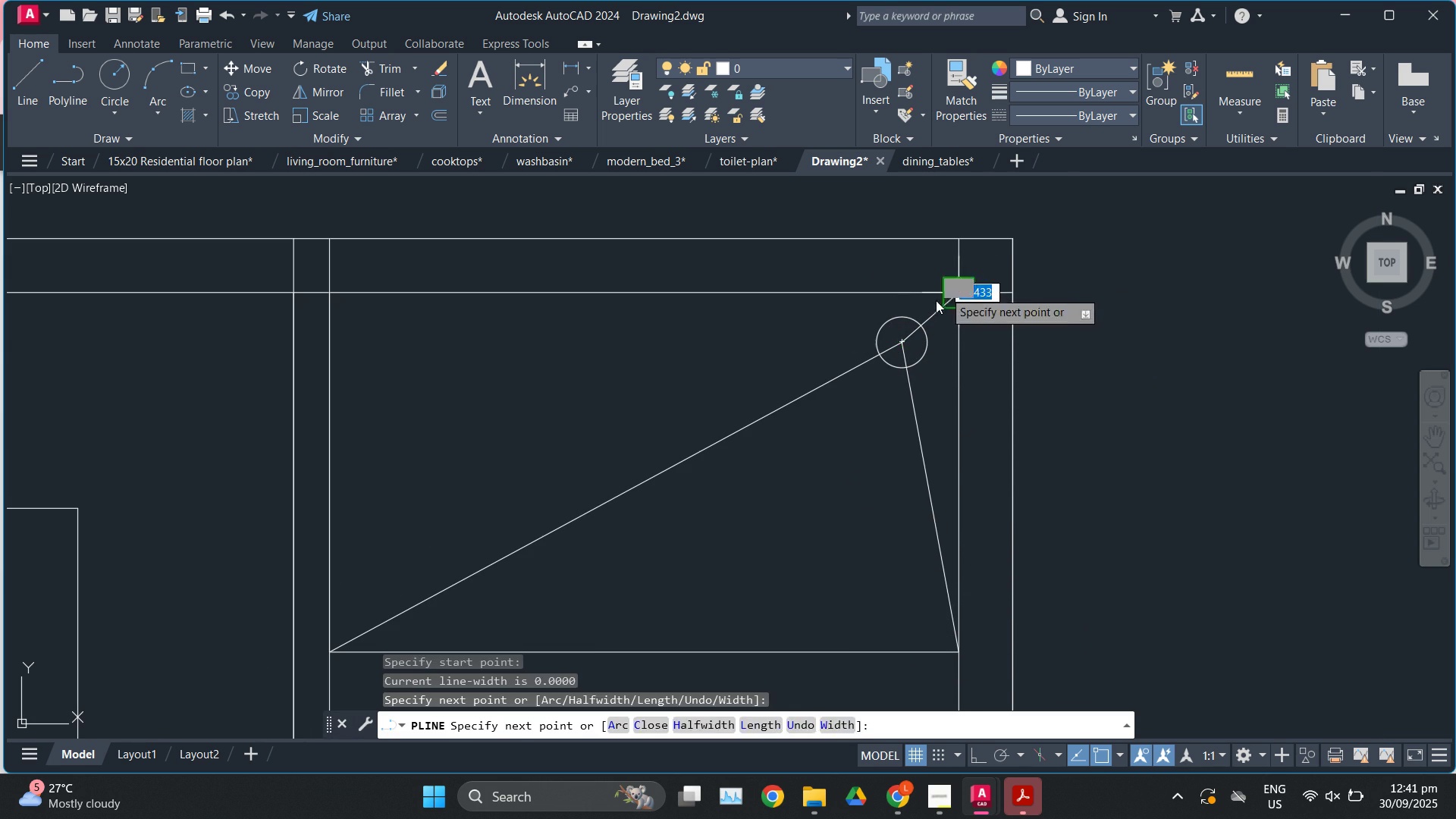 
key(Escape)
 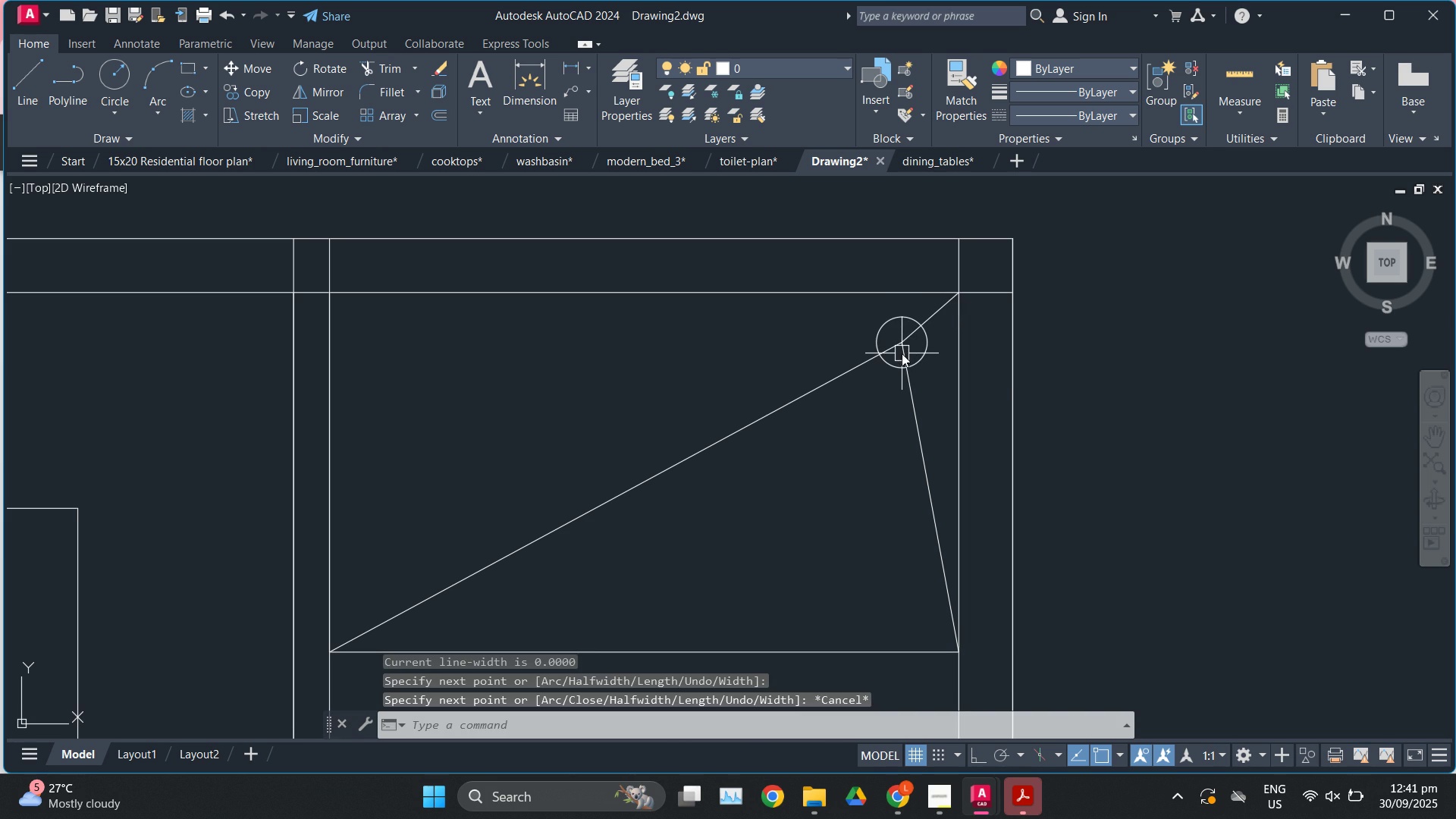 
key(L)
 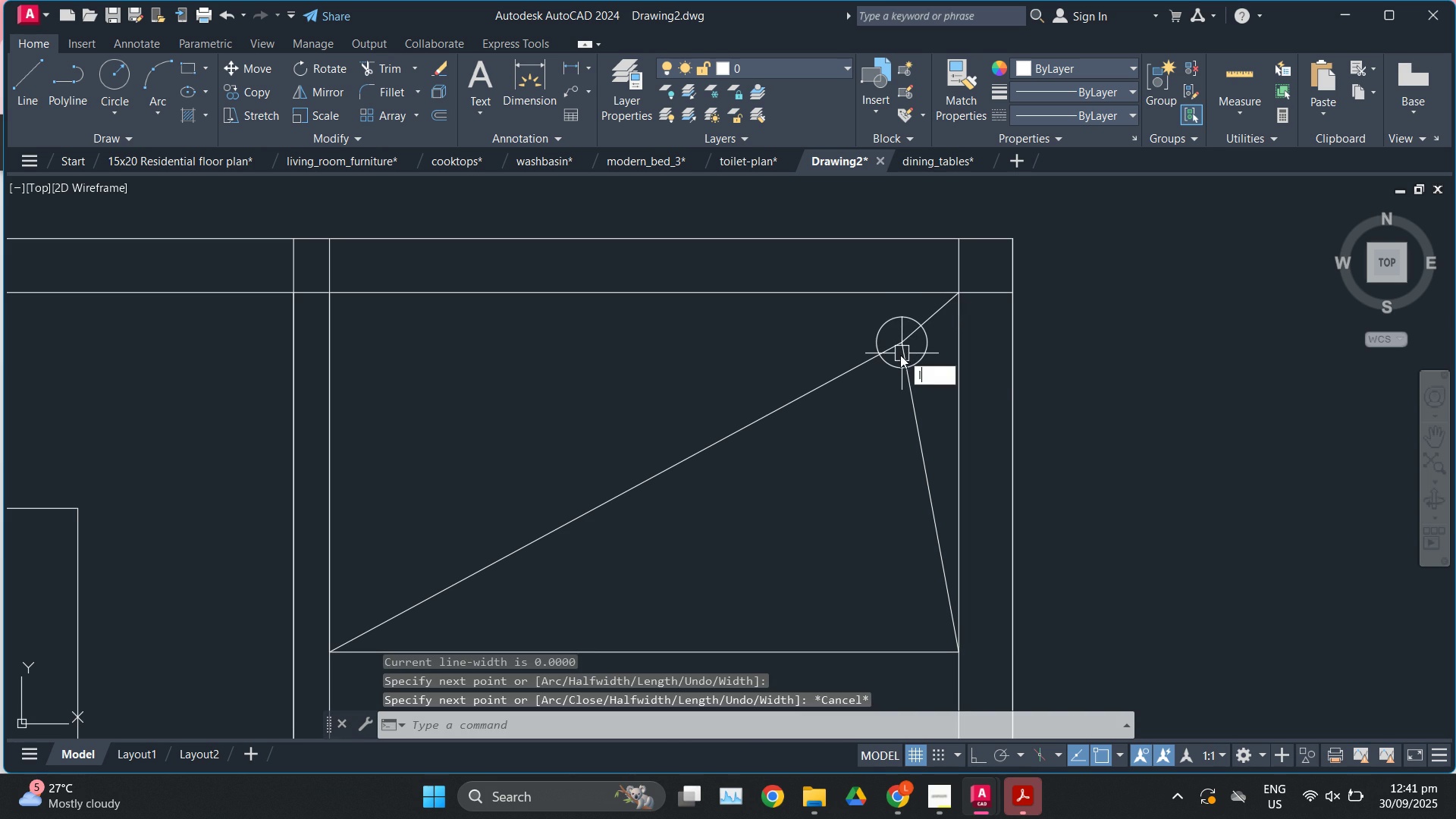 
key(Enter)
 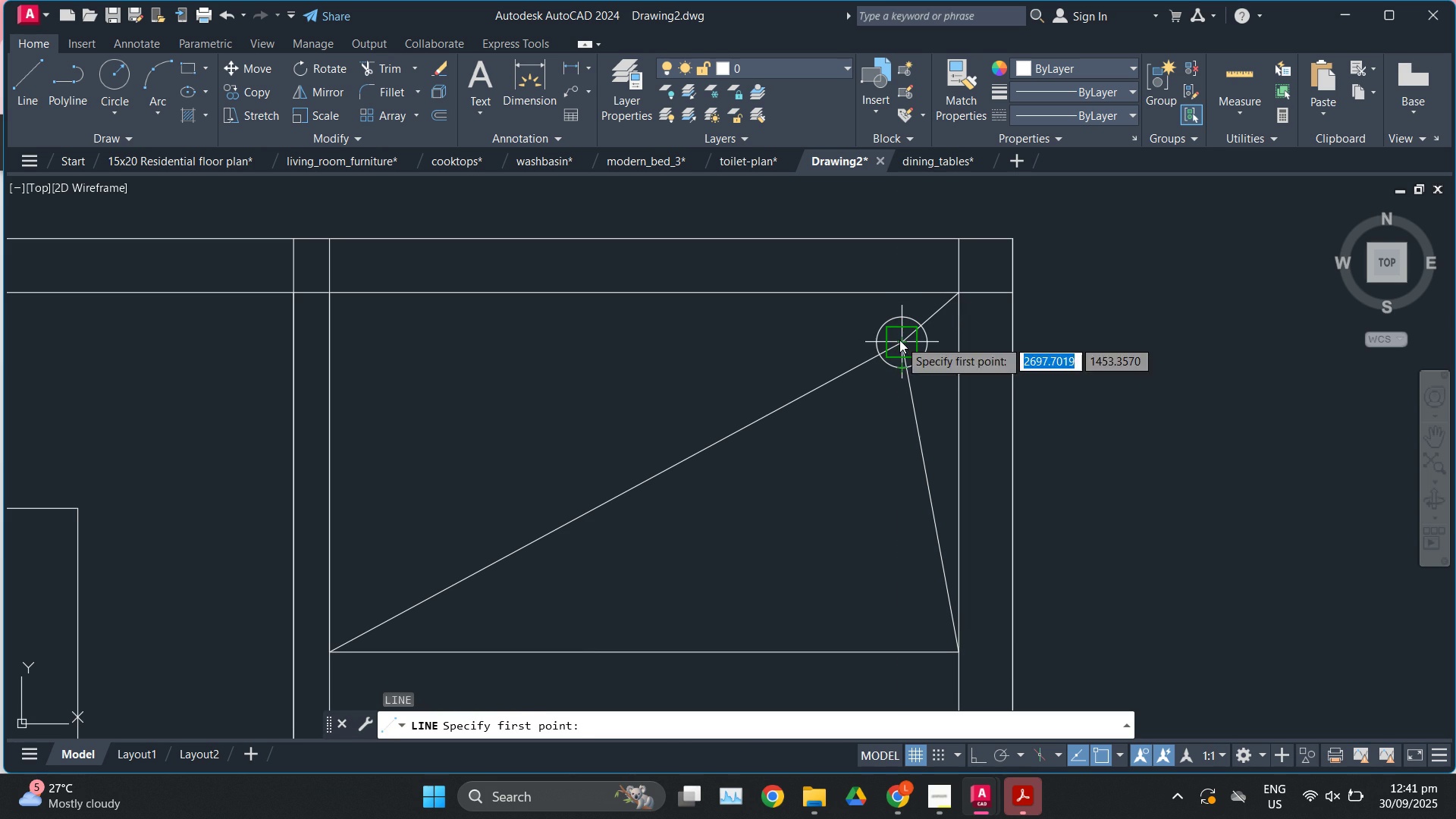 
left_click([899, 340])
 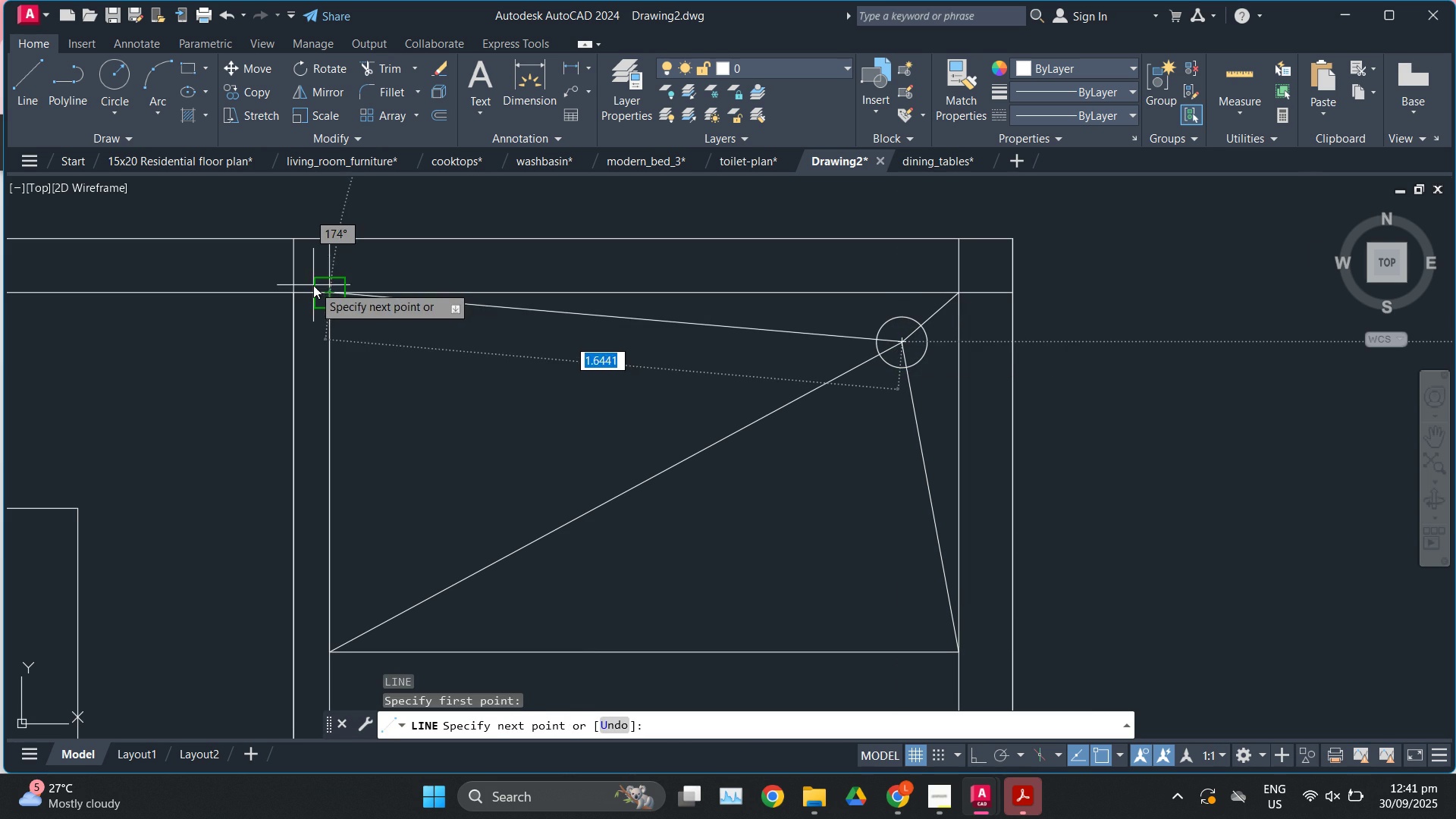 
left_click([313, 285])
 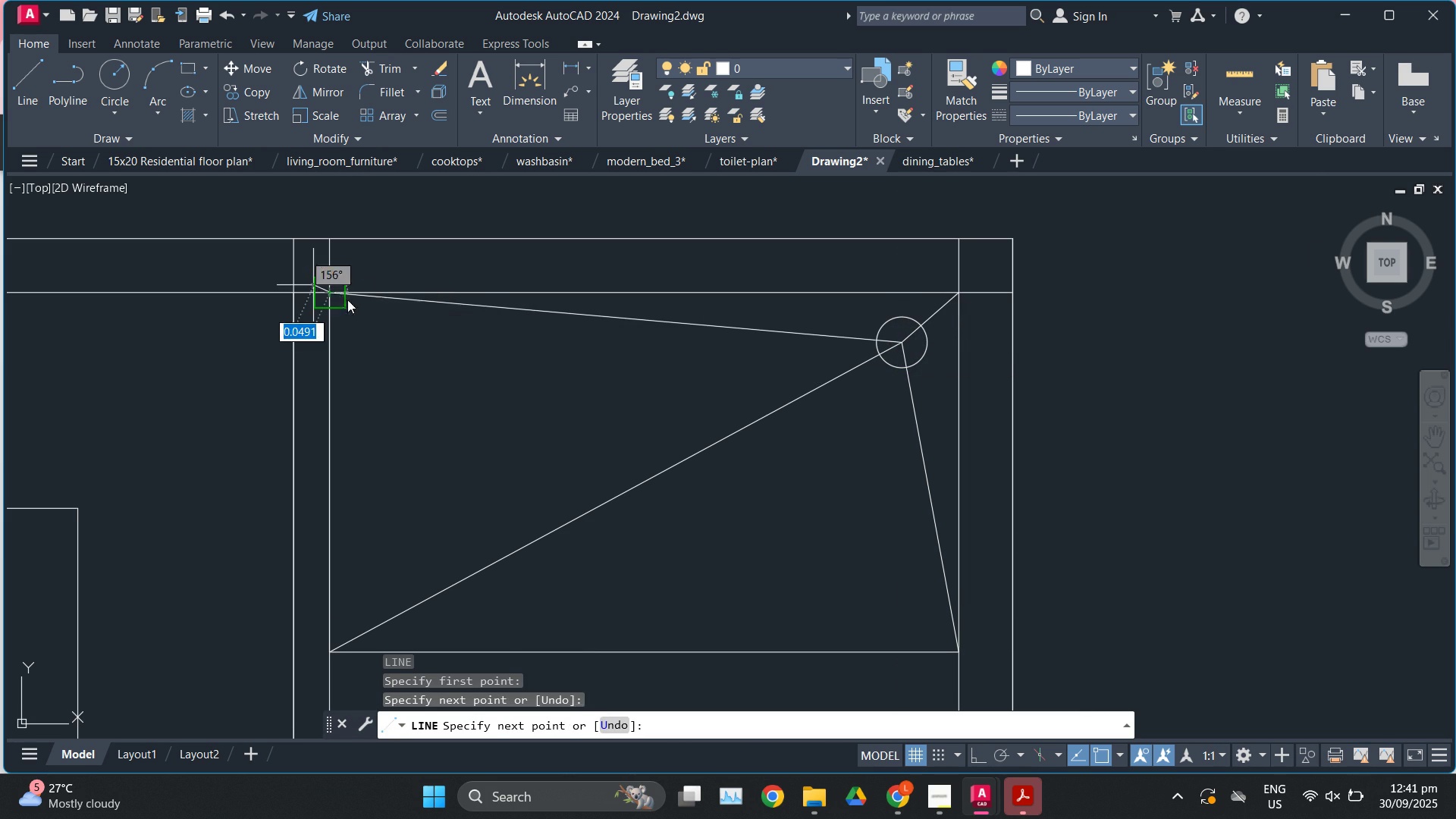 
key(Escape)
 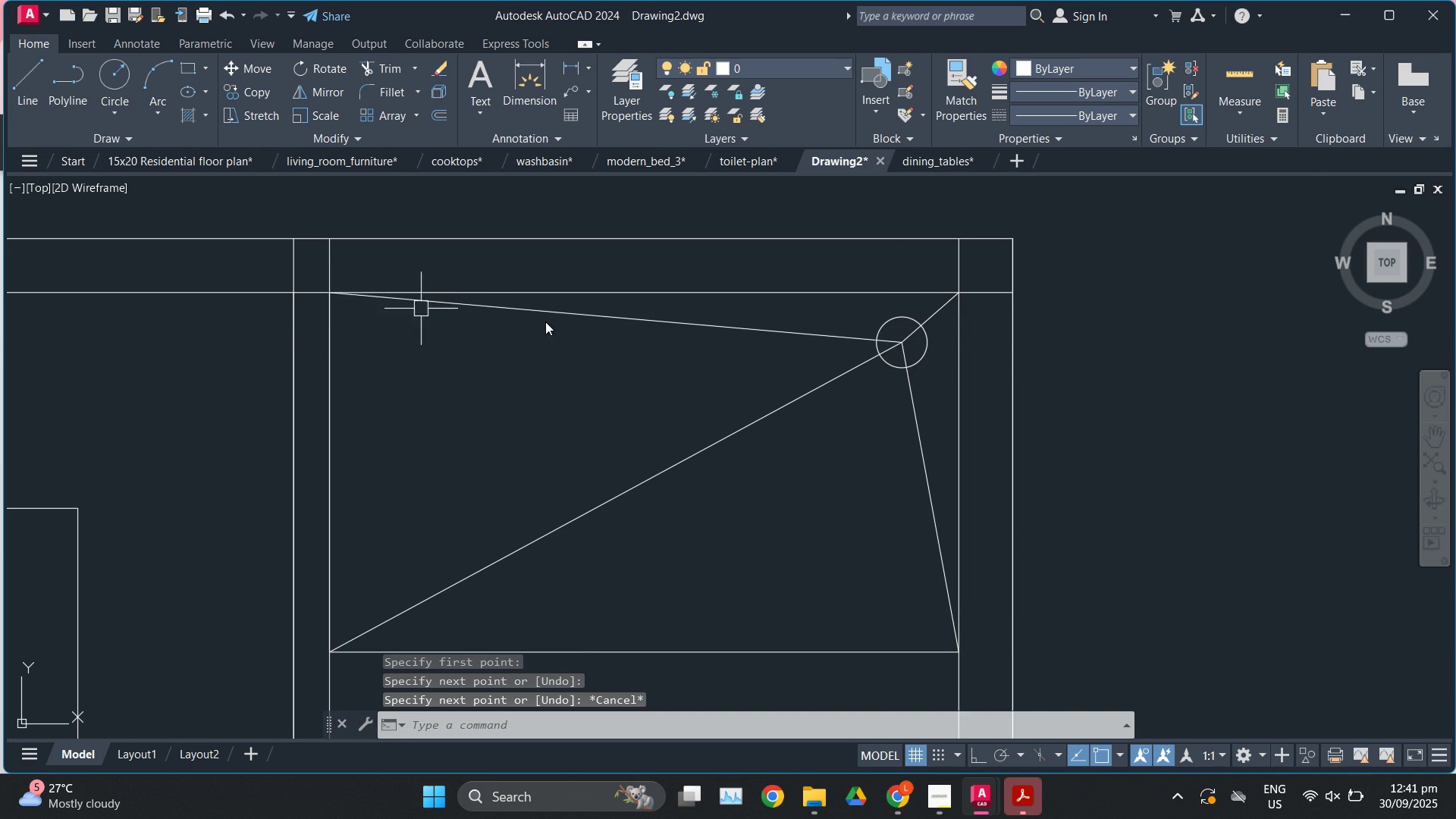 
scroll: coordinate [967, 332], scroll_direction: down, amount: 4.0
 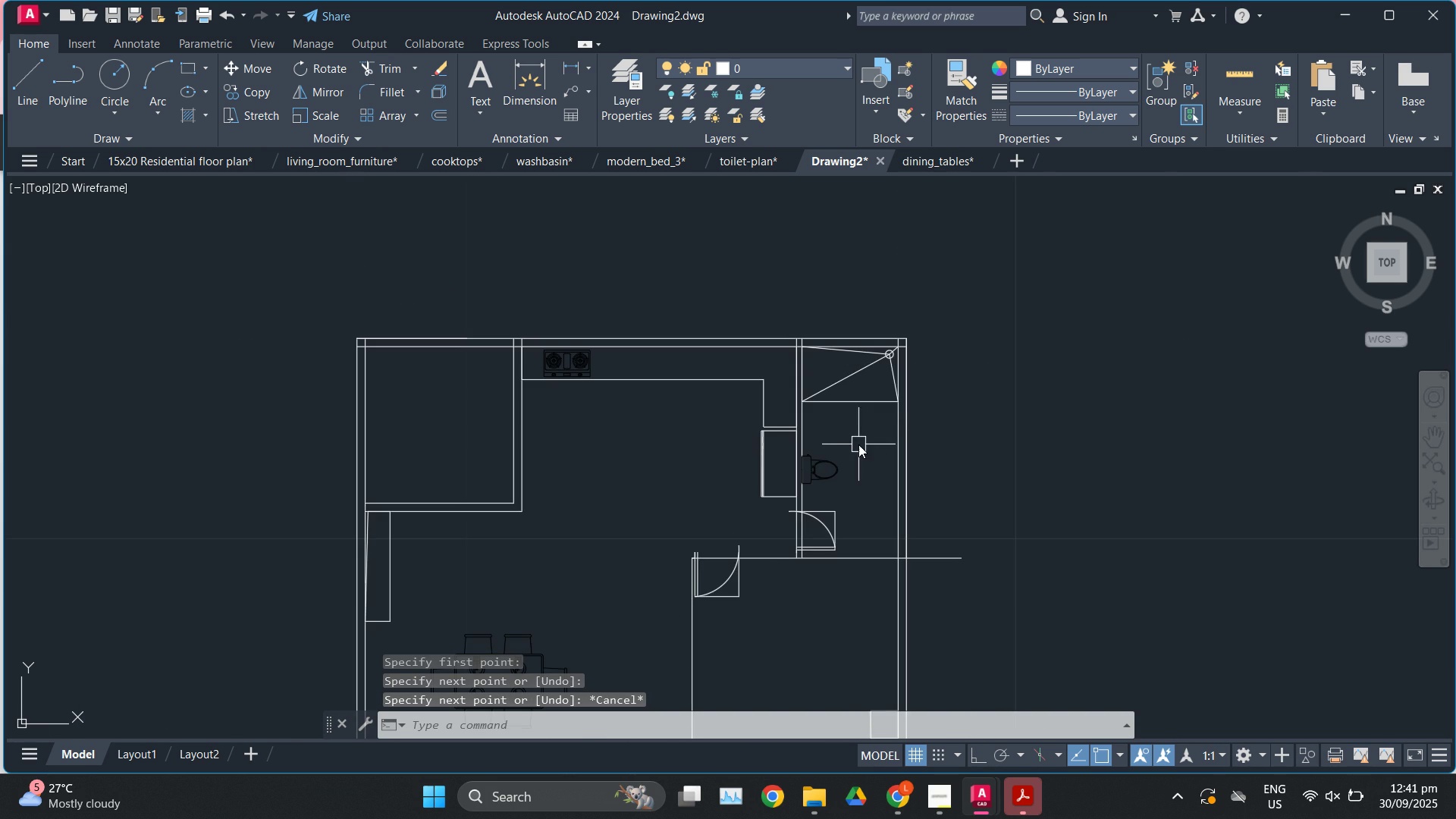 
scroll: coordinate [858, 444], scroll_direction: up, amount: 1.0
 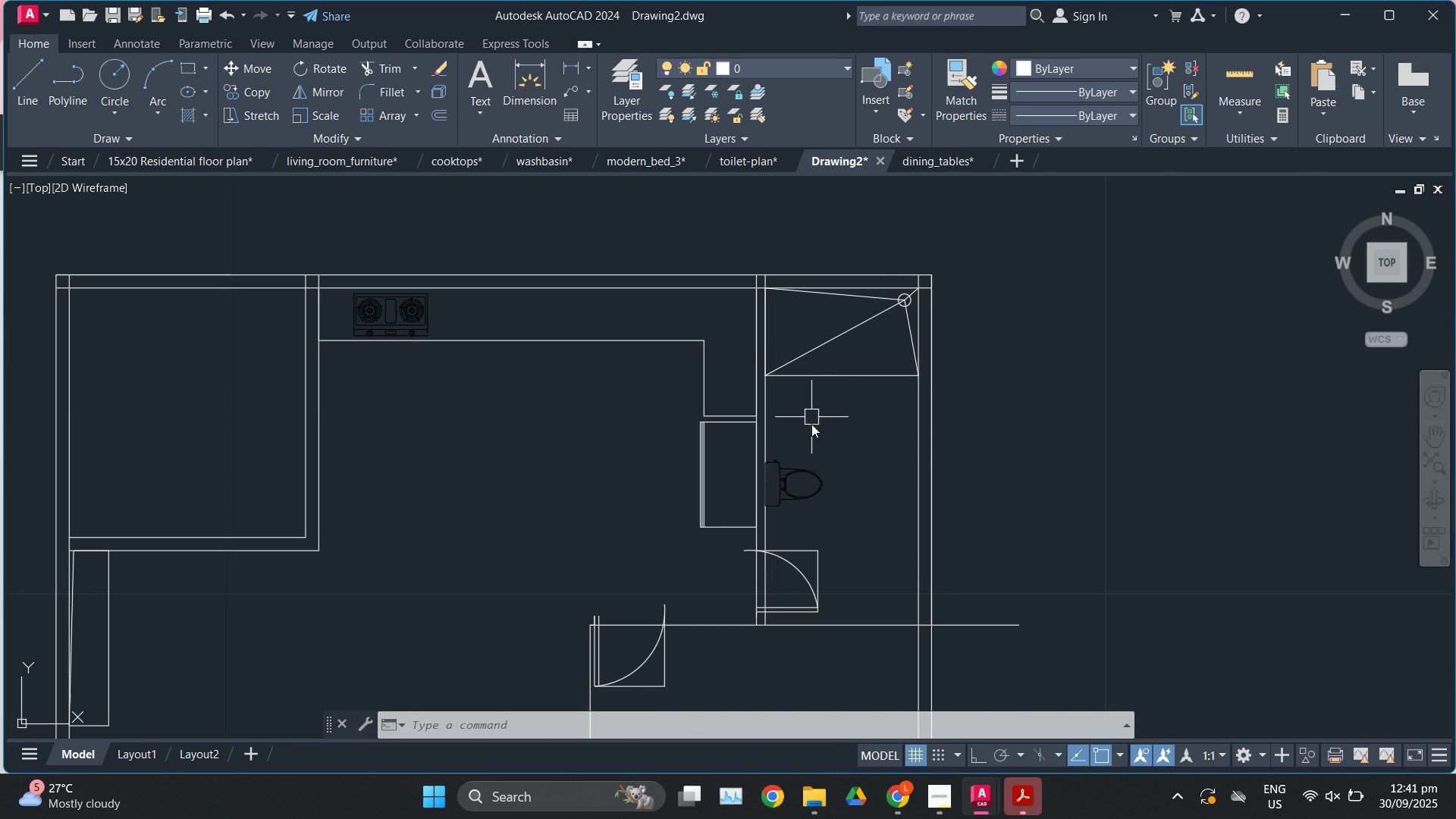 
wait(5.16)
 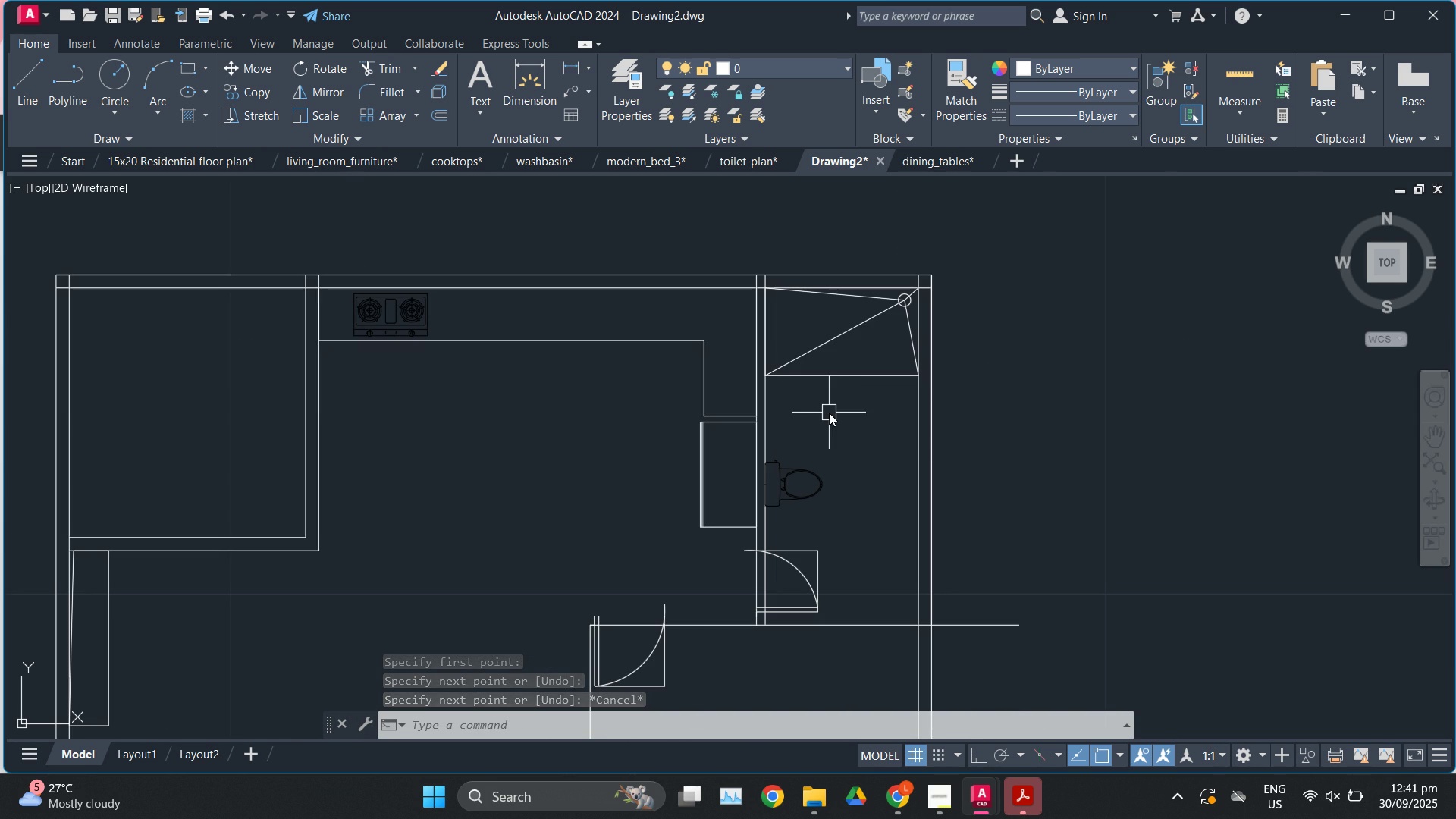 
scroll: coordinate [777, 408], scroll_direction: up, amount: 1.0
 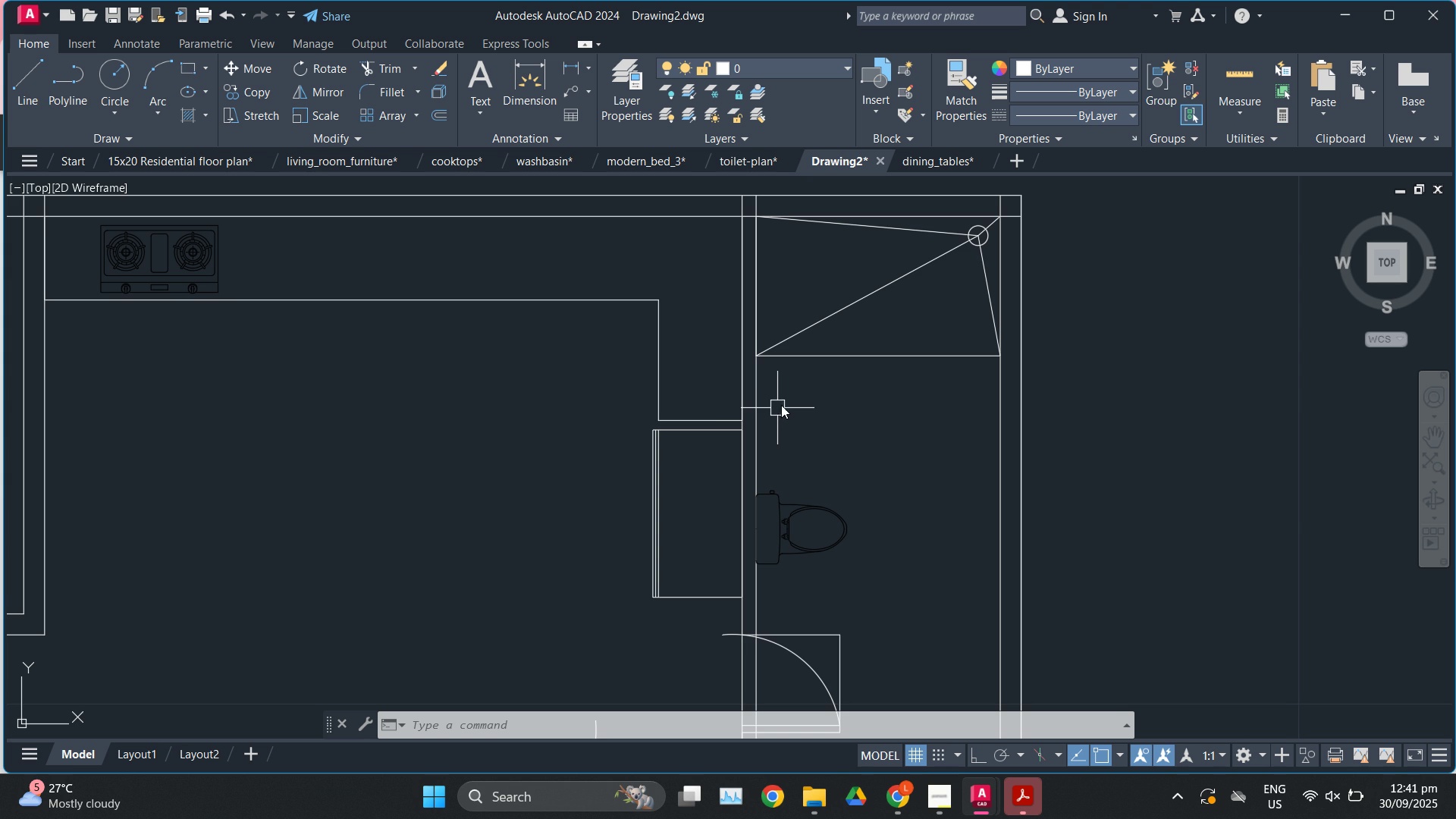 
scroll: coordinate [832, 409], scroll_direction: down, amount: 1.0
 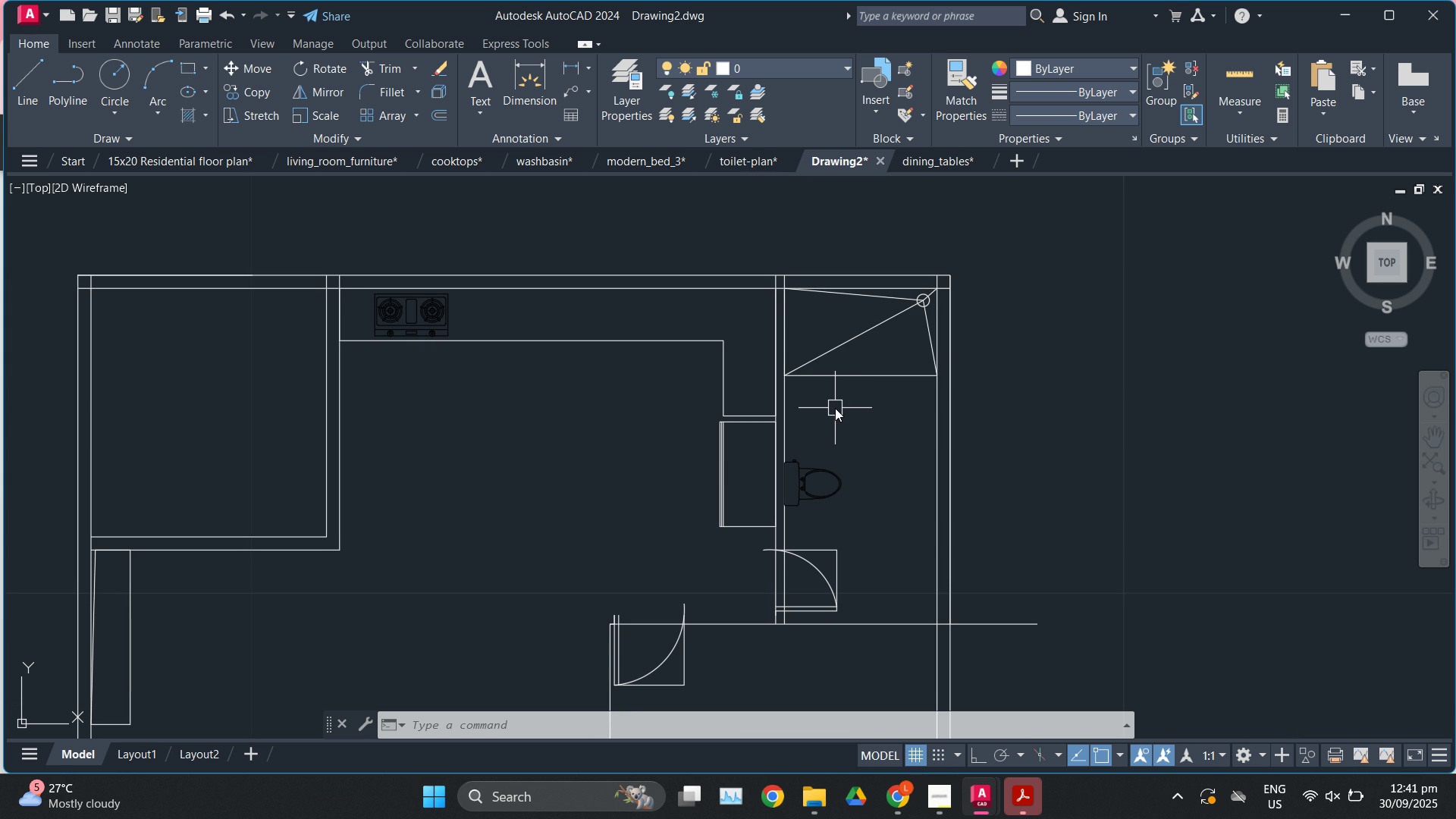 
wait(6.91)
 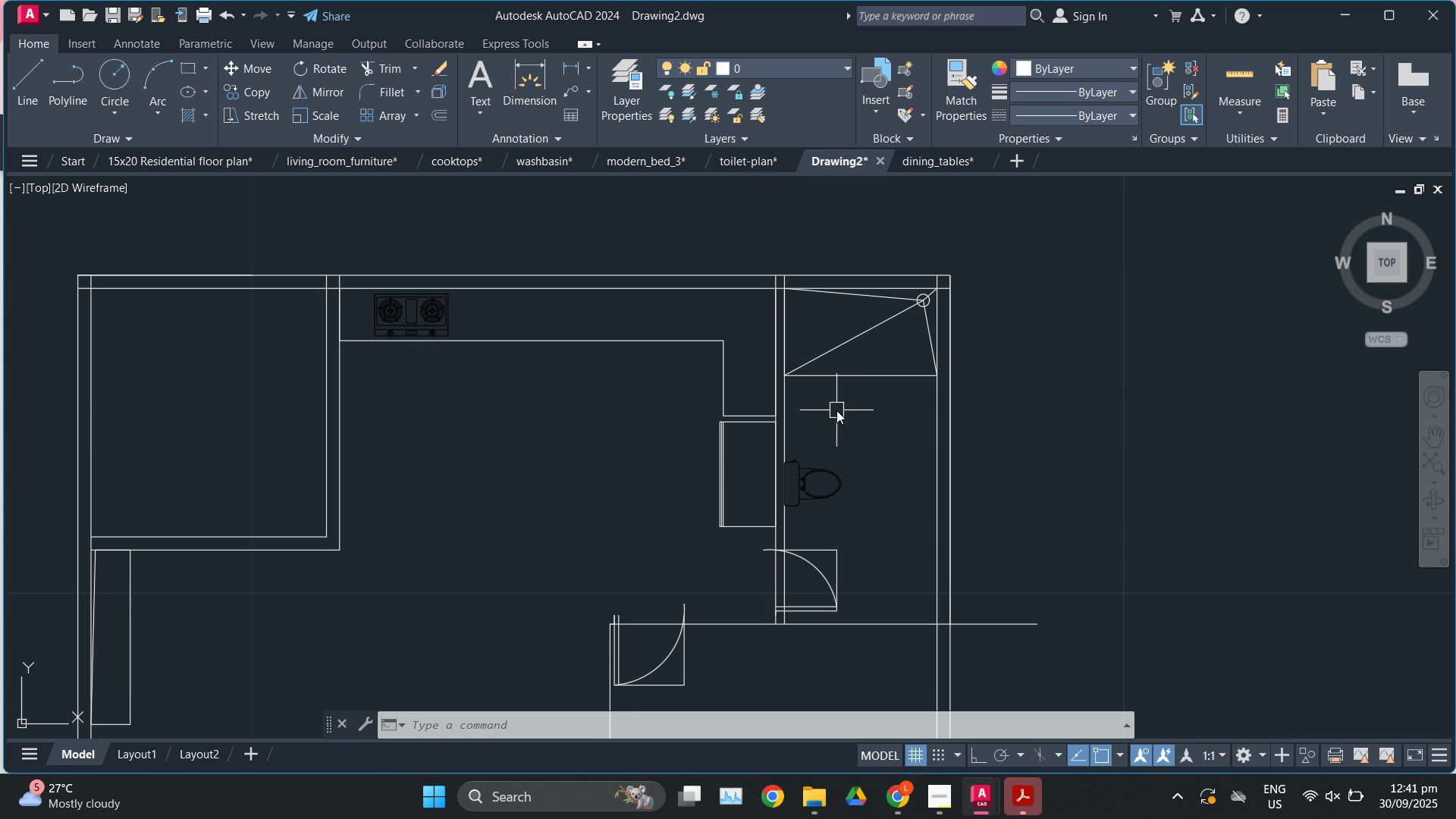 
left_click([826, 478])
 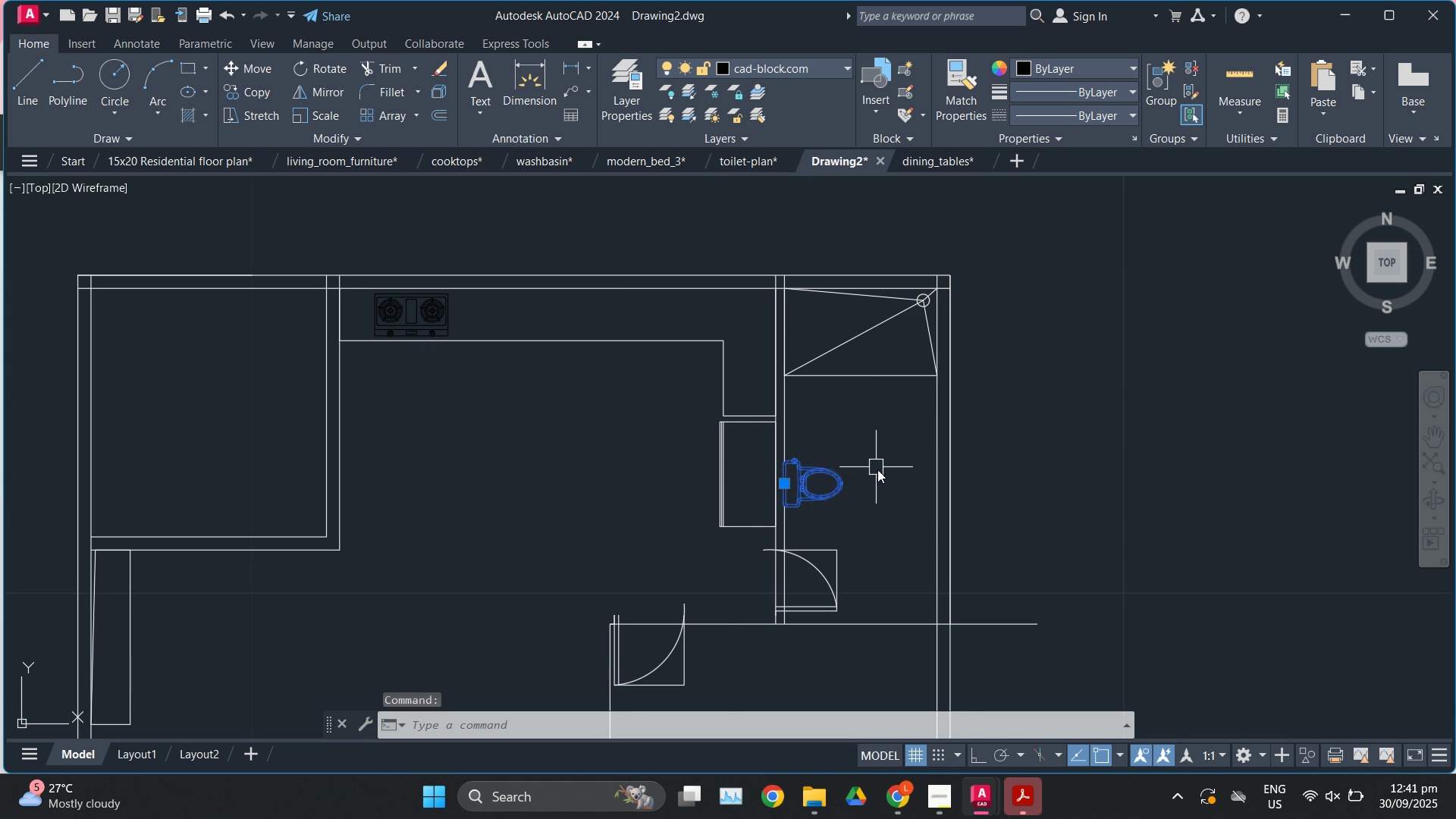 
scroll: coordinate [877, 468], scroll_direction: up, amount: 1.0
 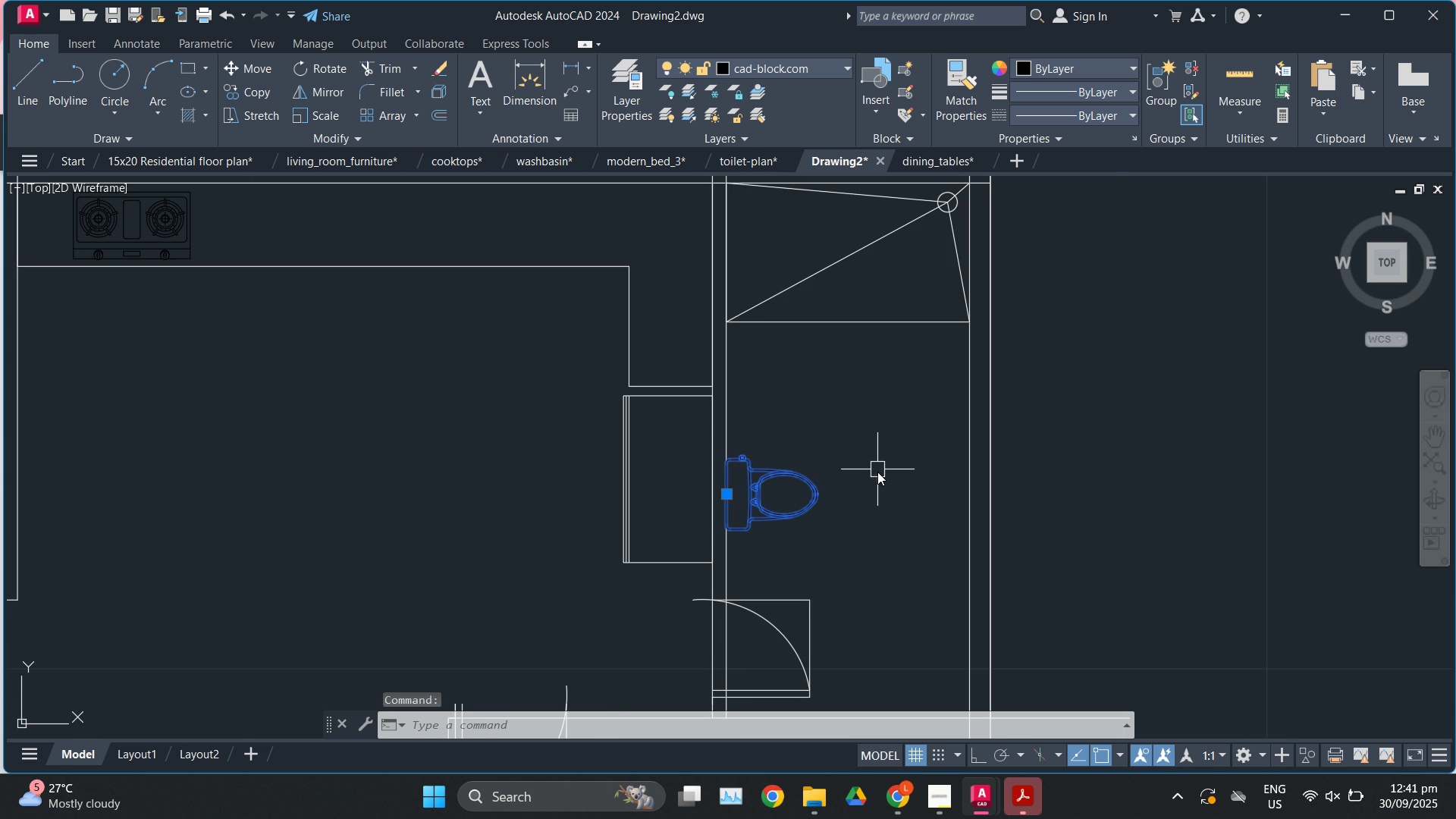 
key(M)
 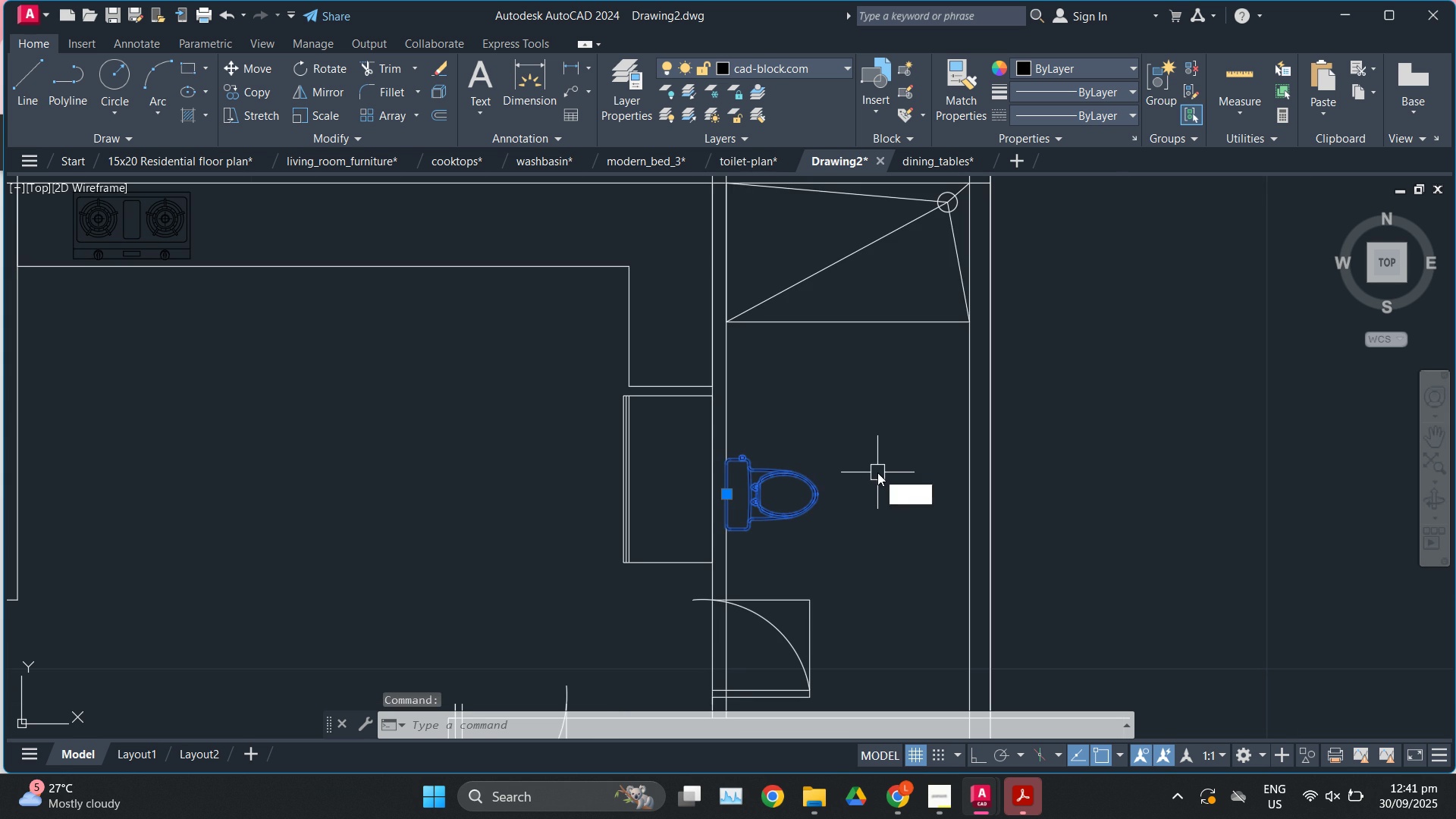 
key(Enter)
 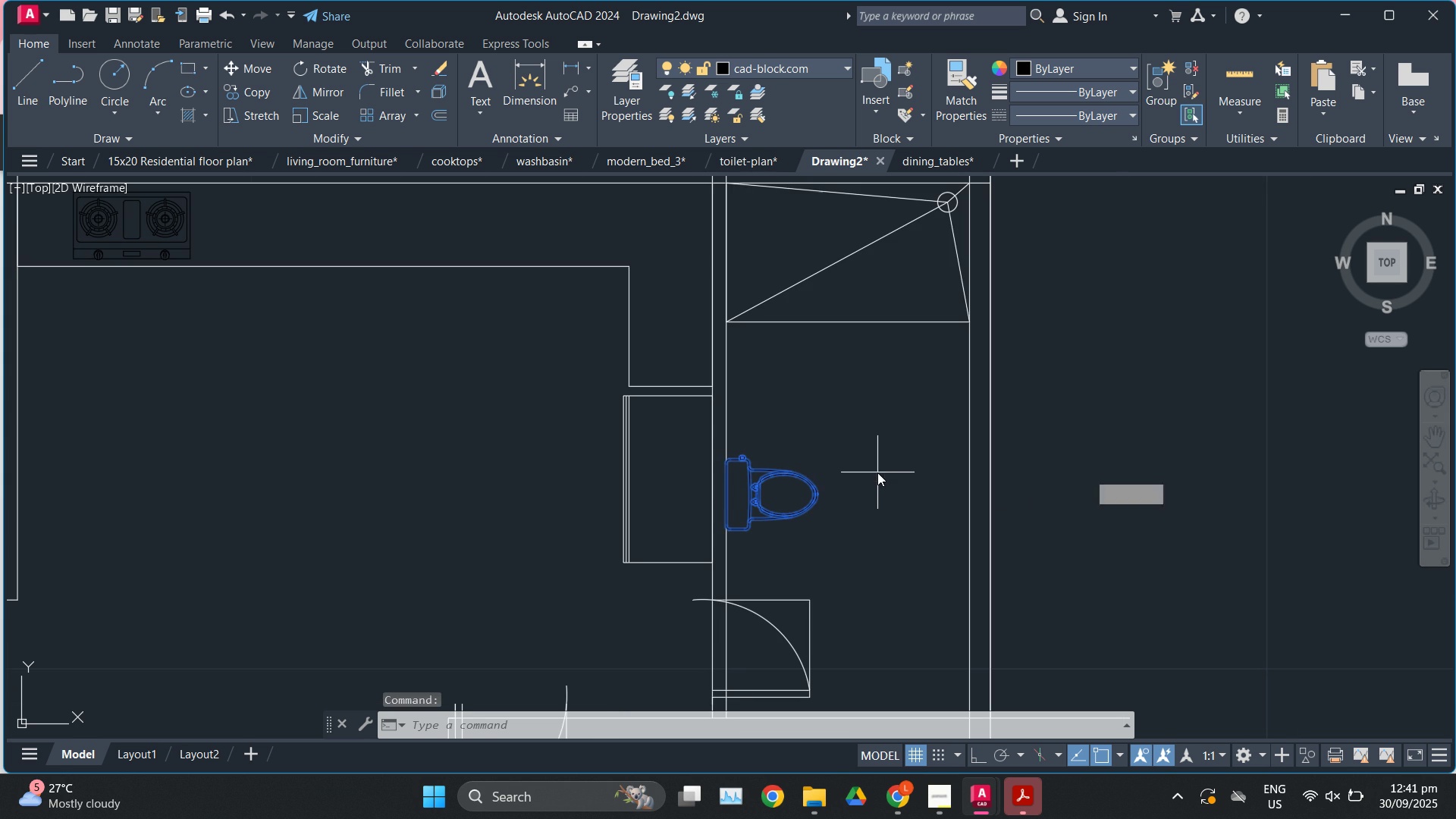 
left_click([877, 472])
 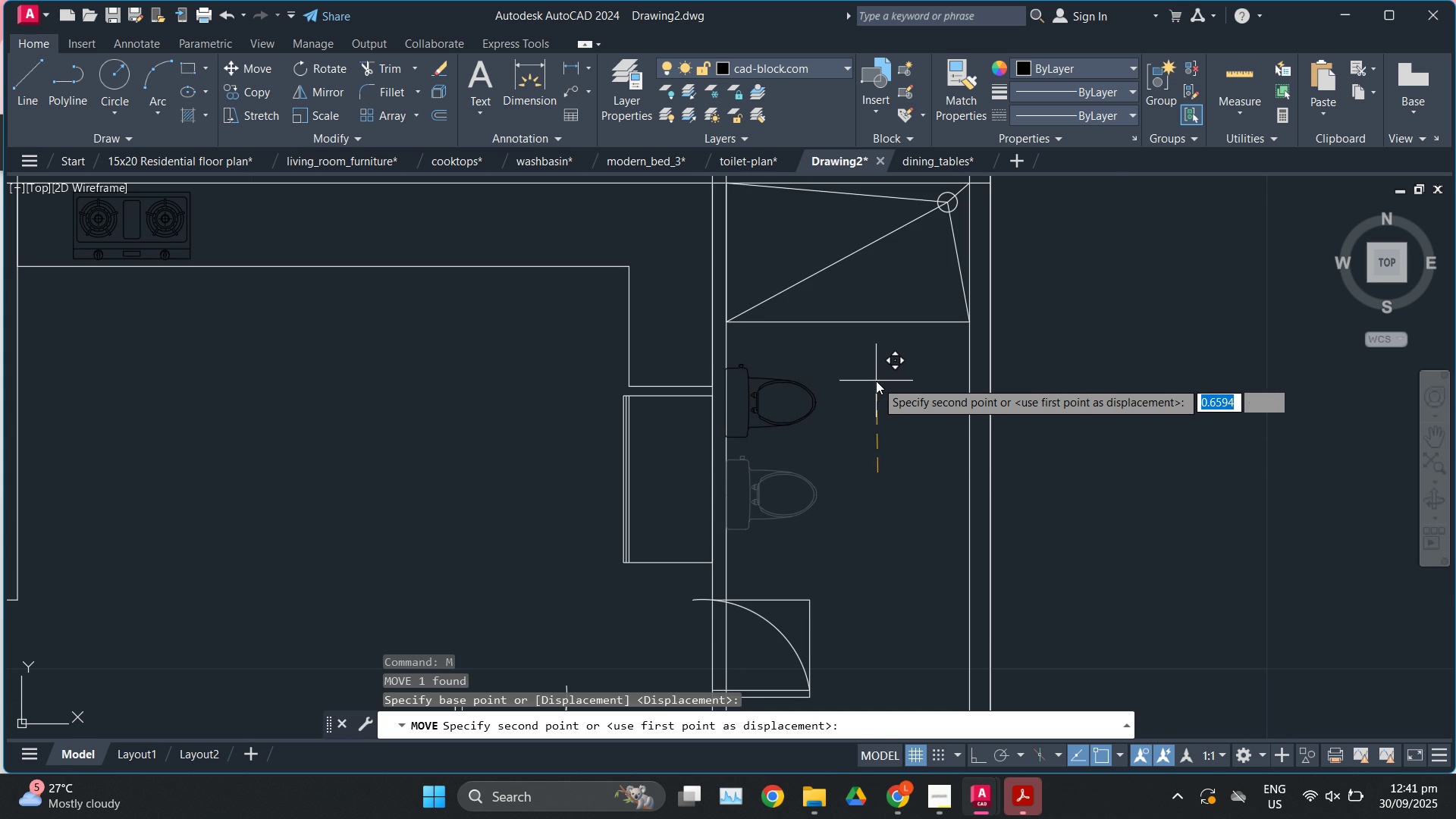 
key(F8)
 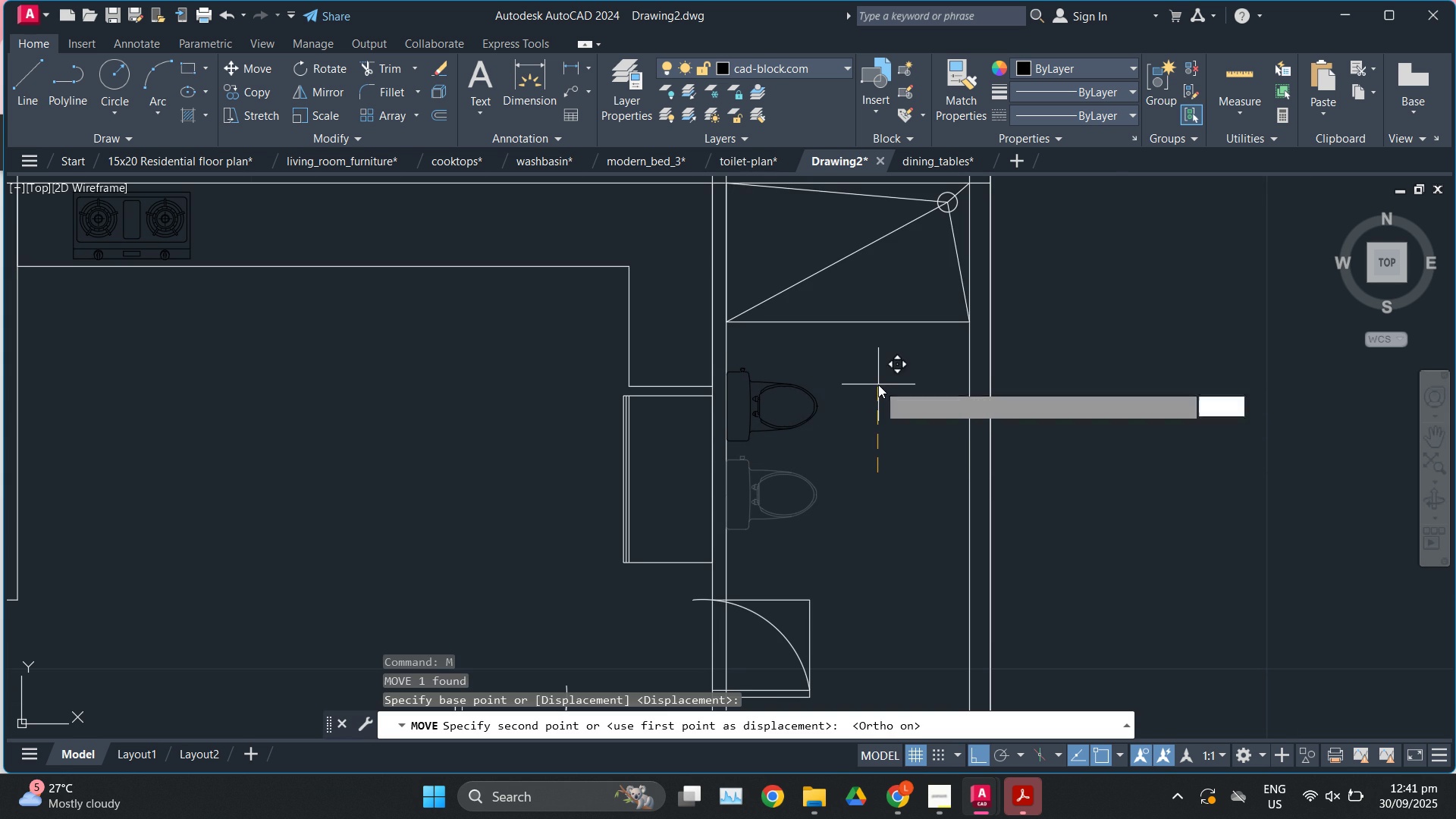 
left_click([878, 384])
 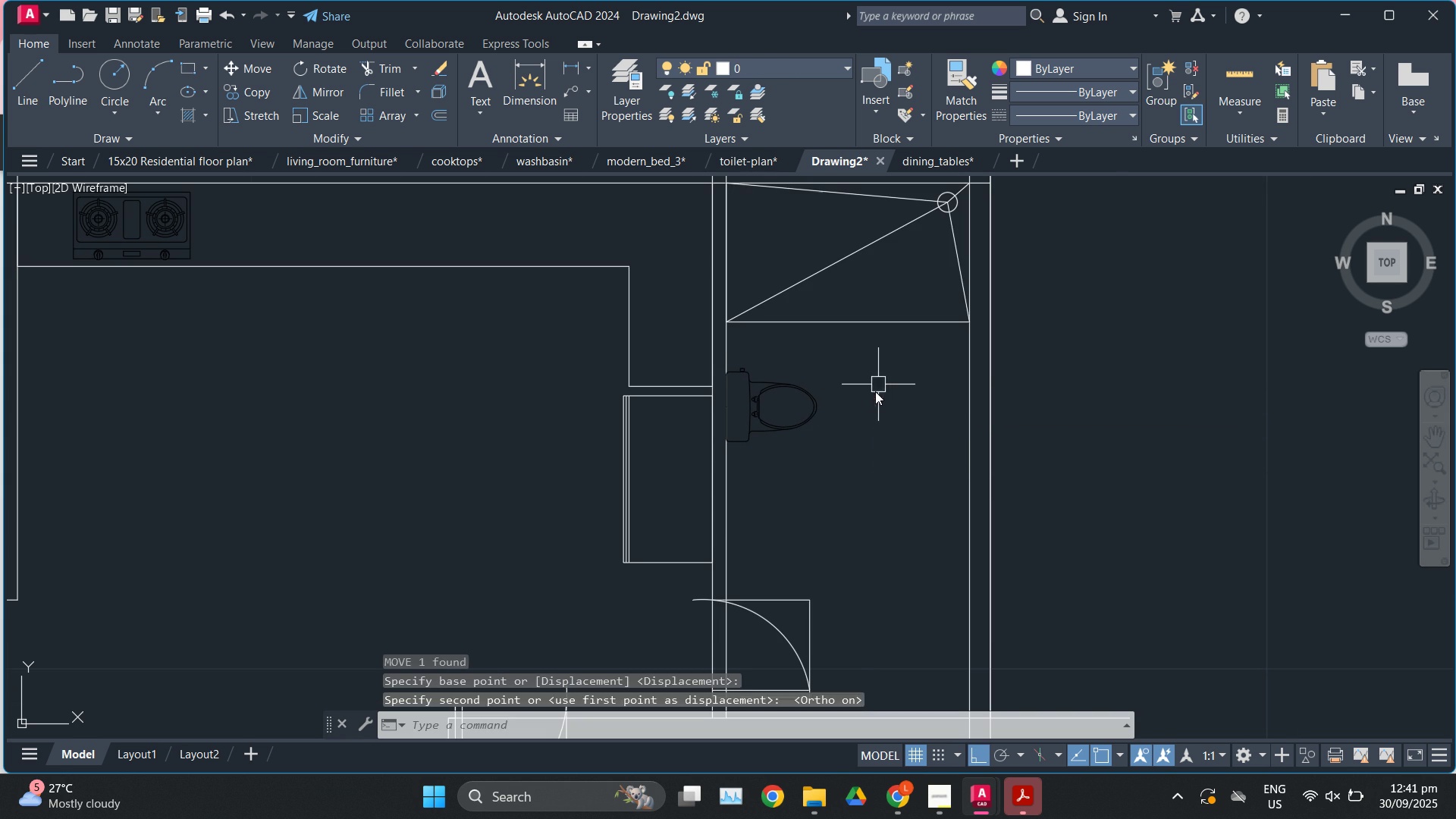 
key(Escape)
type(pl)
 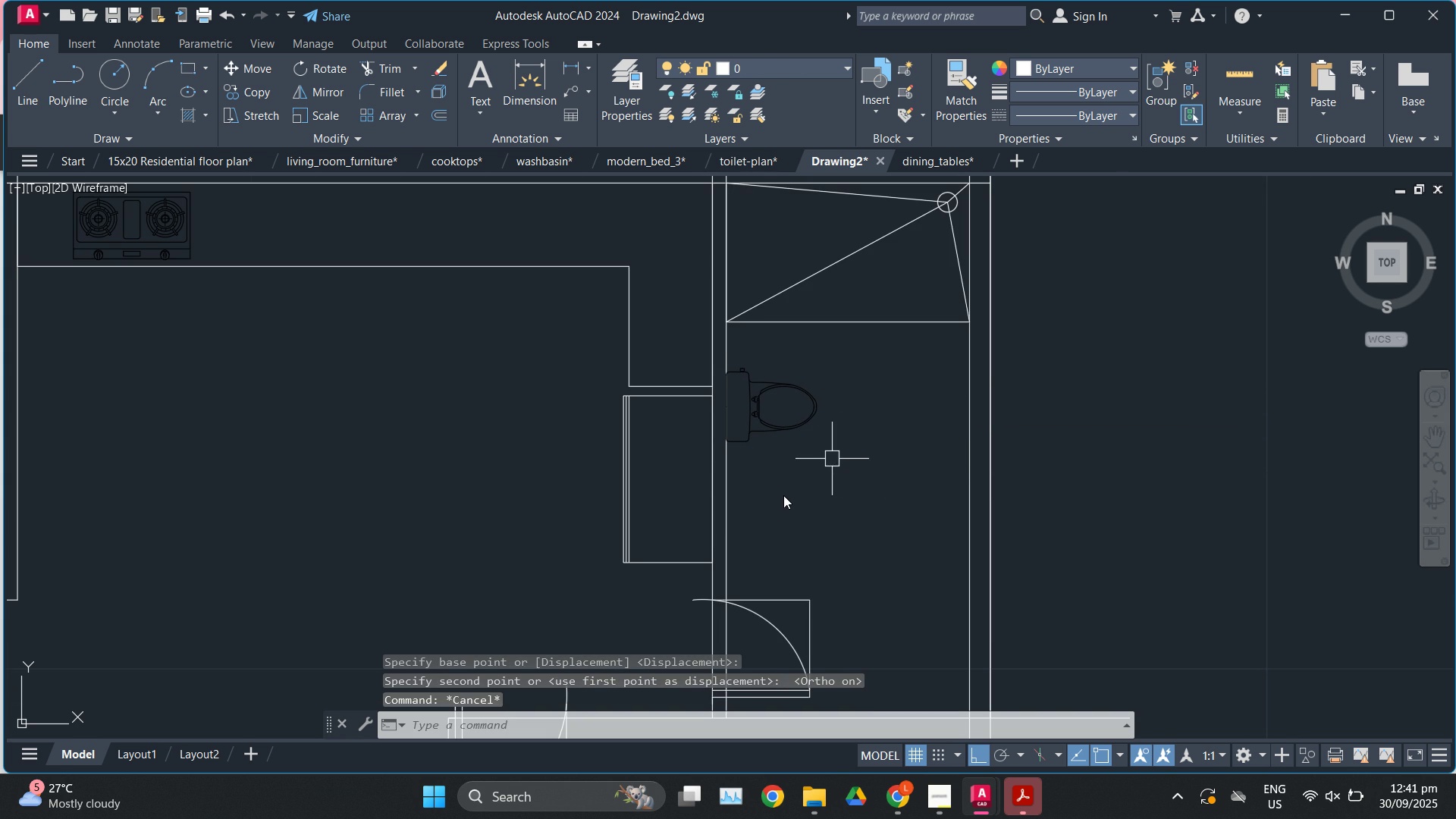 
key(Enter)
 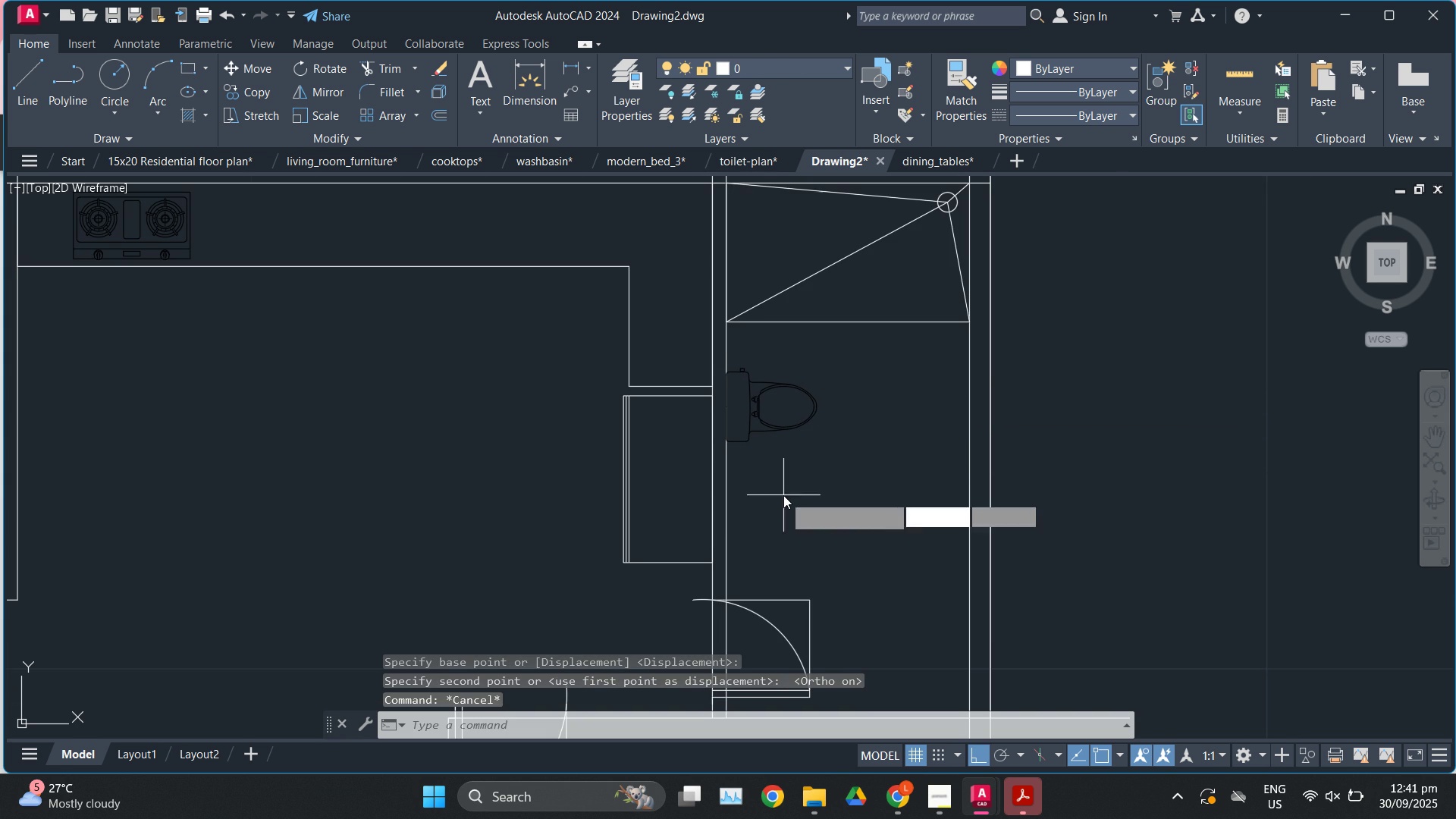 
left_click([783, 495])
 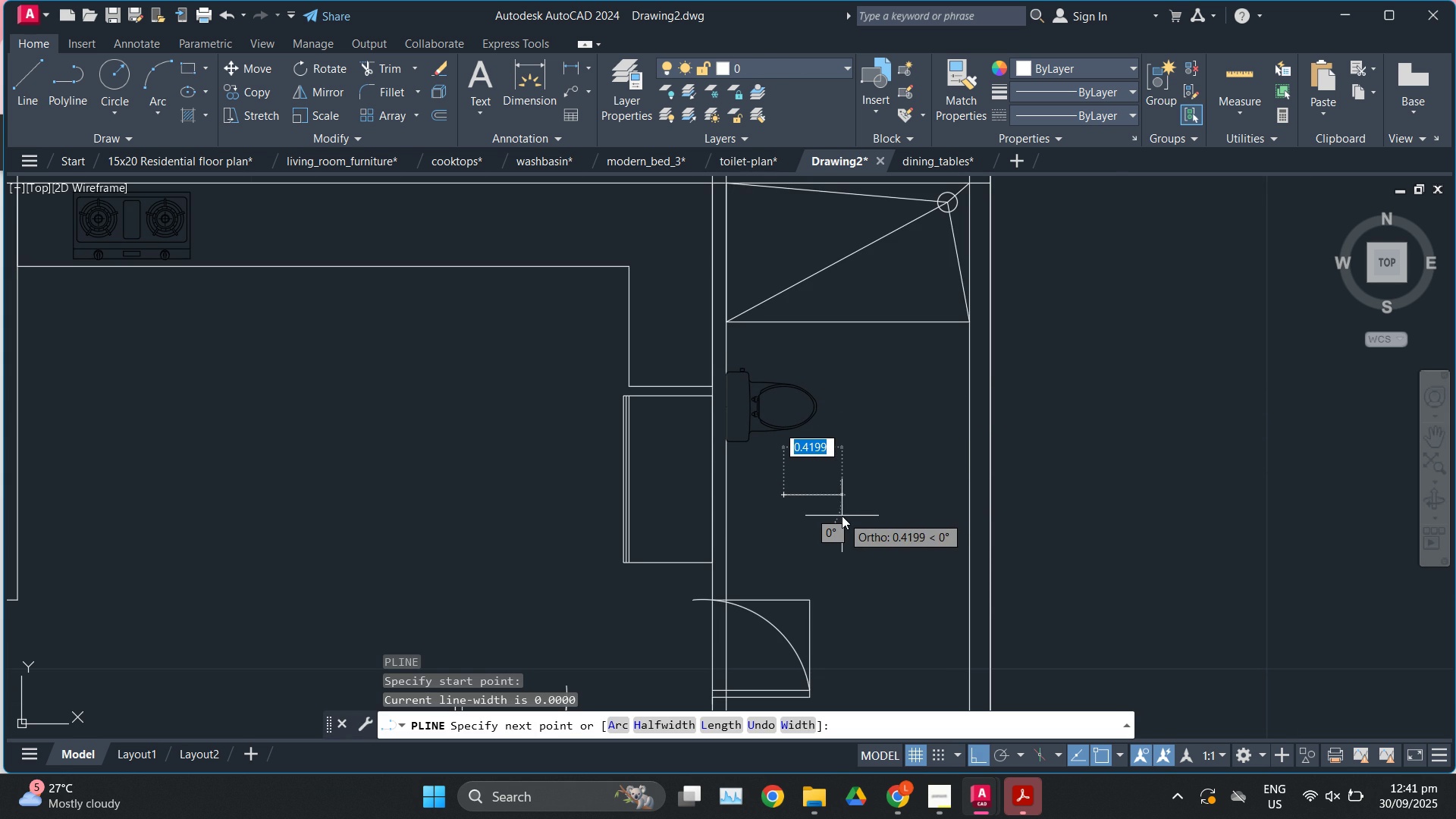 
key(Numpad0)
 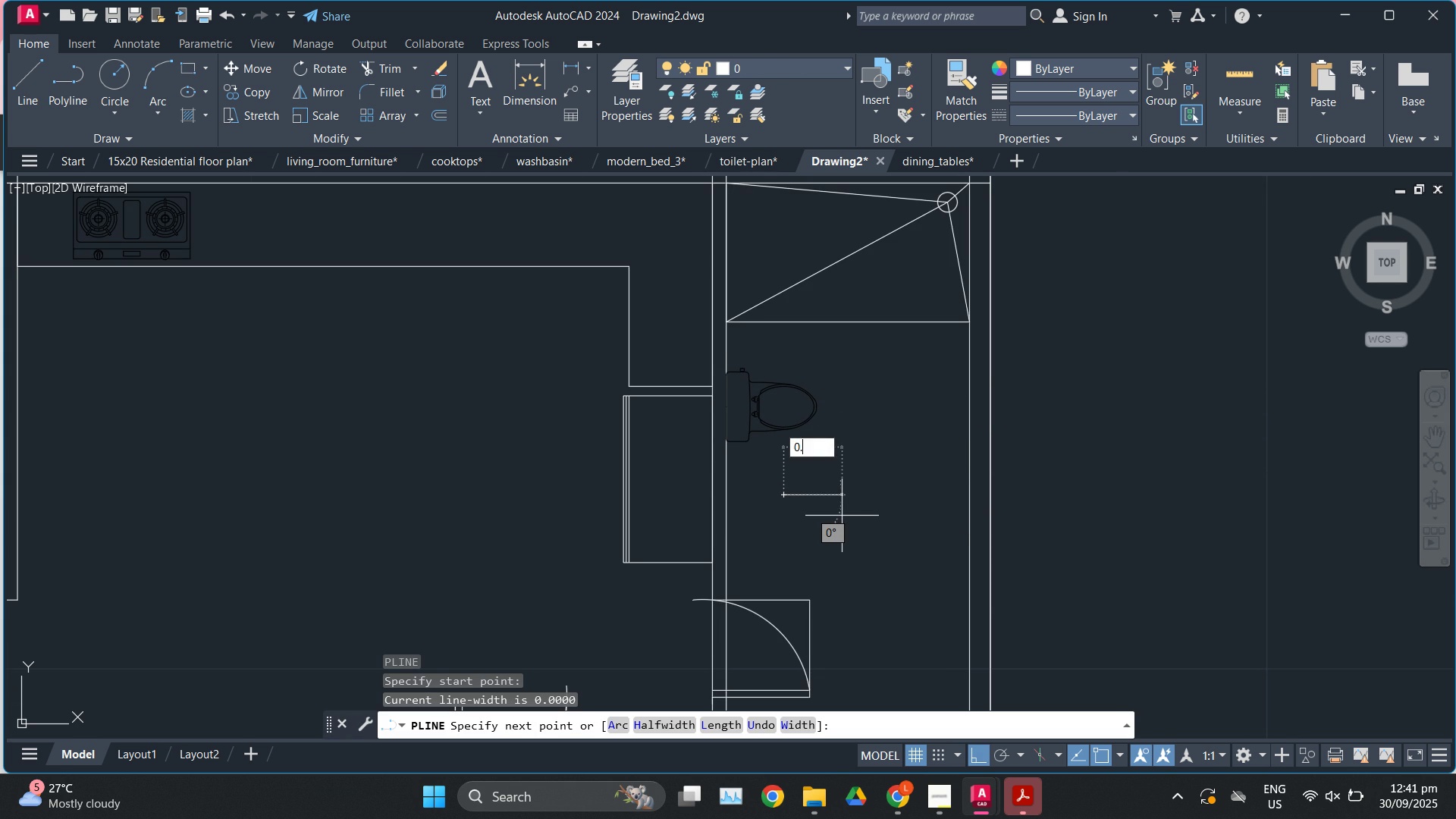 
key(NumpadDecimal)
 